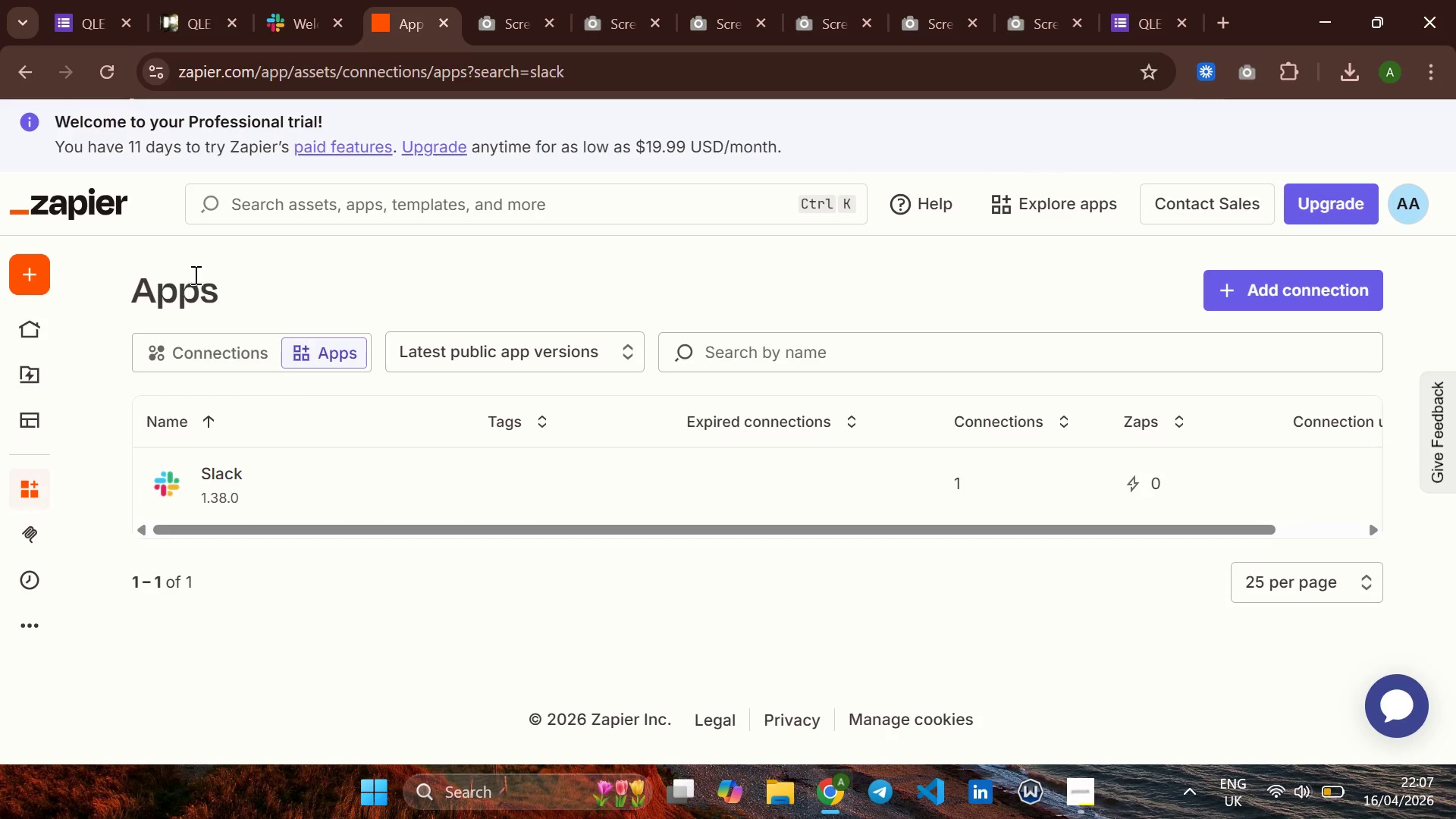 
key(Alt+AltLeft)
 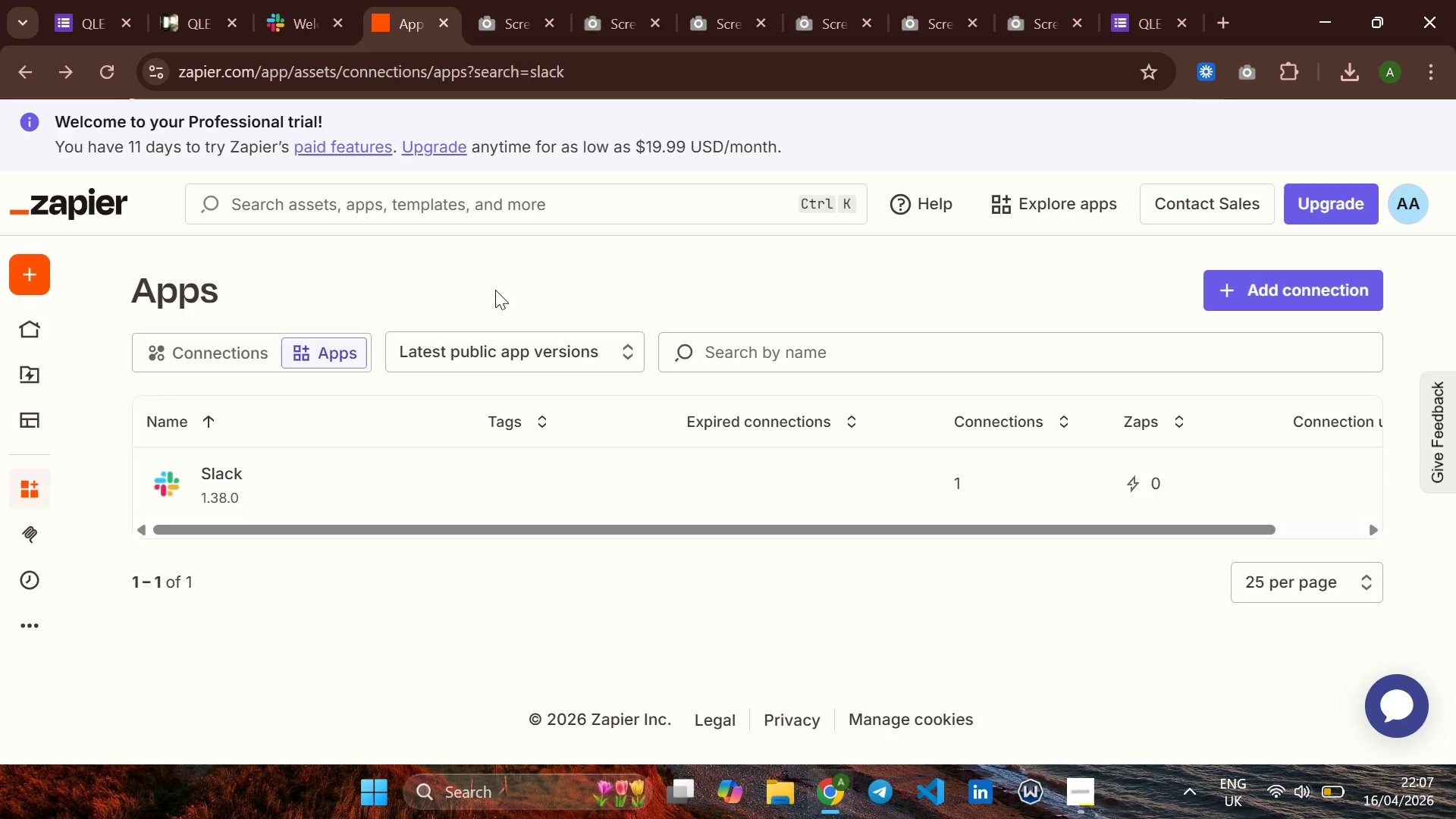 
key(Alt+ArrowLeft)
 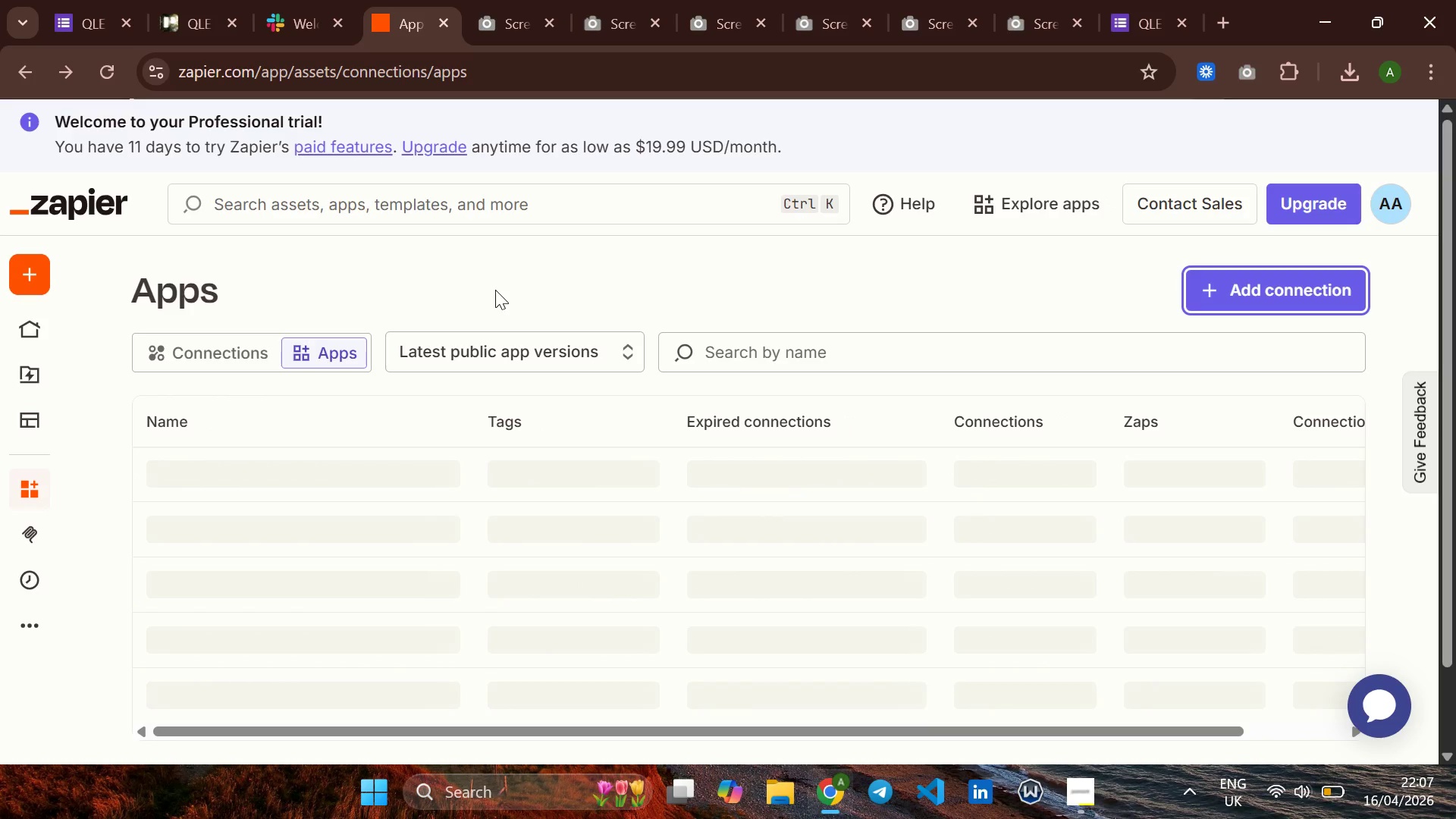 
wait(9.99)
 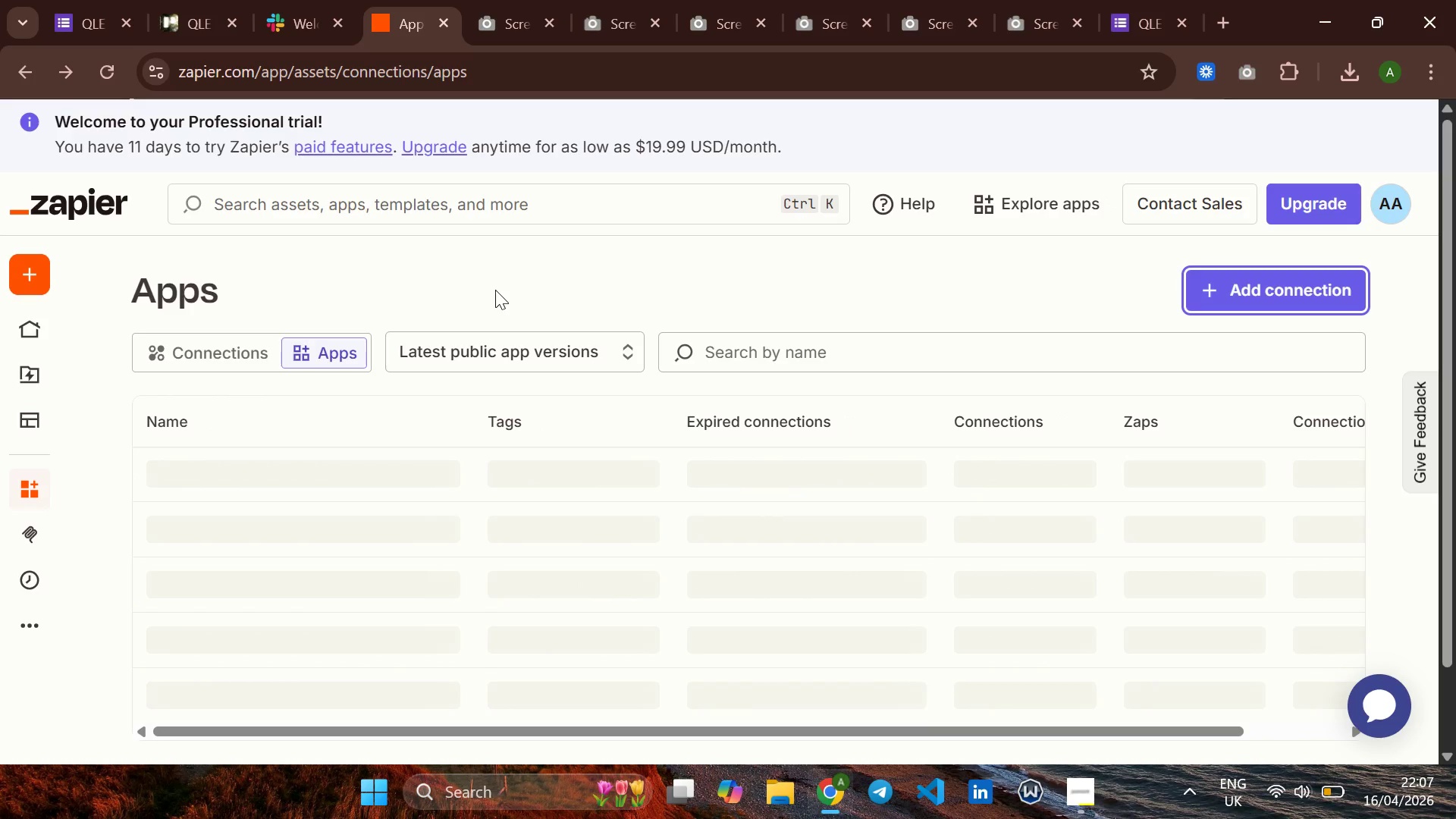 
key(Alt+AltLeft)
 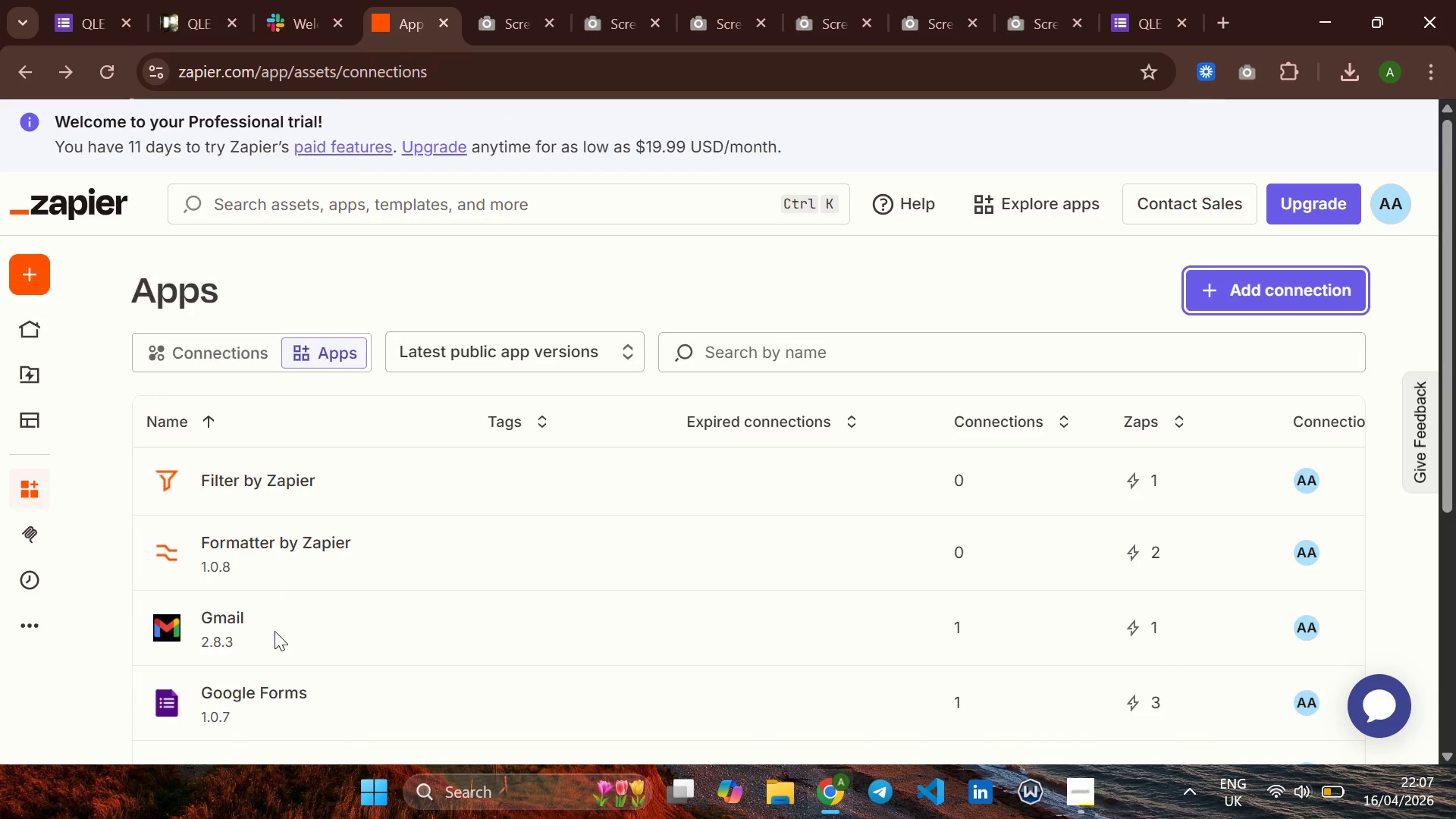 
key(Alt+ArrowLeft)
 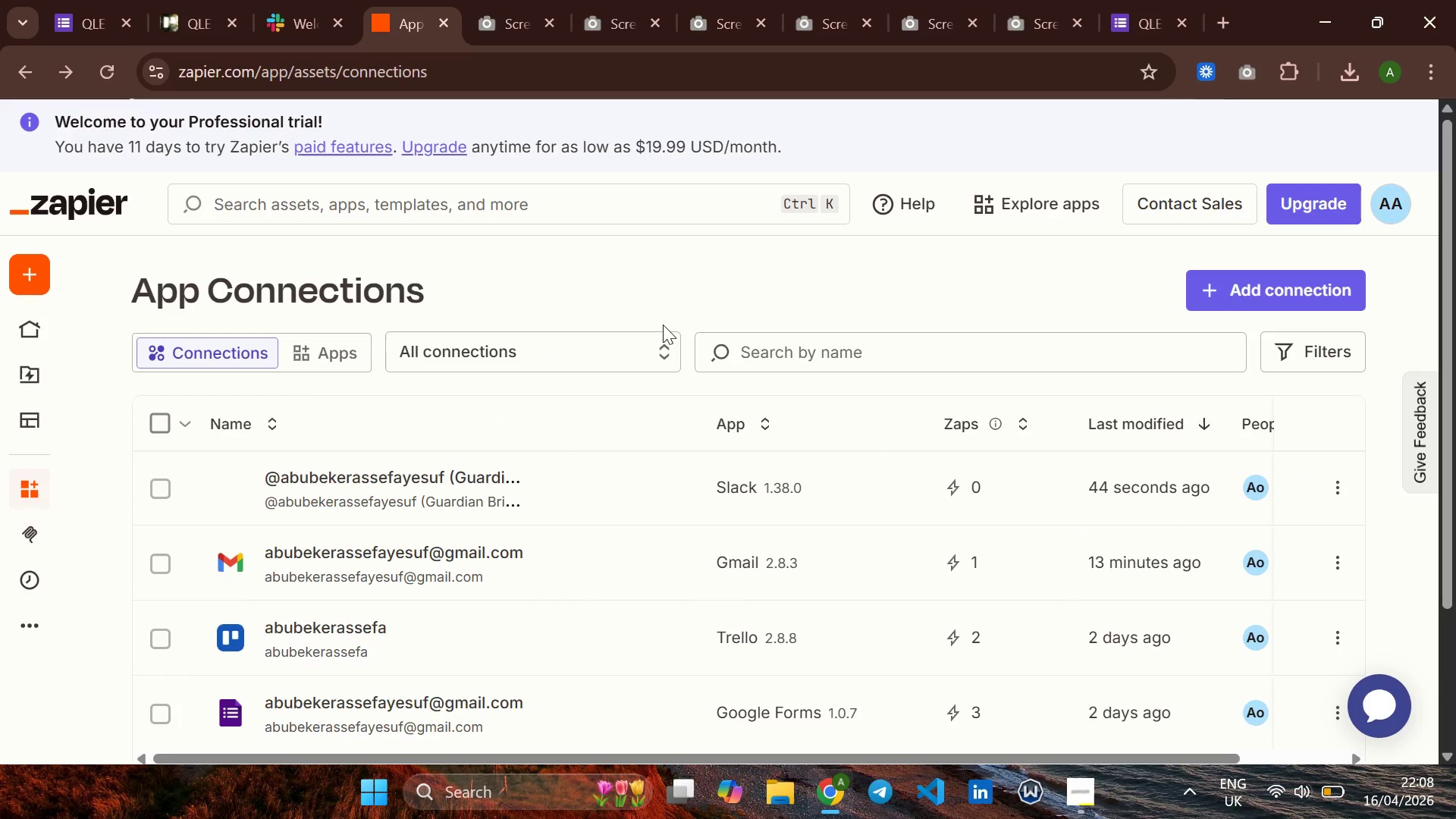 
key(Alt+ArrowLeft)
 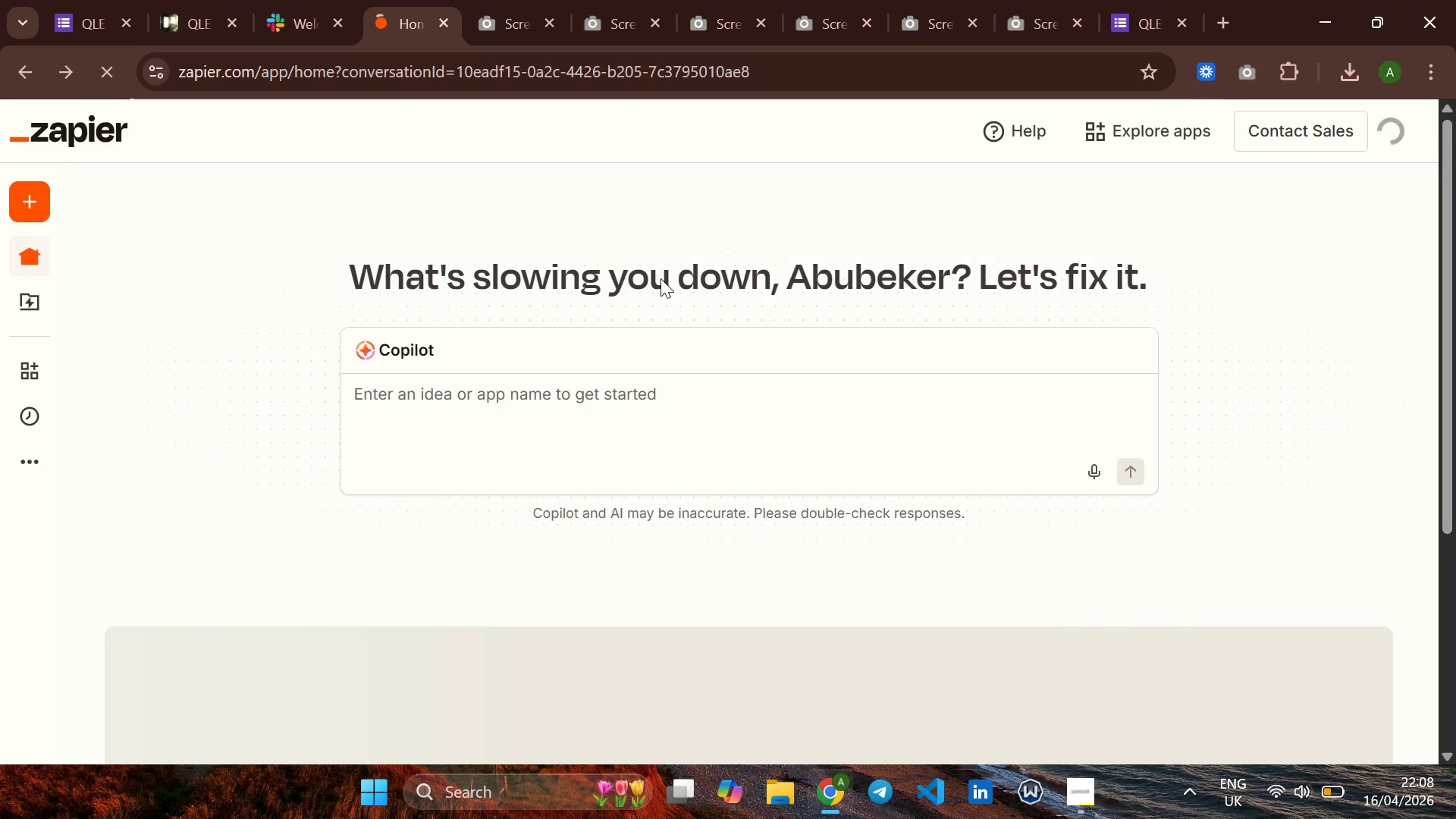 
key(Alt+ArrowLeft)
 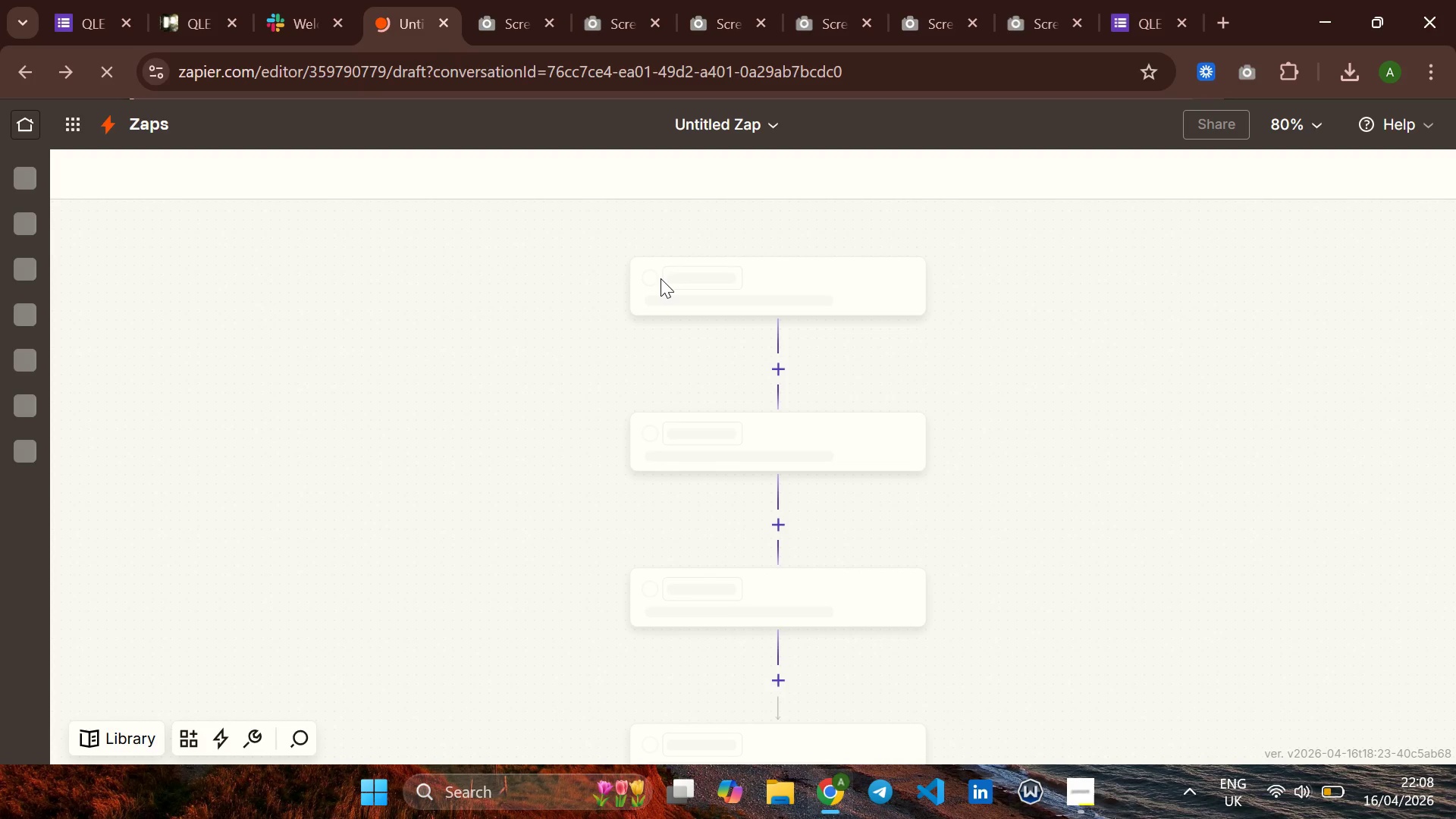 
mouse_move([486, 443])
 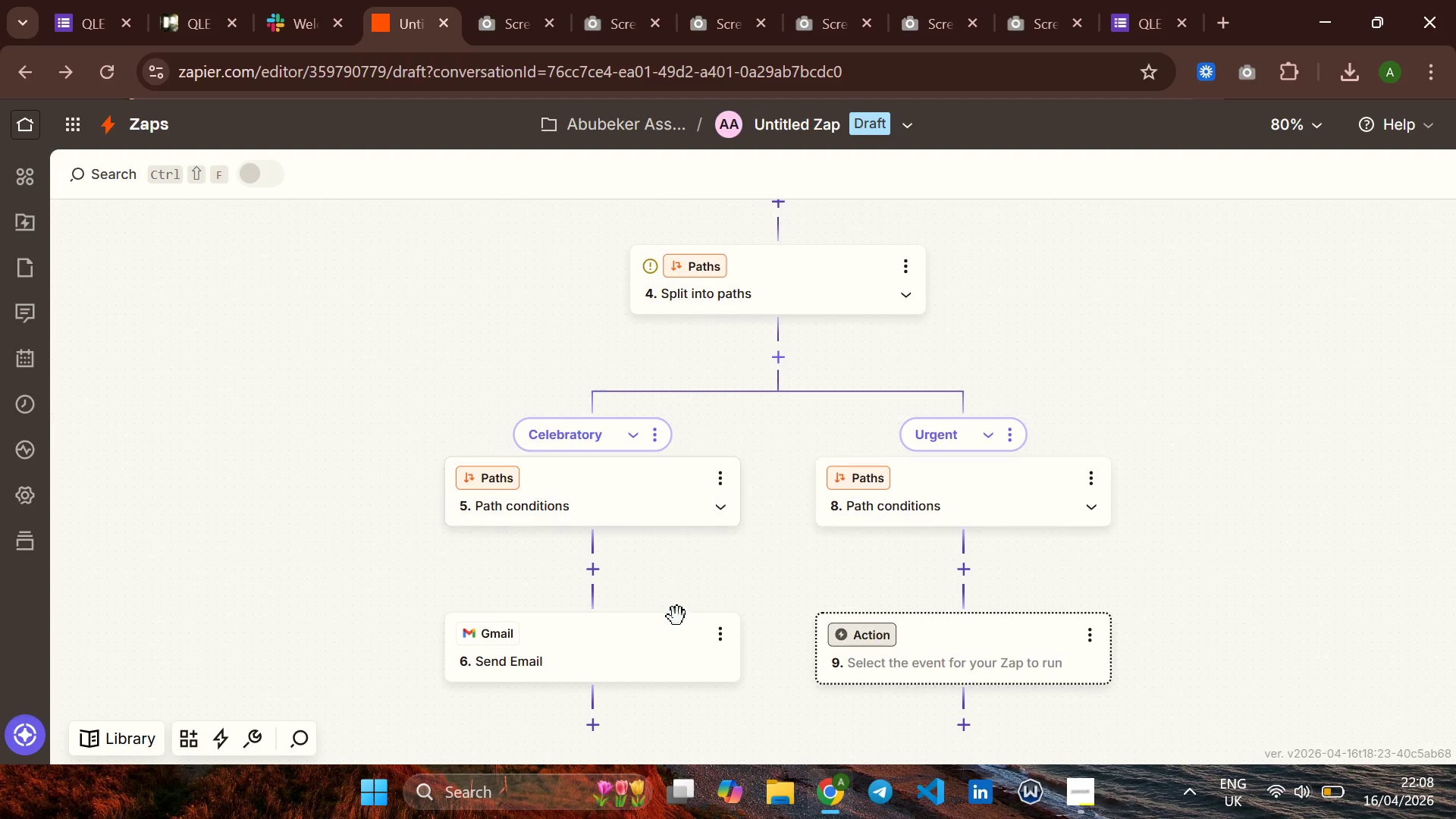 
wait(5.56)
 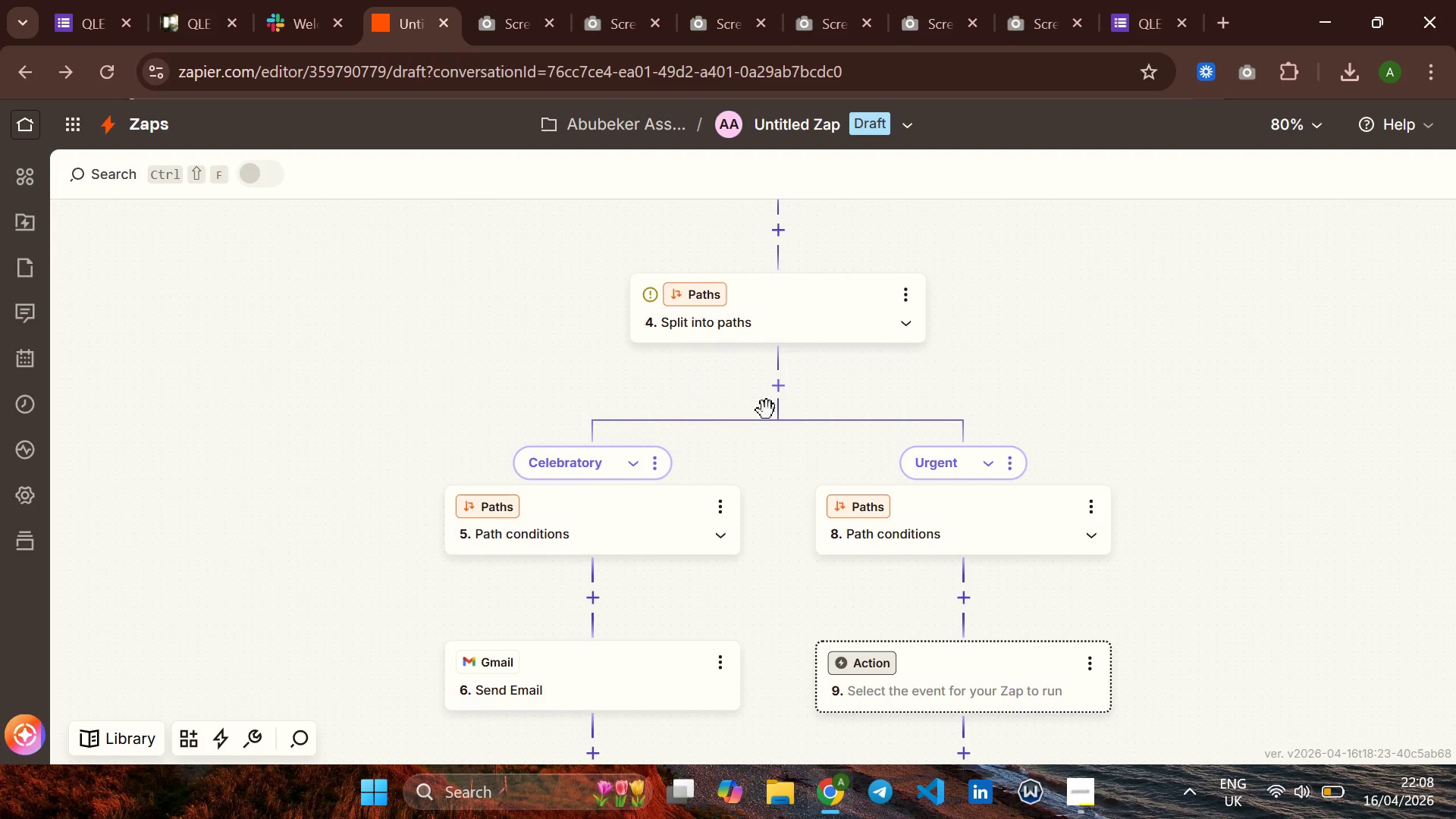 
left_click([869, 546])
 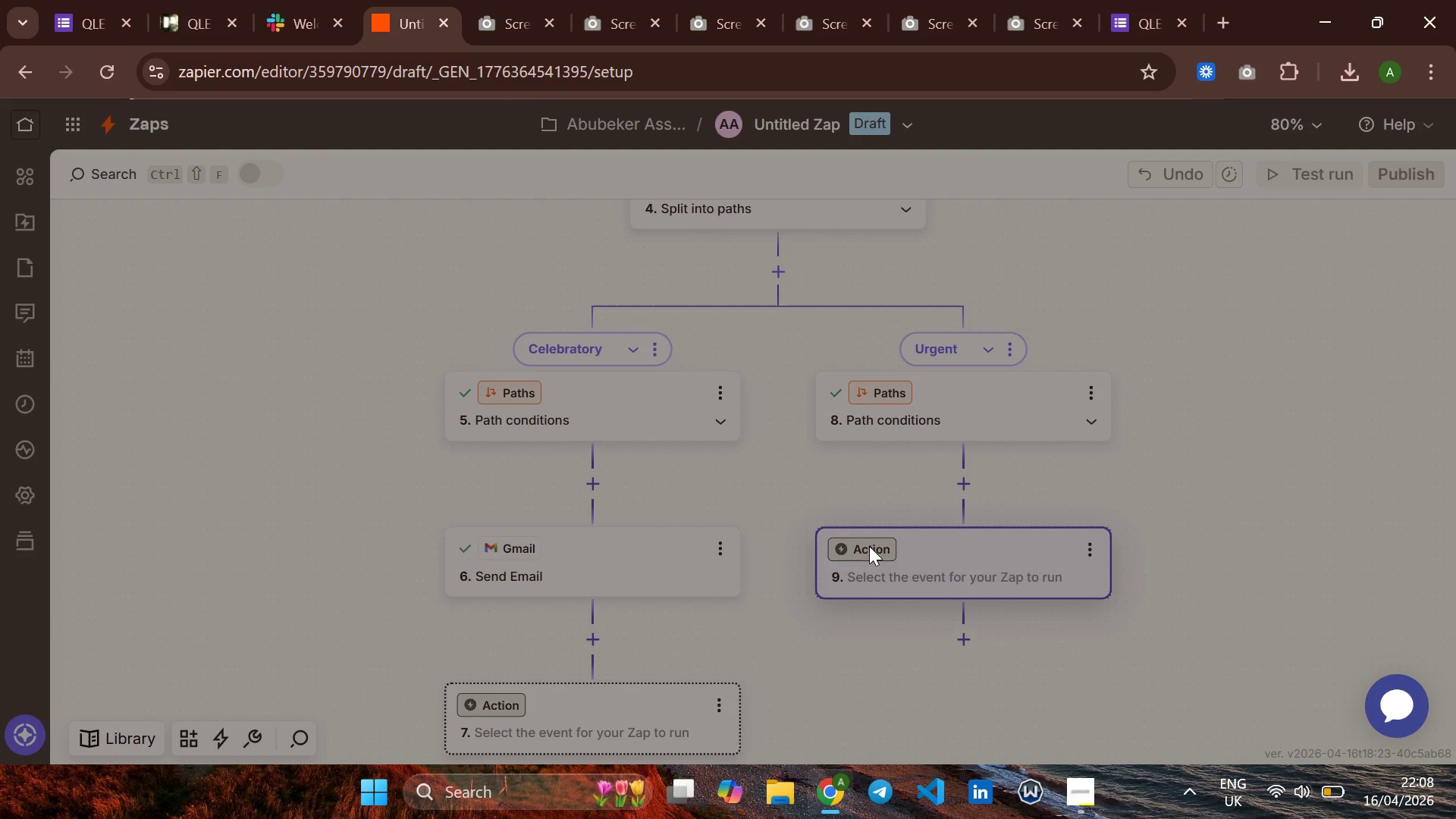 
wait(6.14)
 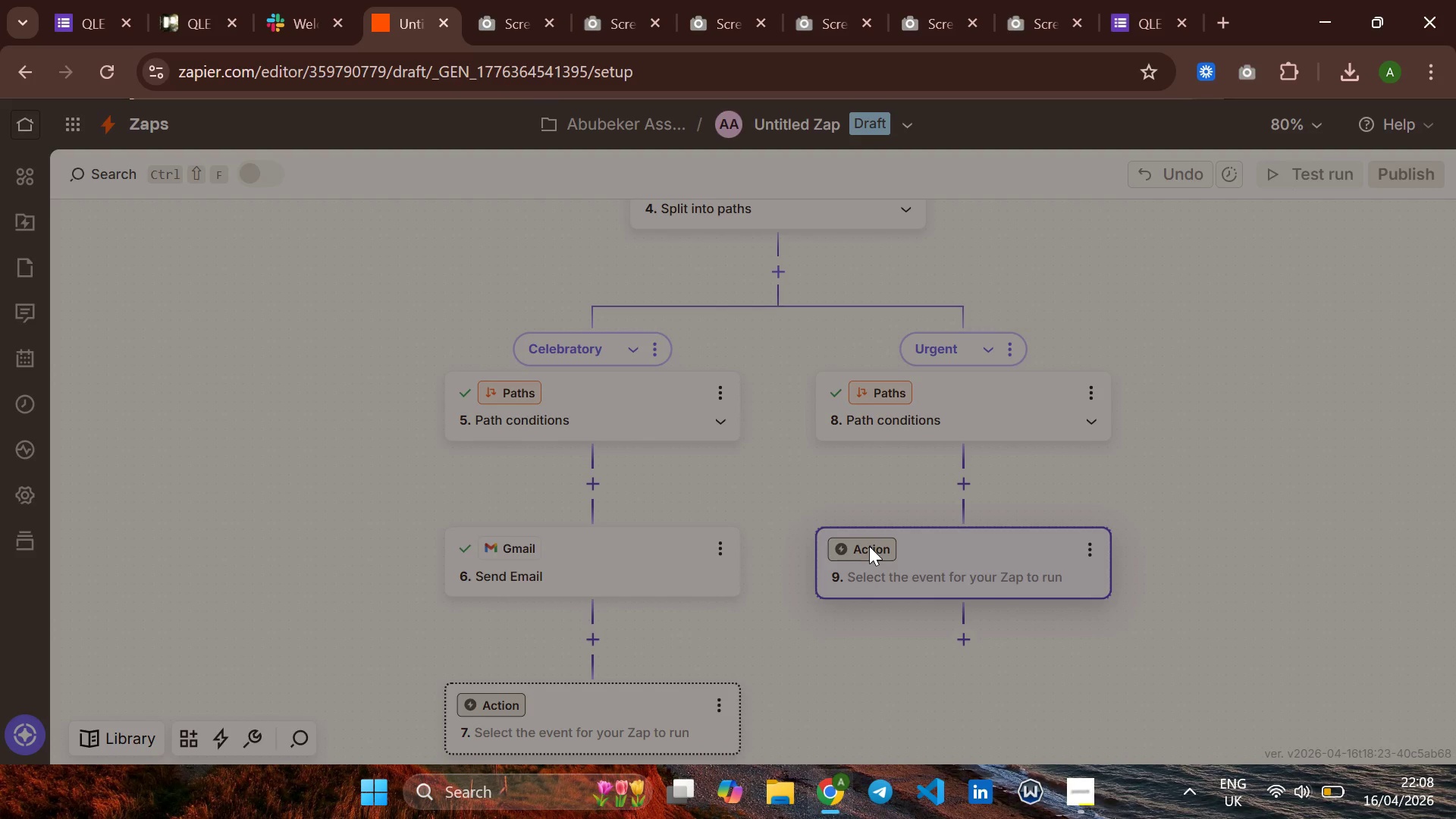 
mouse_move([581, 484])
 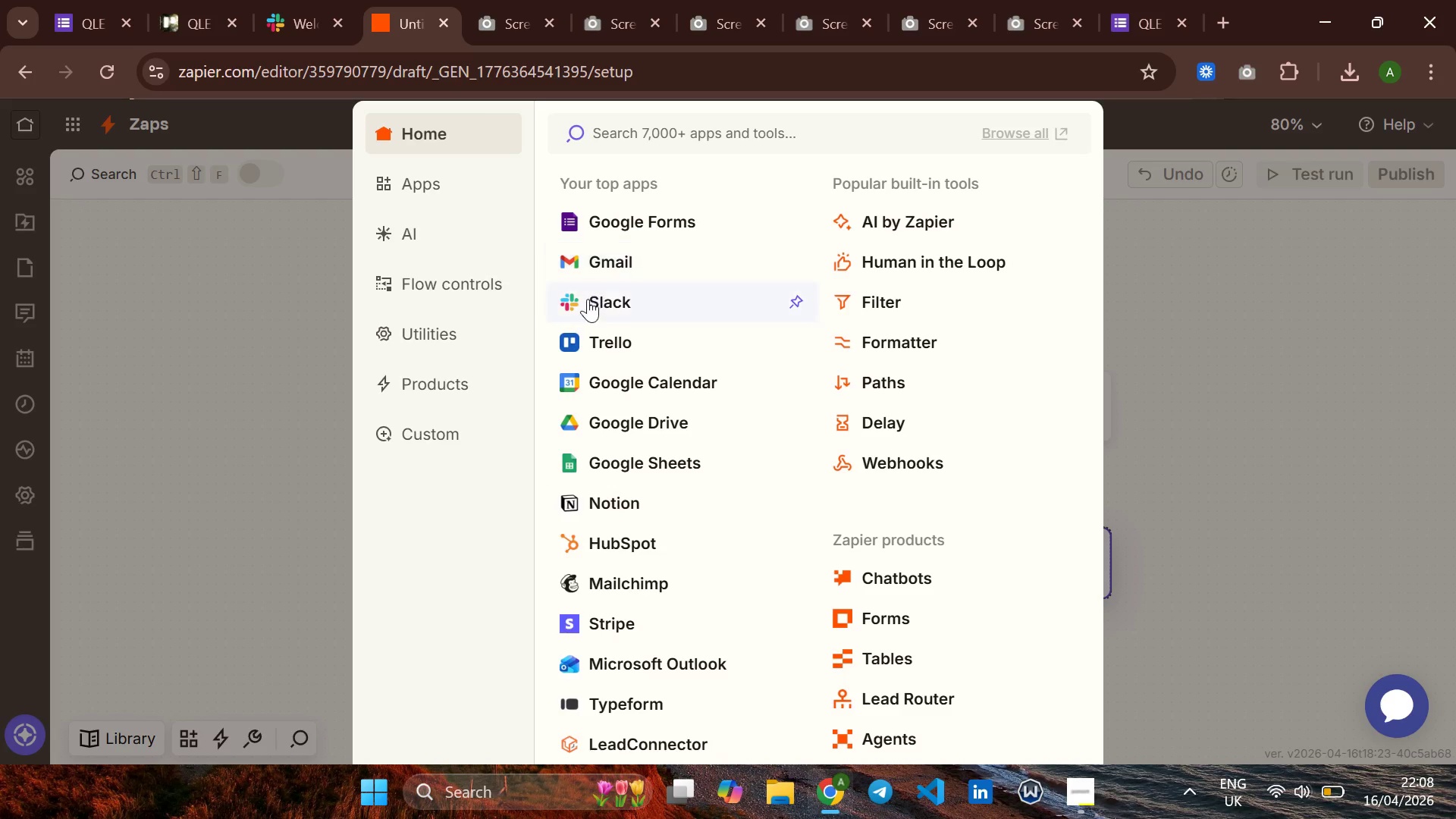 
left_click([585, 303])
 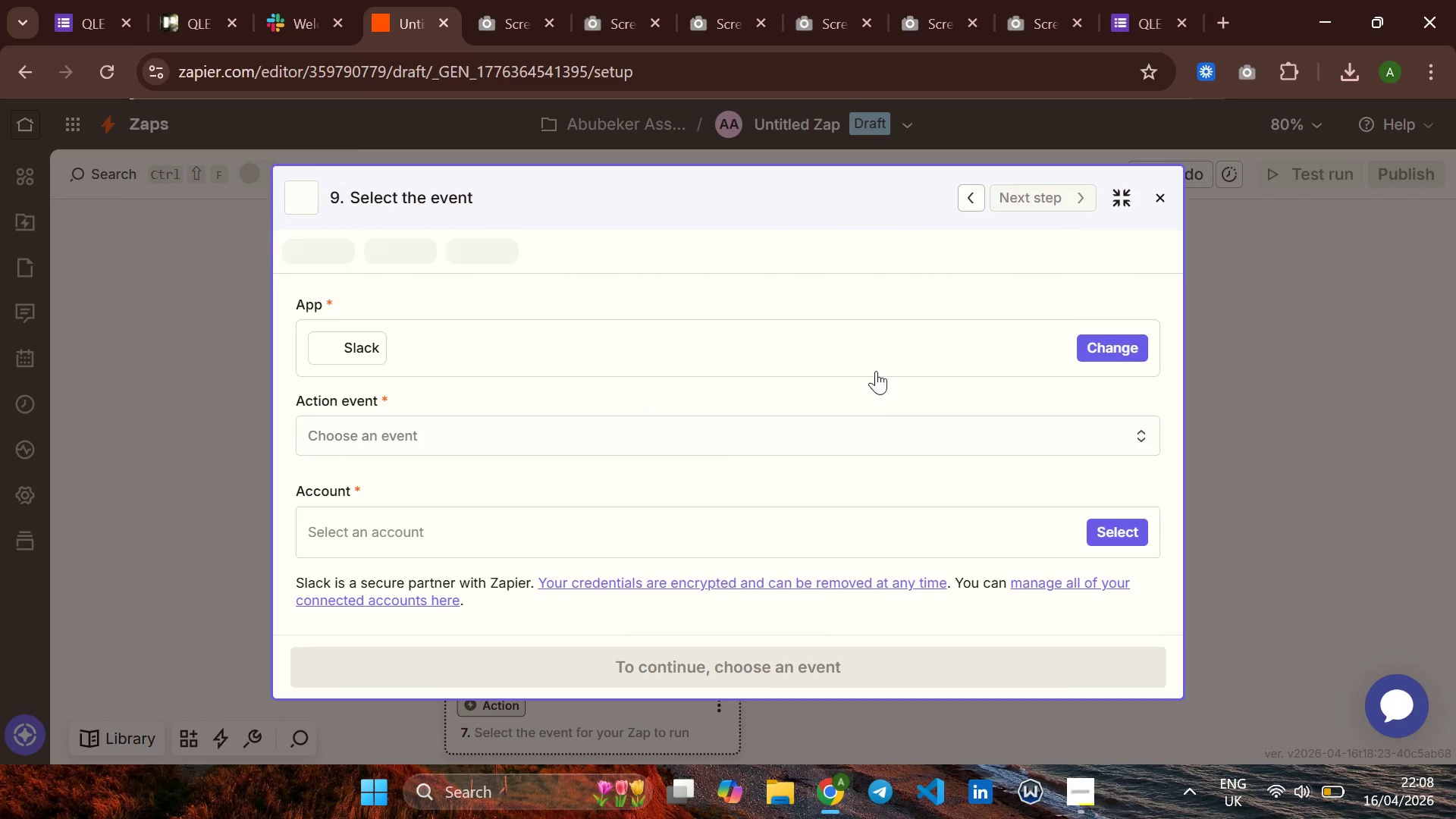 
left_click([1115, 195])
 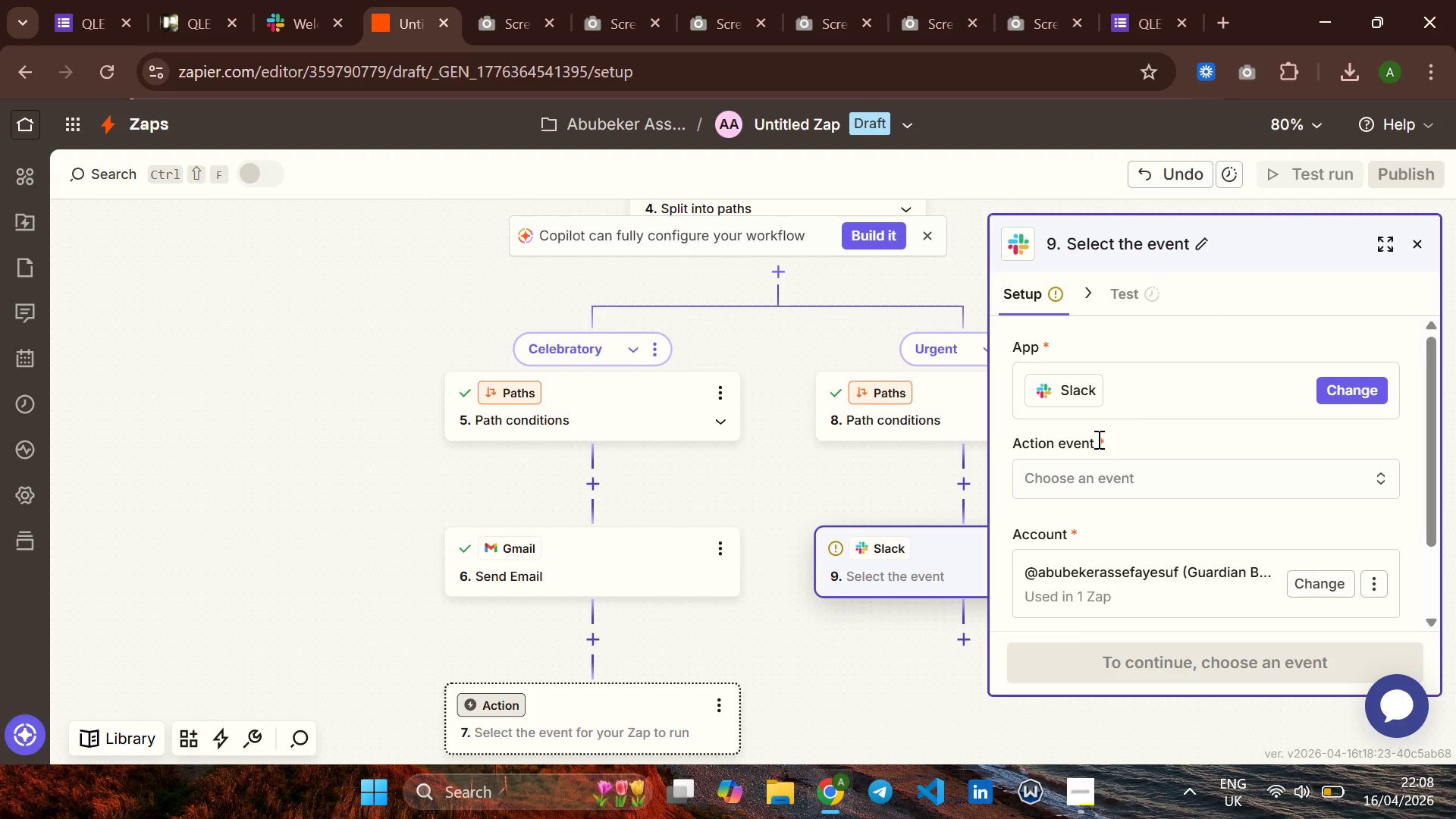 
wait(5.09)
 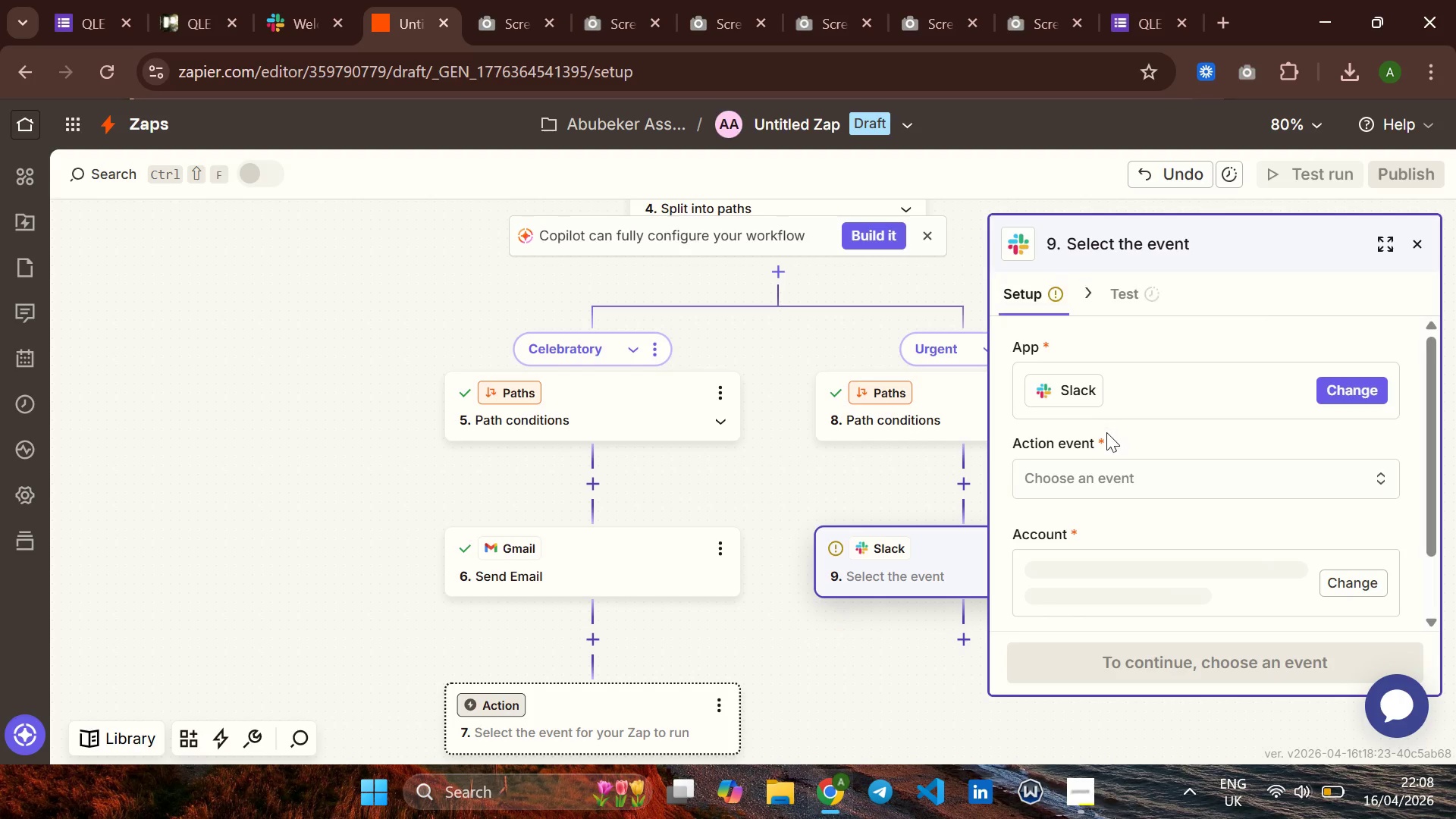 
left_click([1144, 482])
 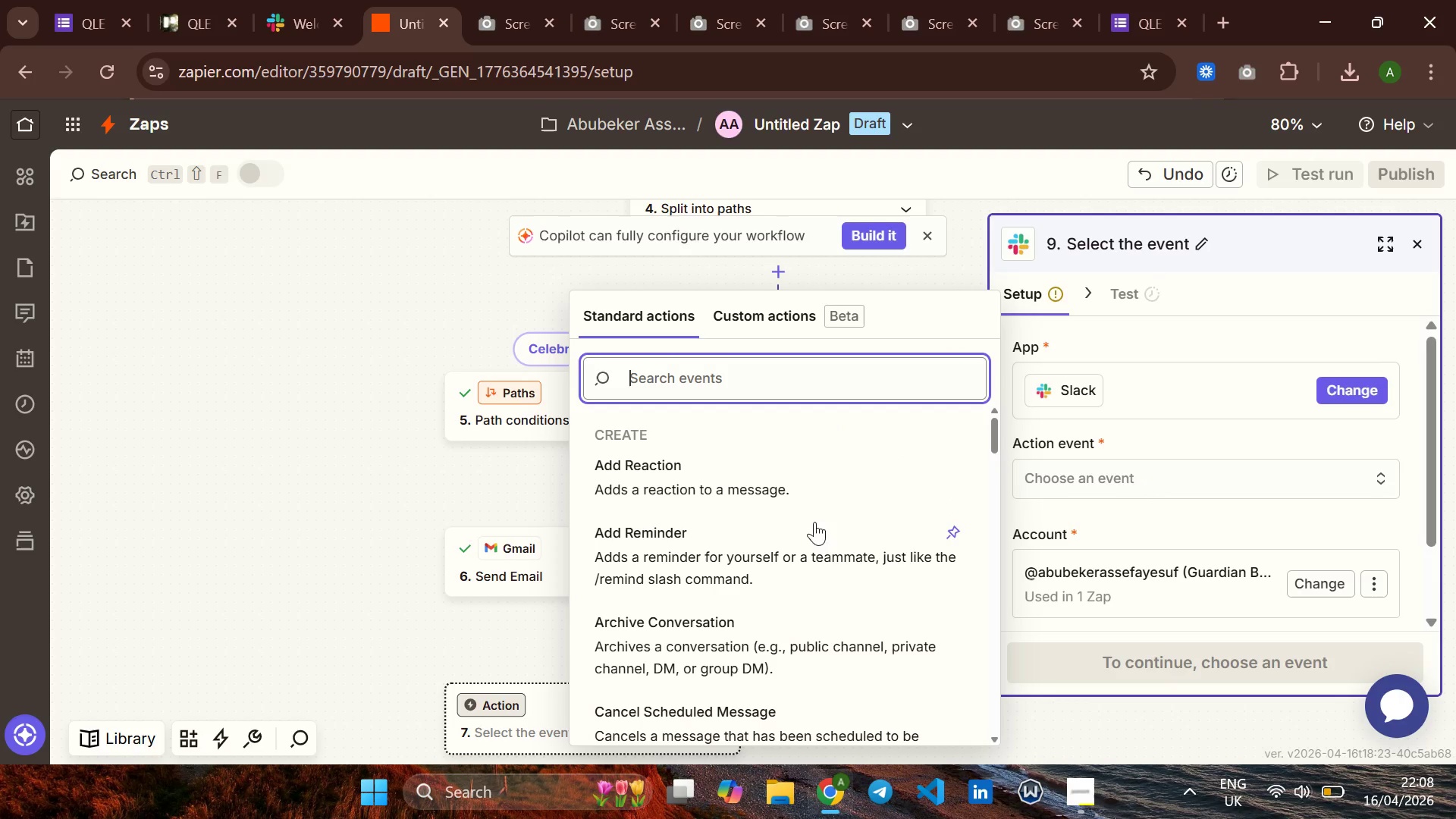 
mouse_move([765, 526])
 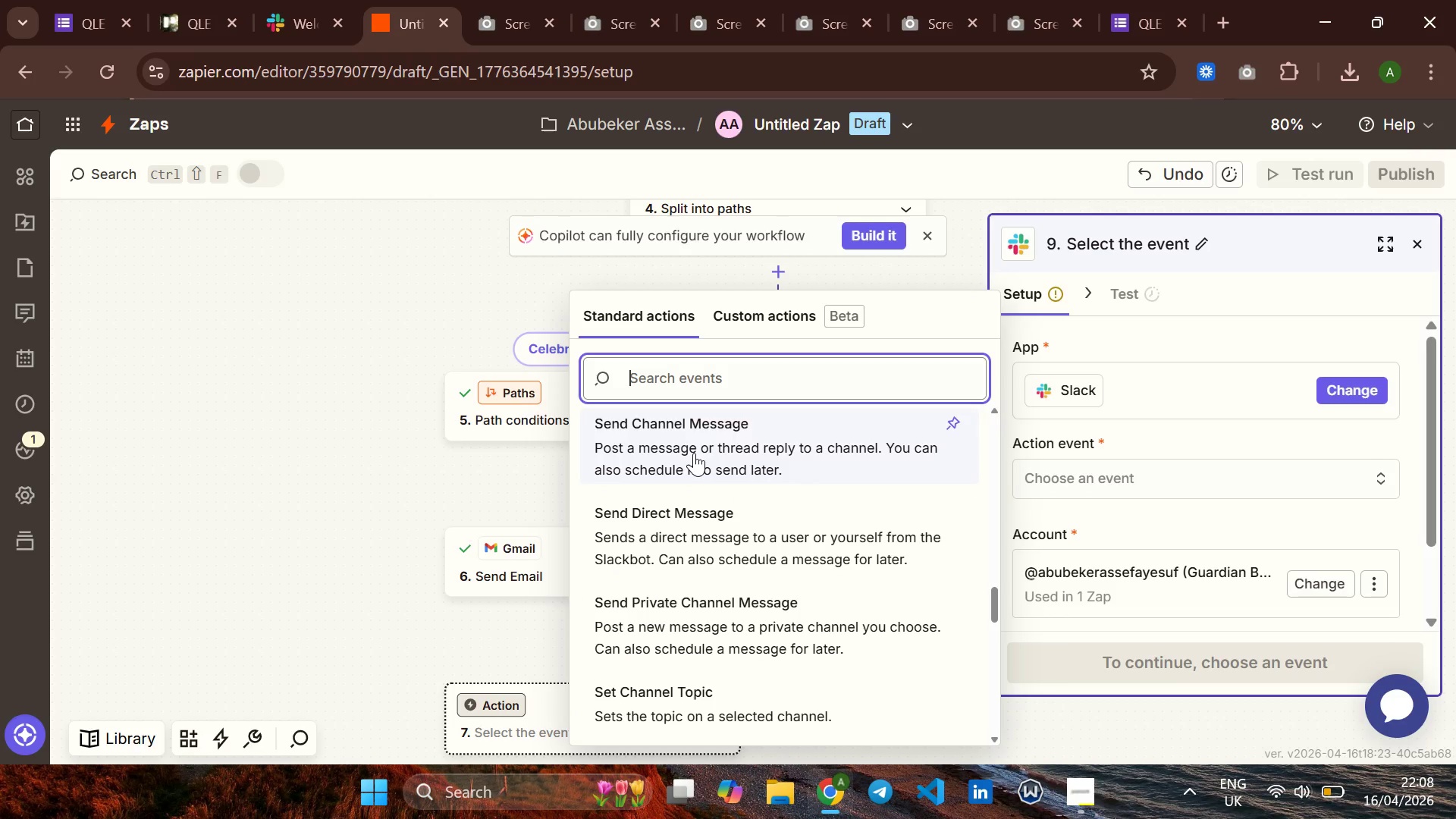 
left_click([694, 453])
 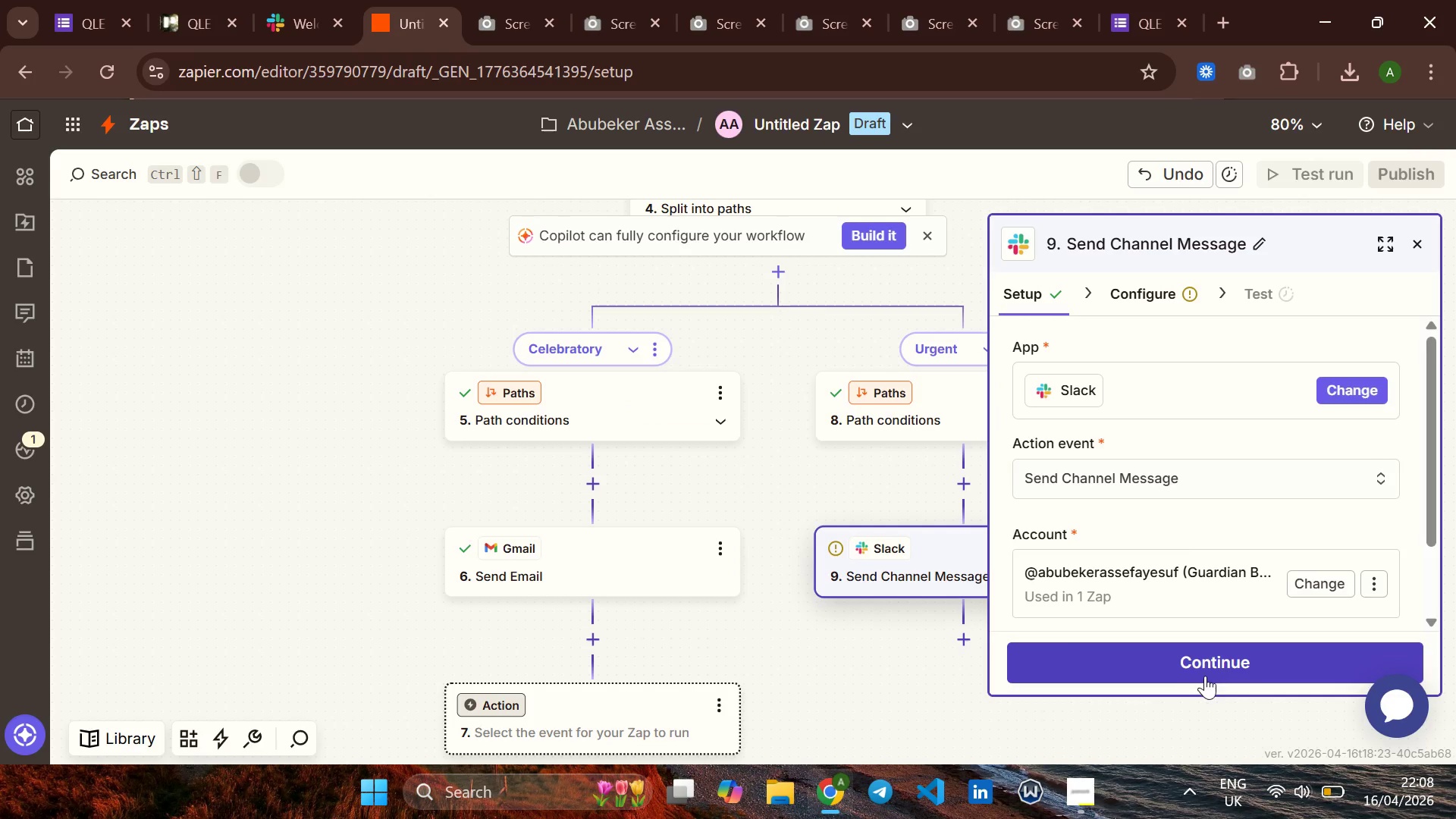 
left_click([1222, 659])
 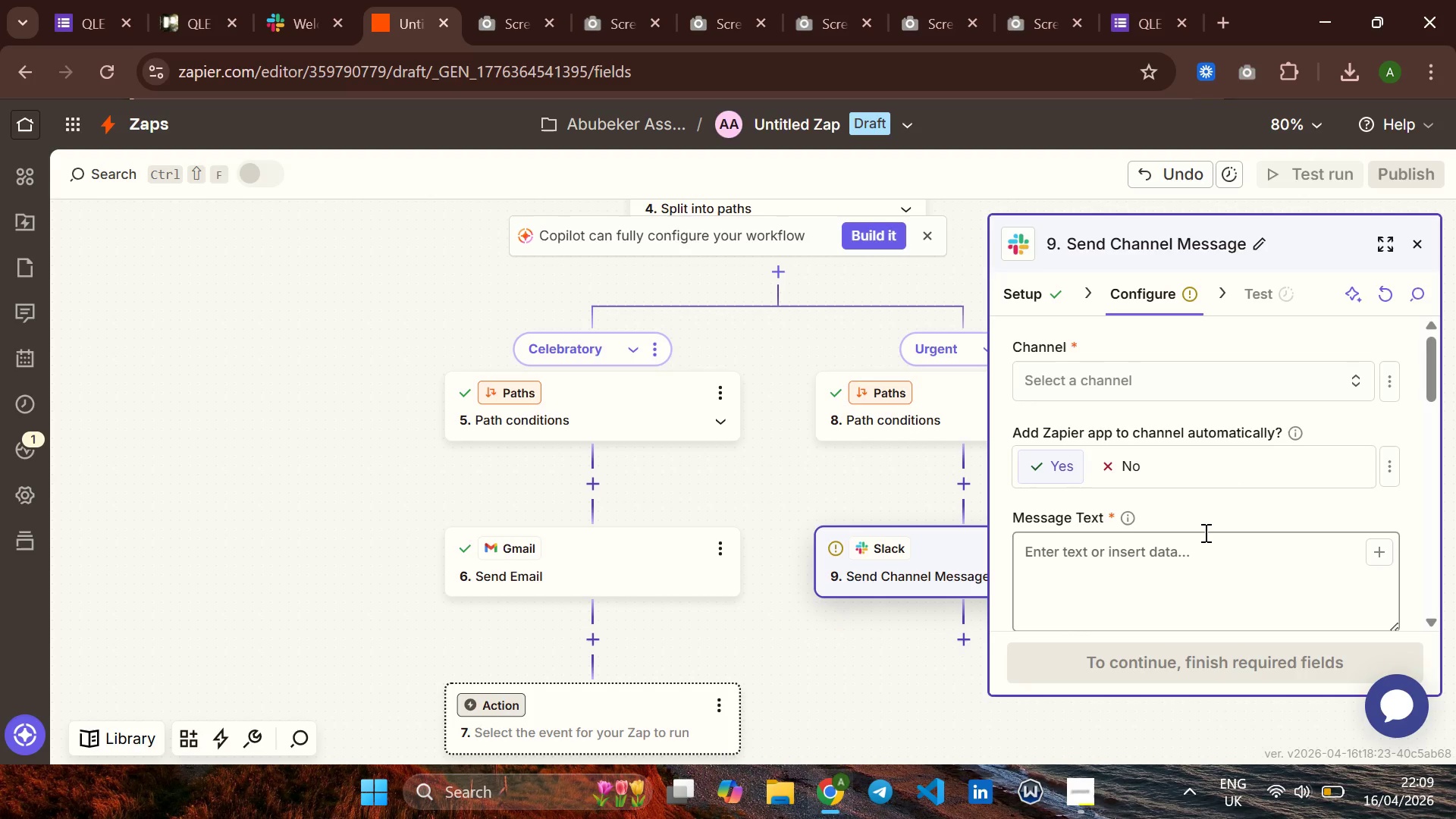 
wait(14.48)
 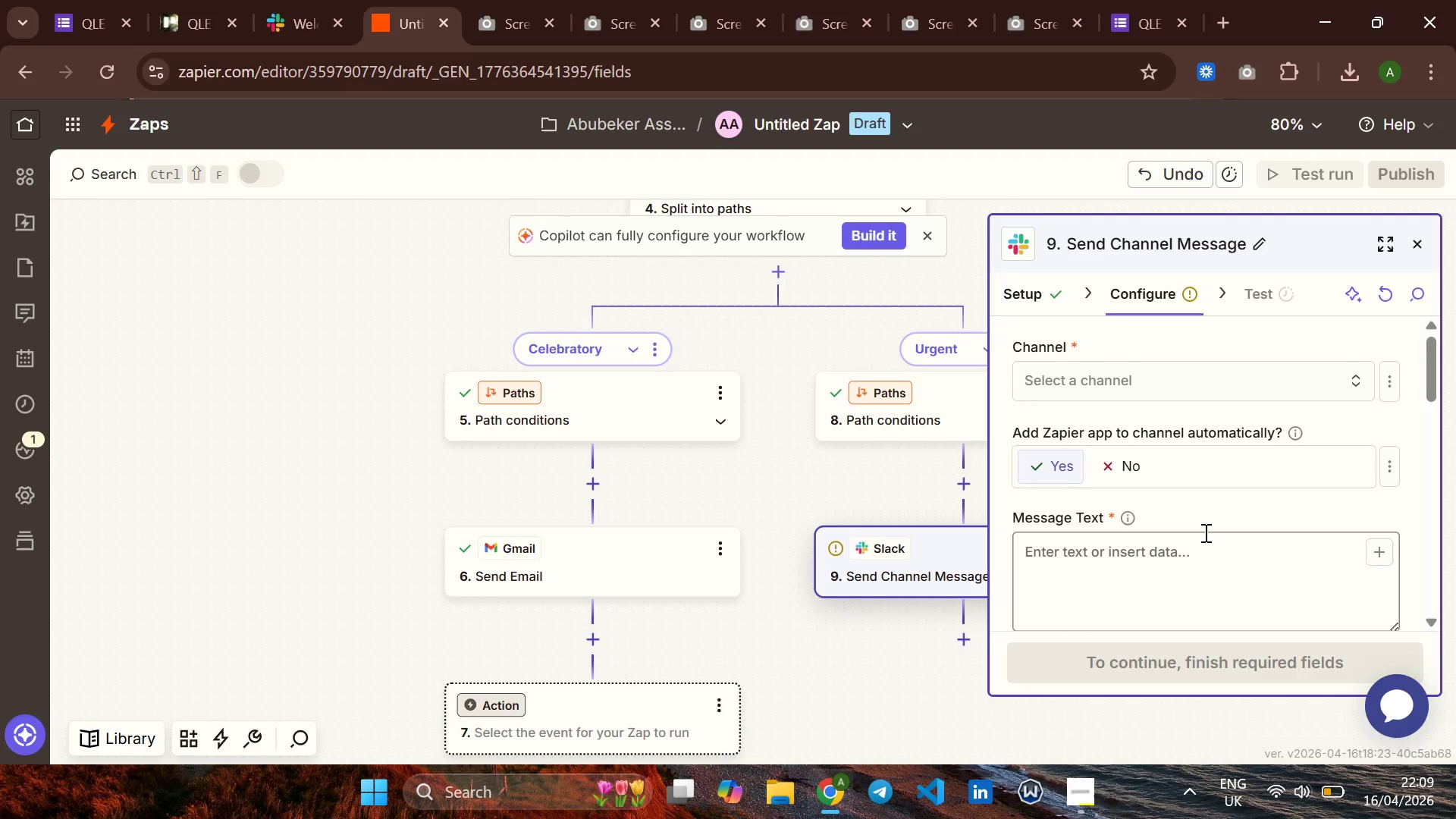 
left_click([1184, 372])
 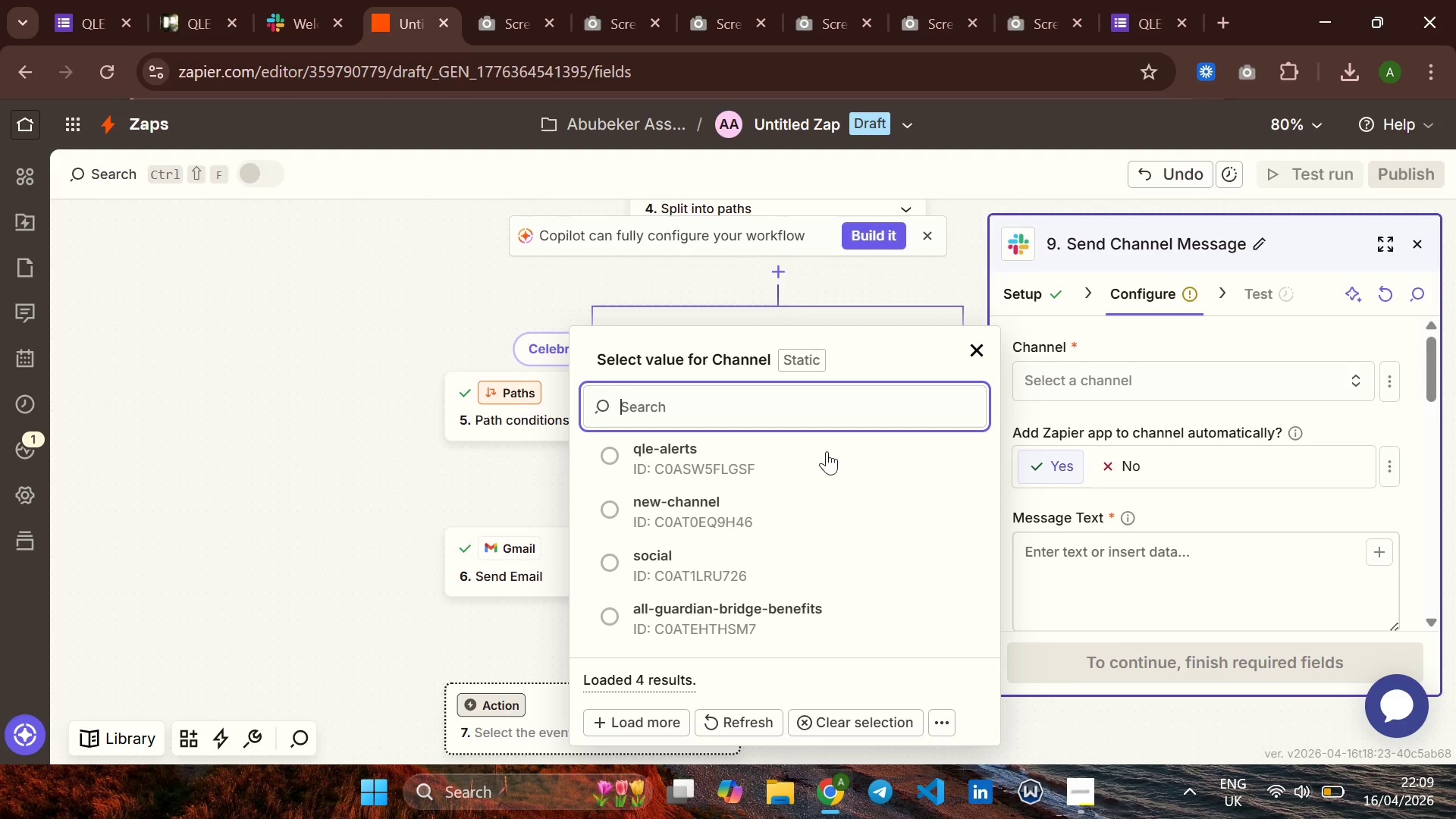 
left_click([804, 462])
 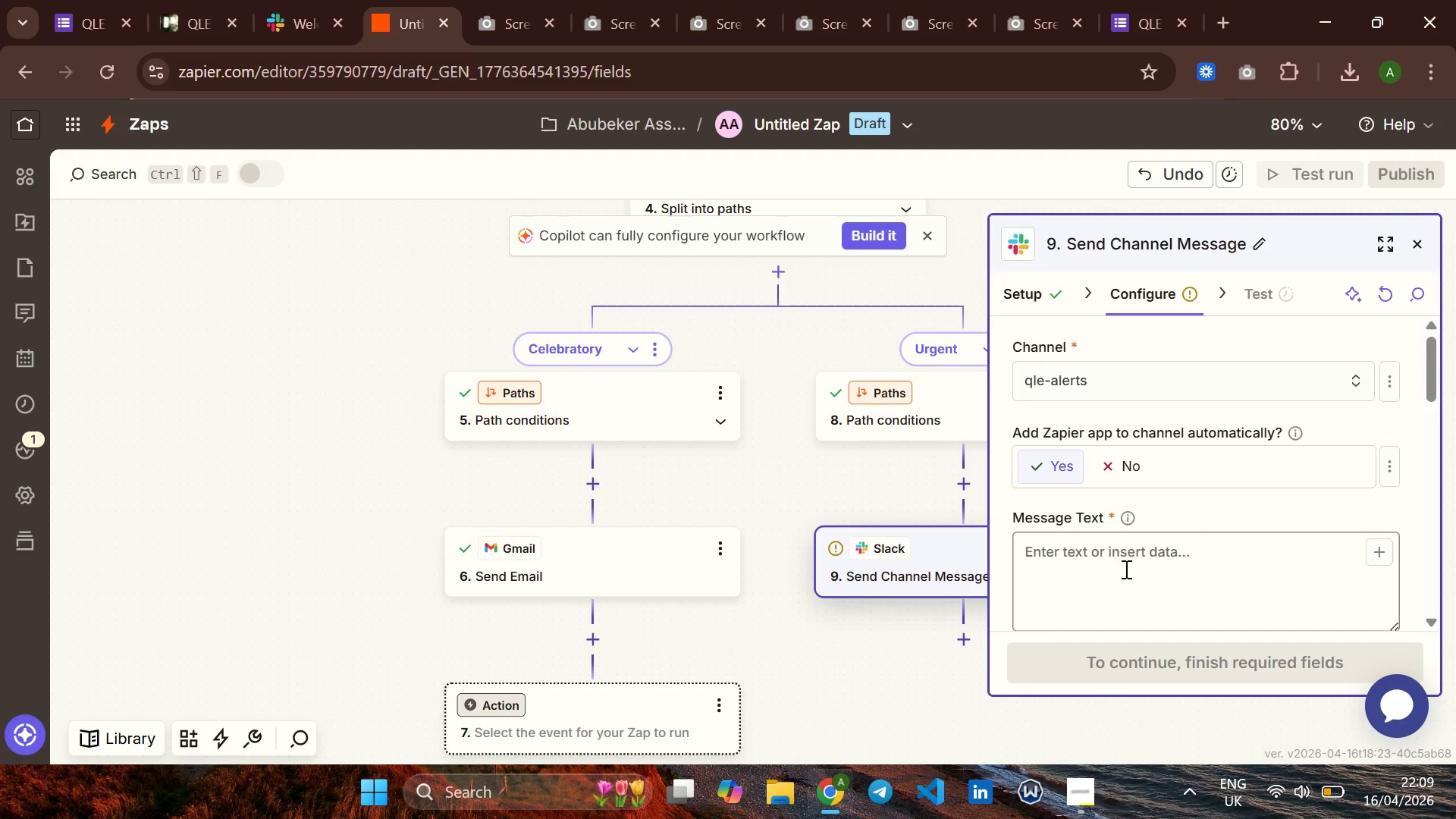 
wait(6.09)
 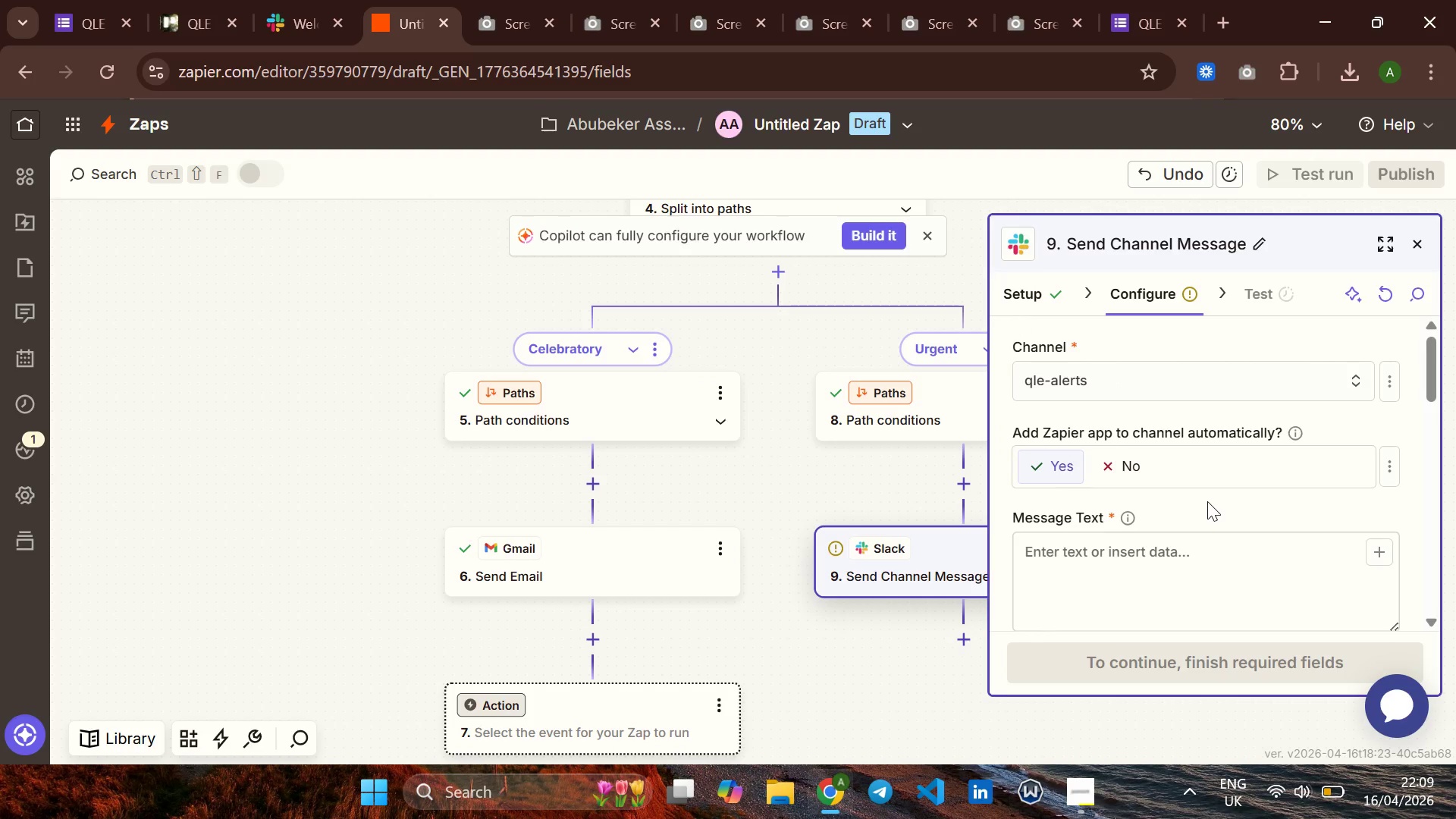 
left_click([1072, 559])
 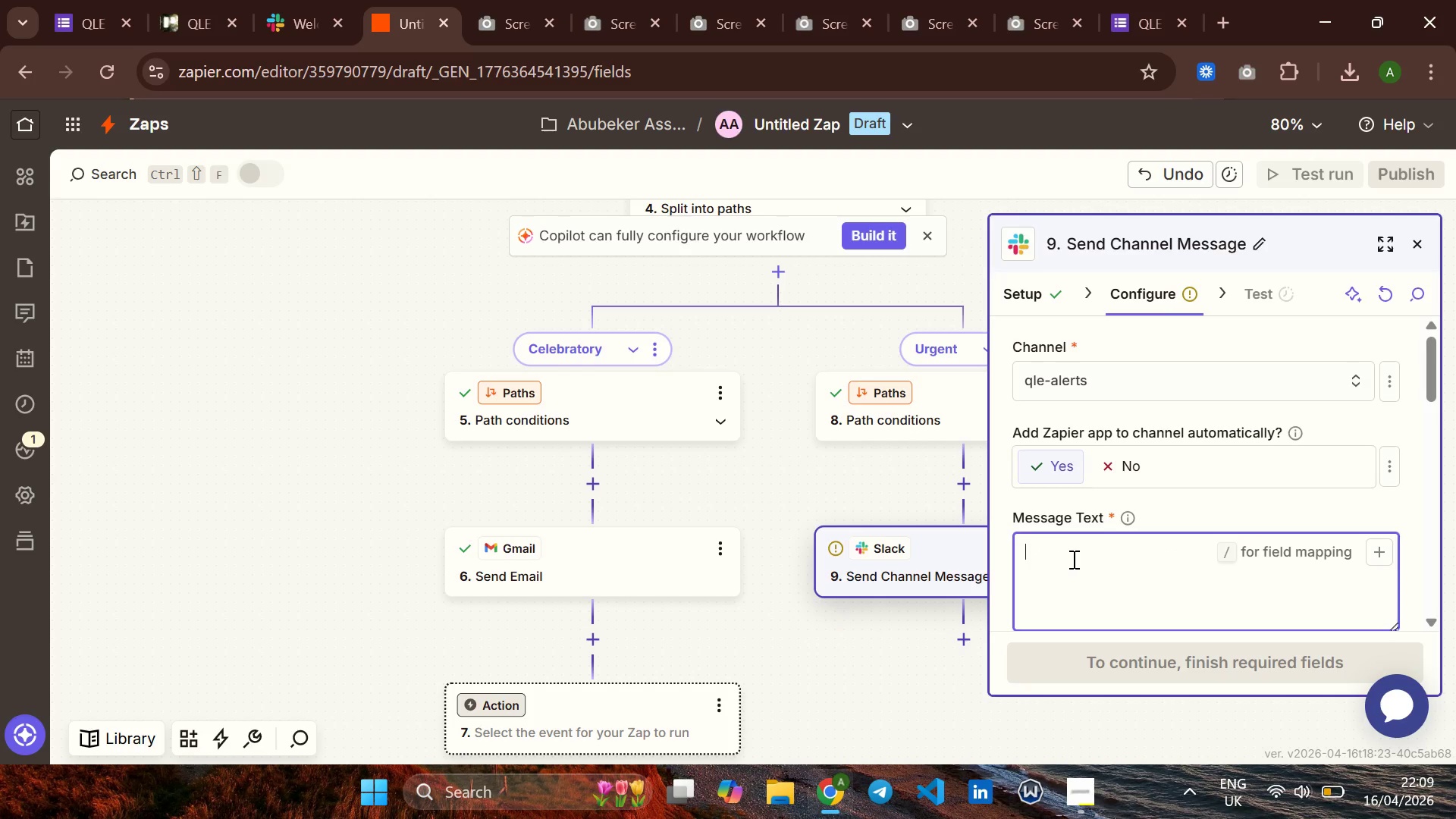 
wait(5.89)
 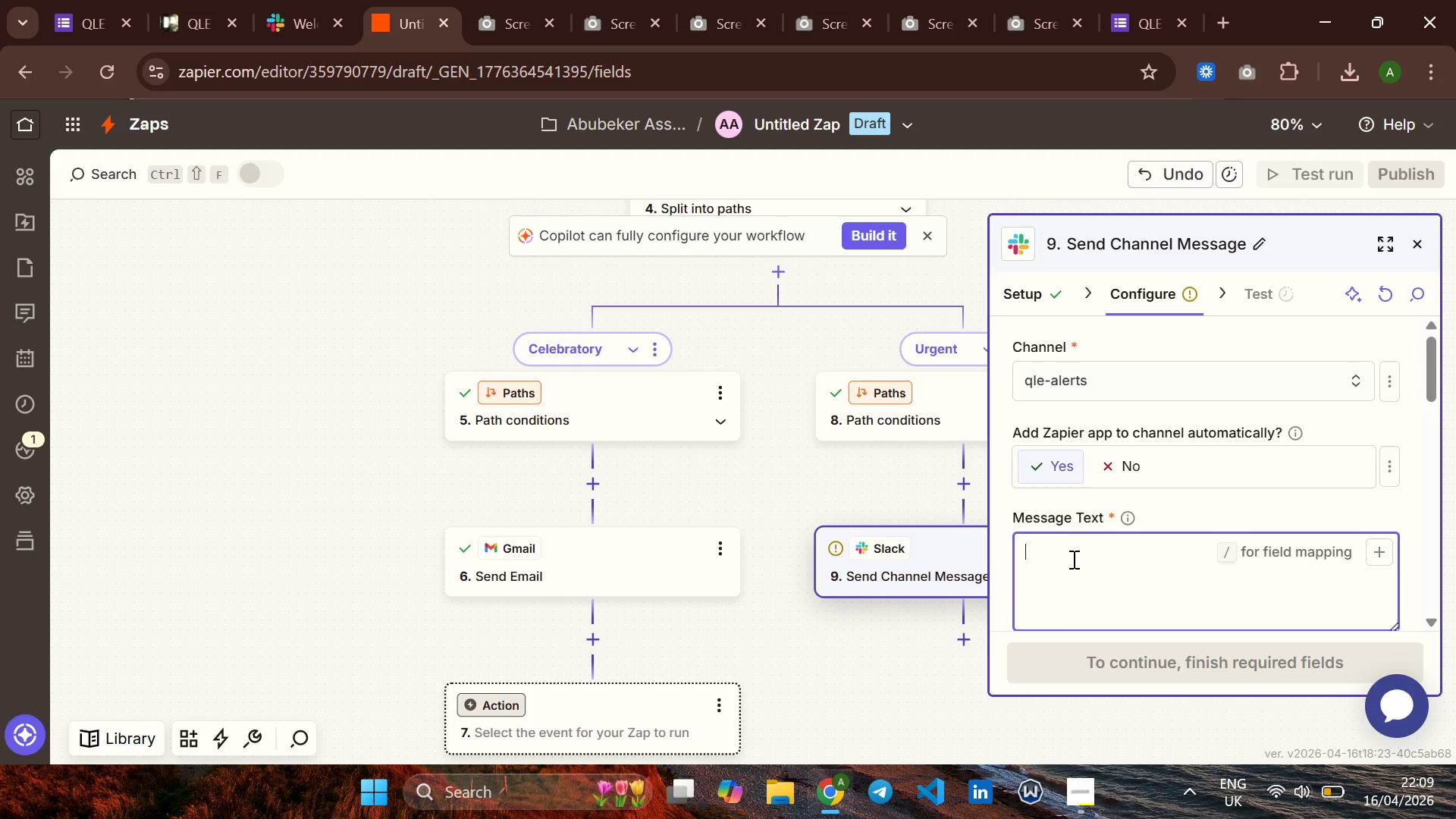 
type( Urgent Action r)
key(Backspace)
 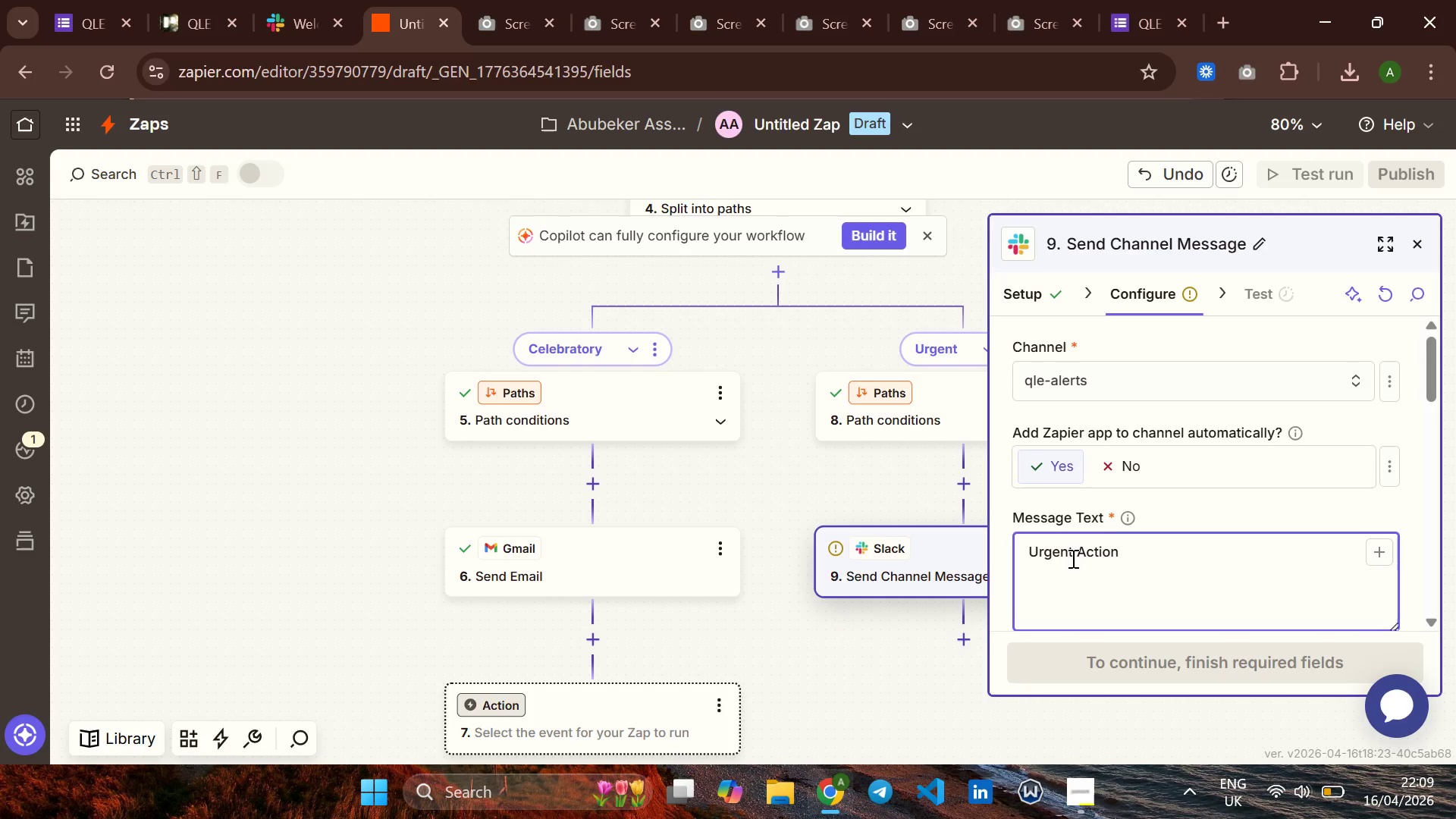 
type(Required )
 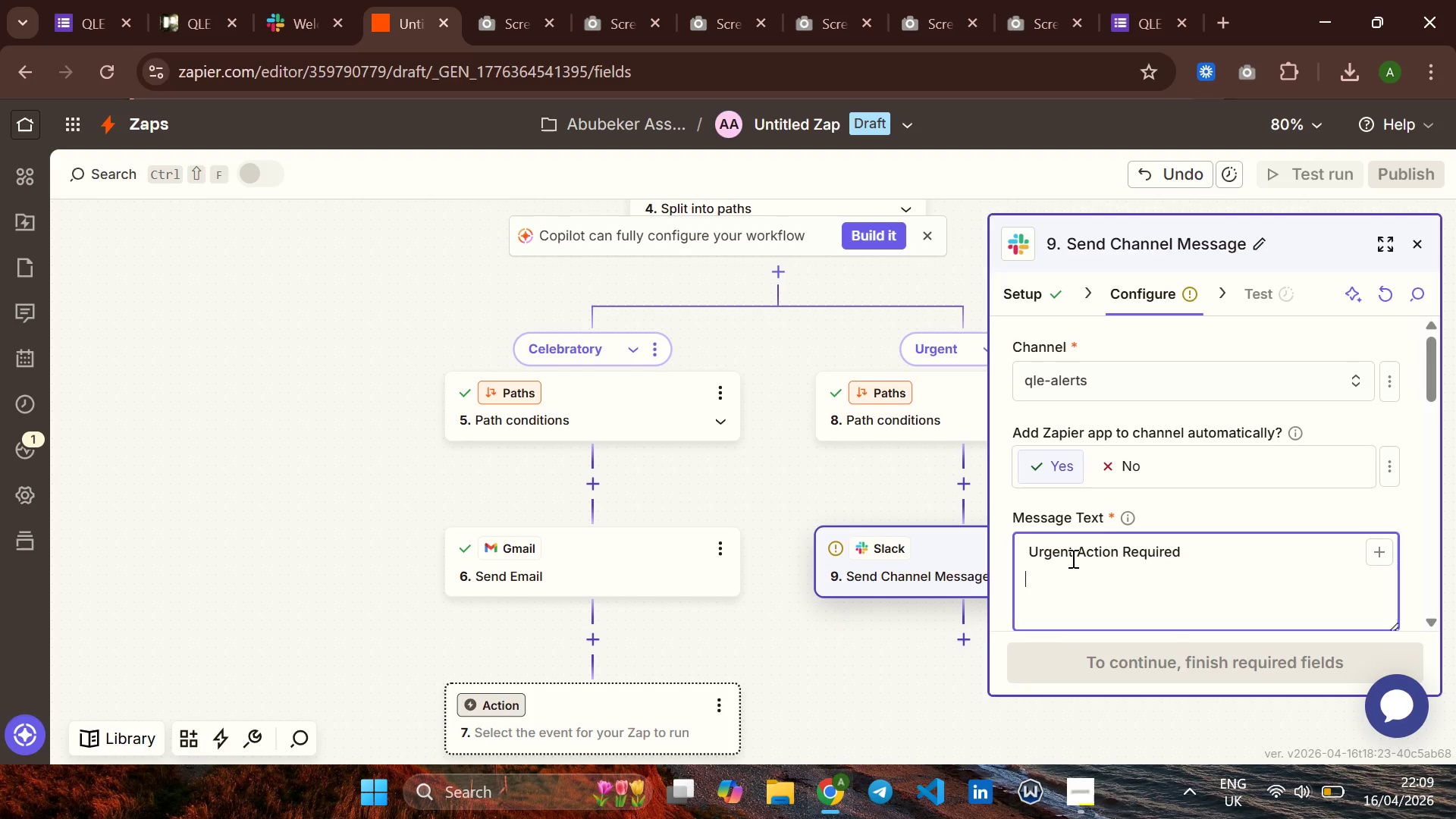 
key(Enter)
 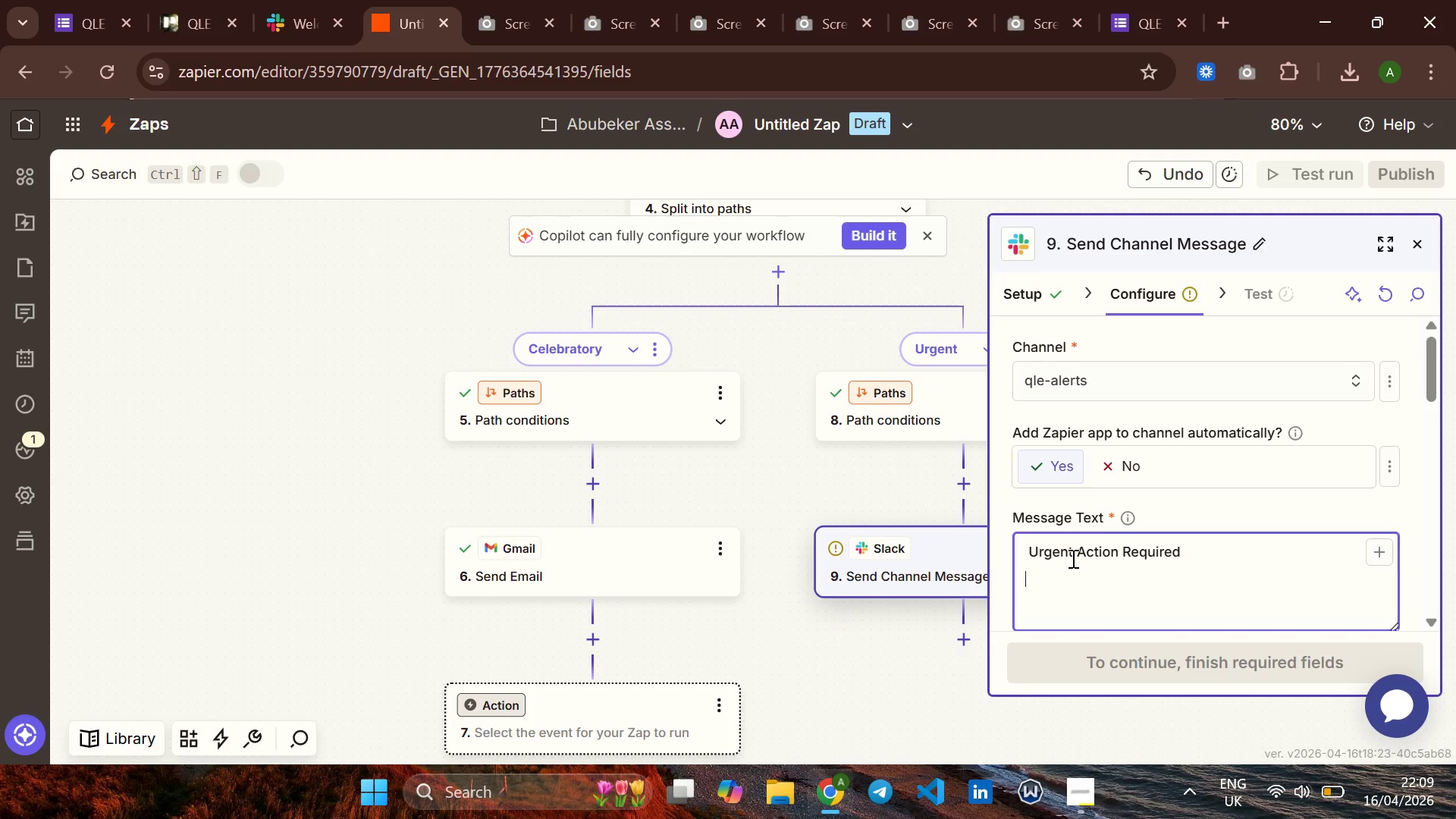 
wait(5.78)
 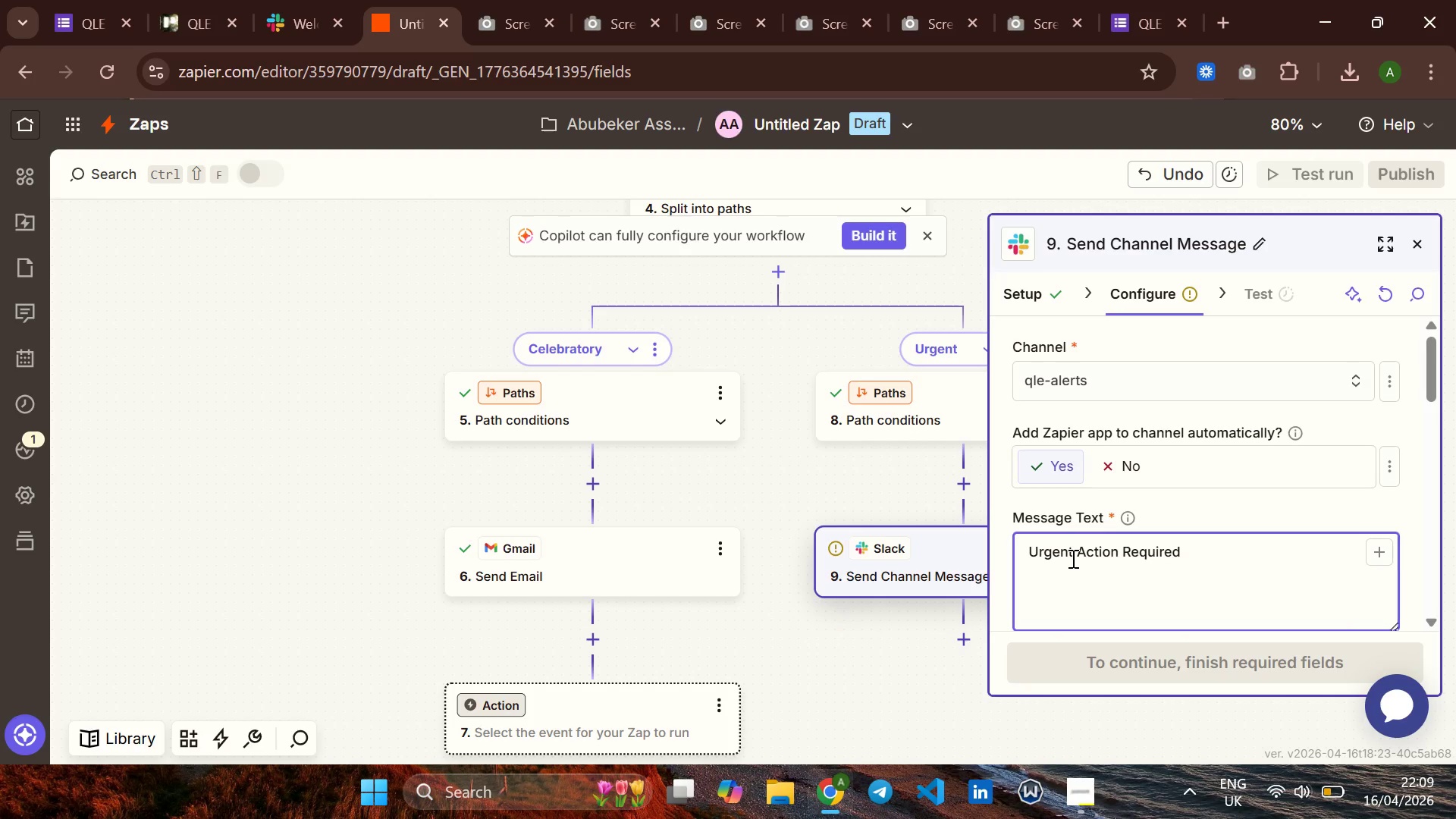 
type(**)
 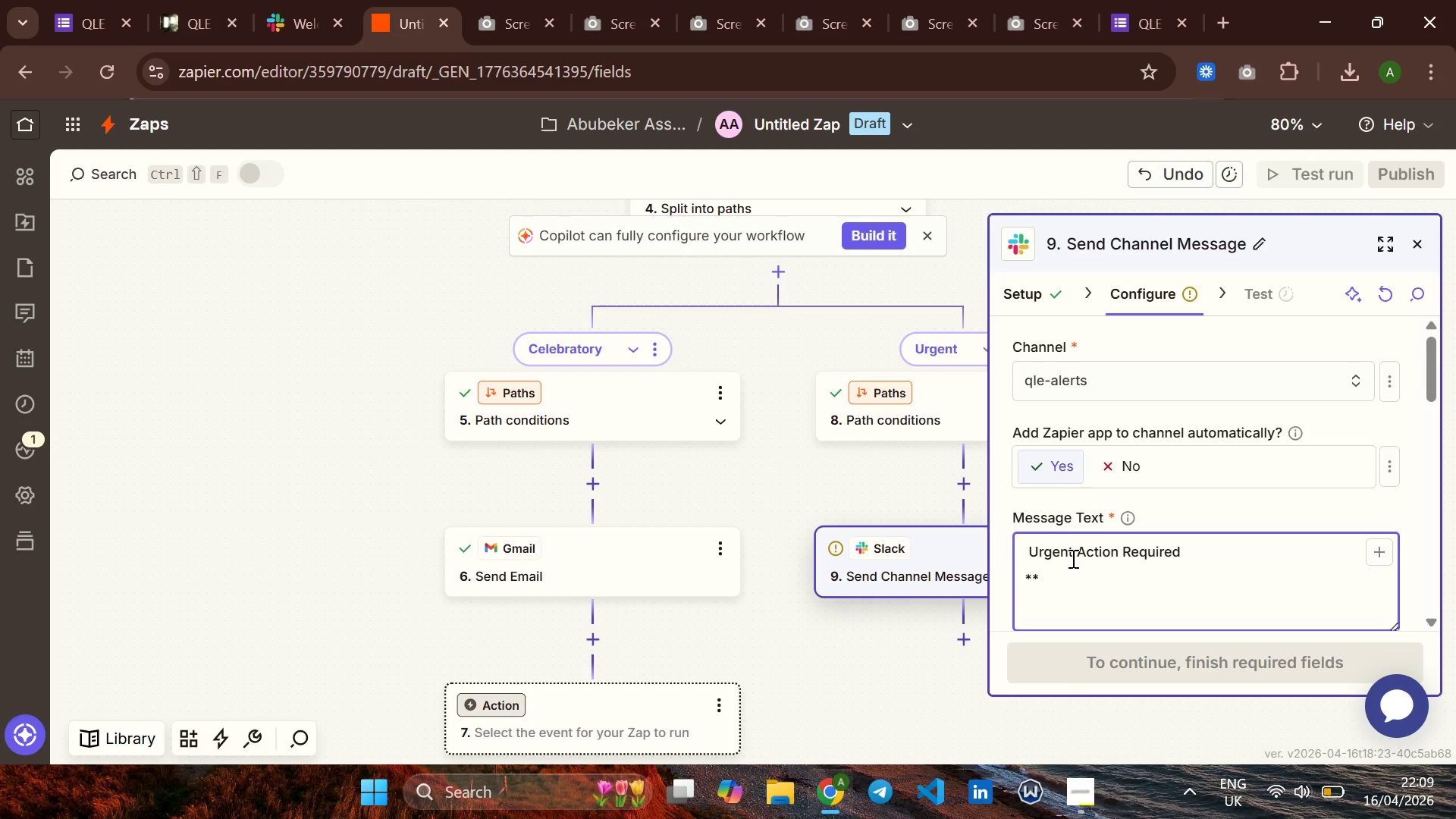 
key(ArrowLeft)
 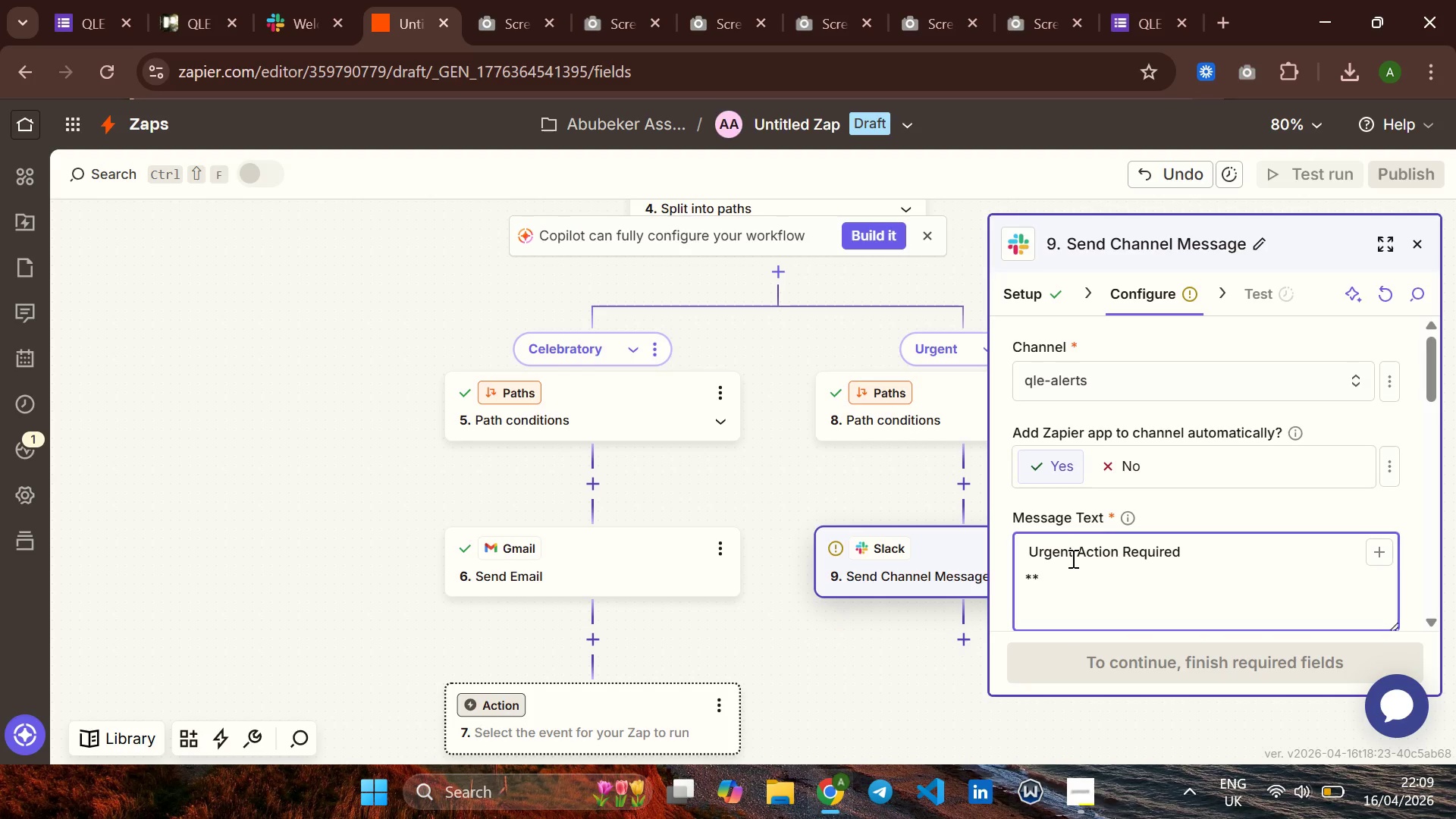 
type(company;)
key(Backspace)
type(:)
 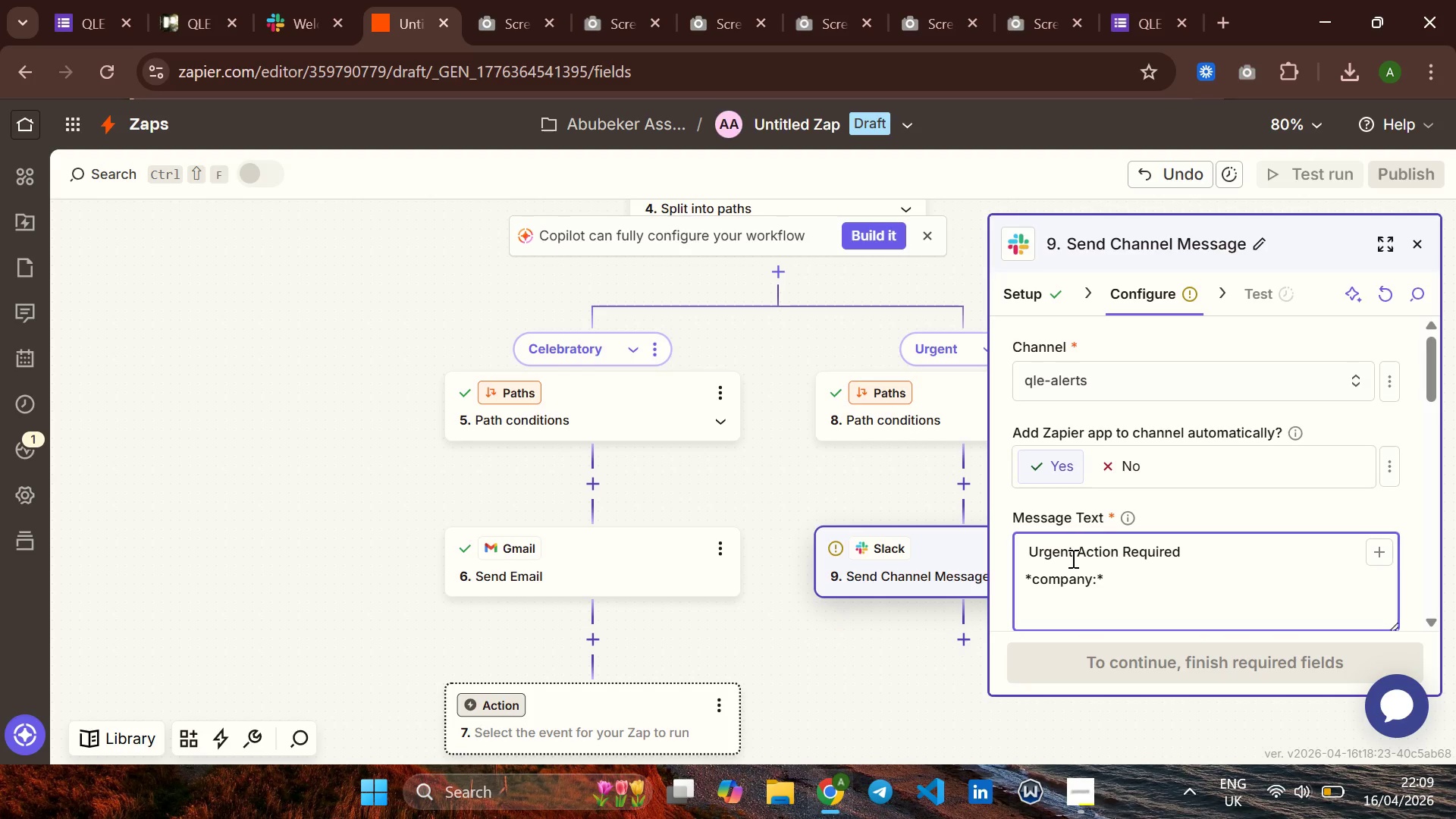 
key(ArrowRight)
 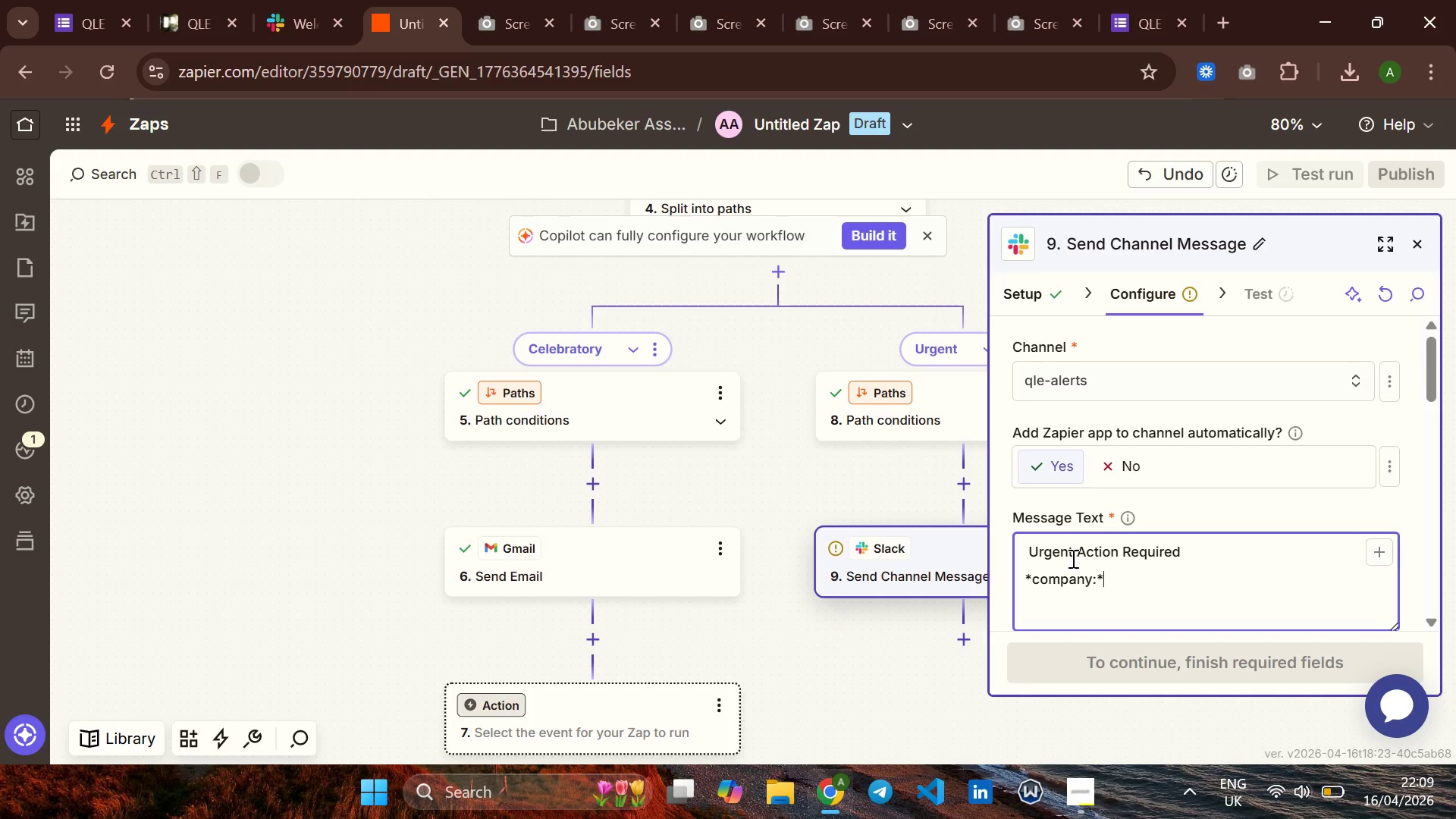 
key(ArrowDown)
 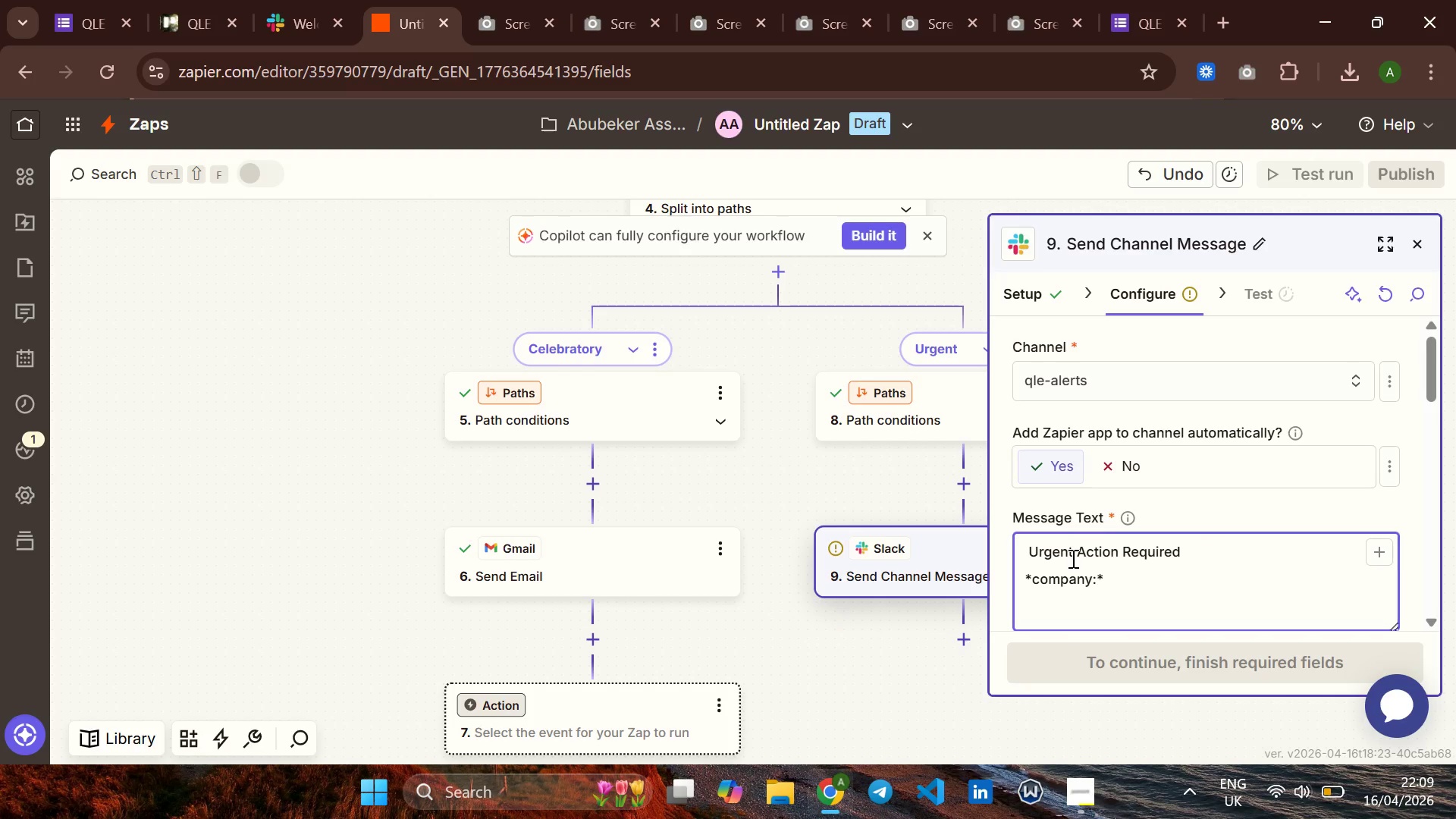 
key(BracketLeft)
 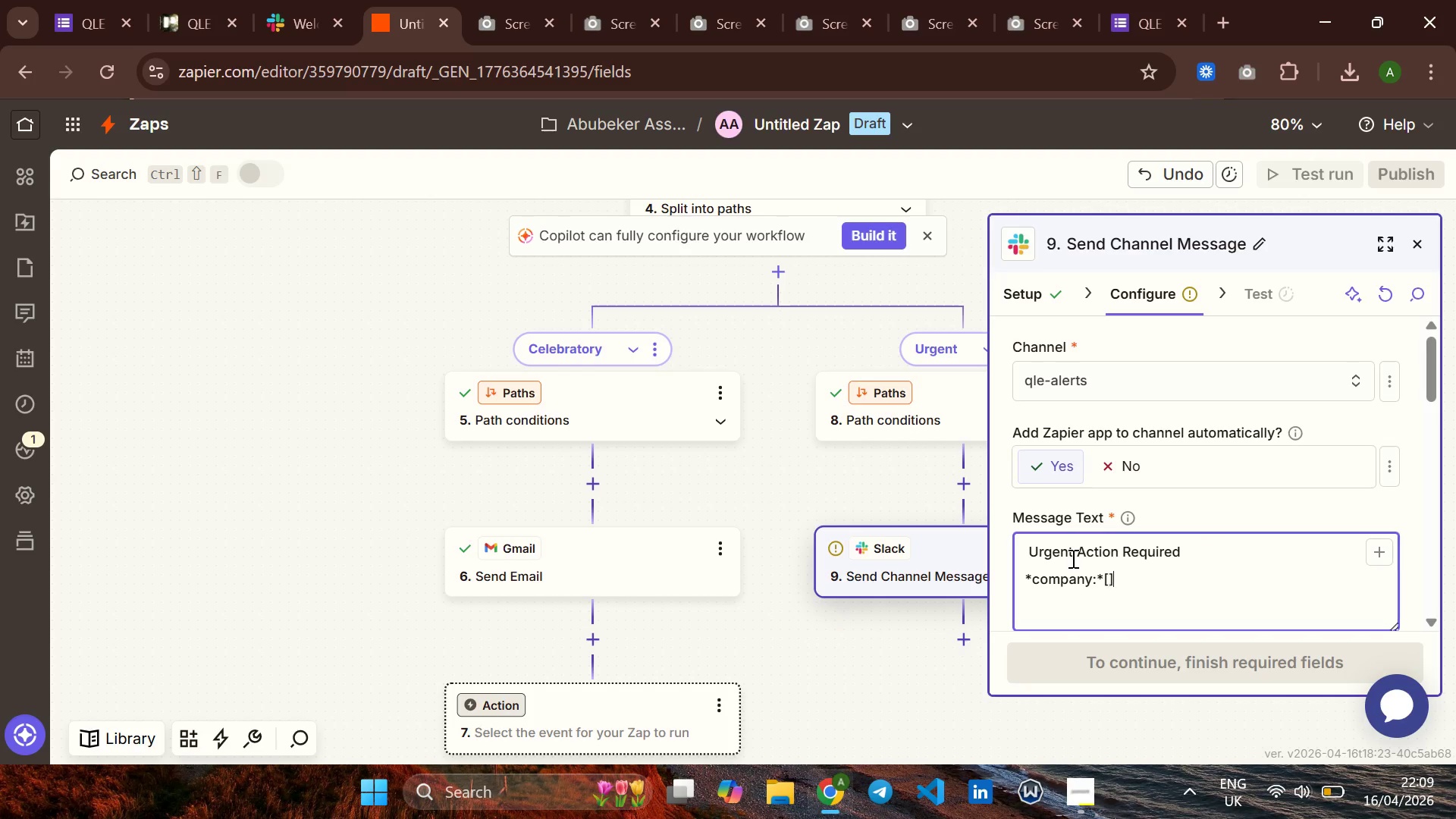 
key(BracketRight)
 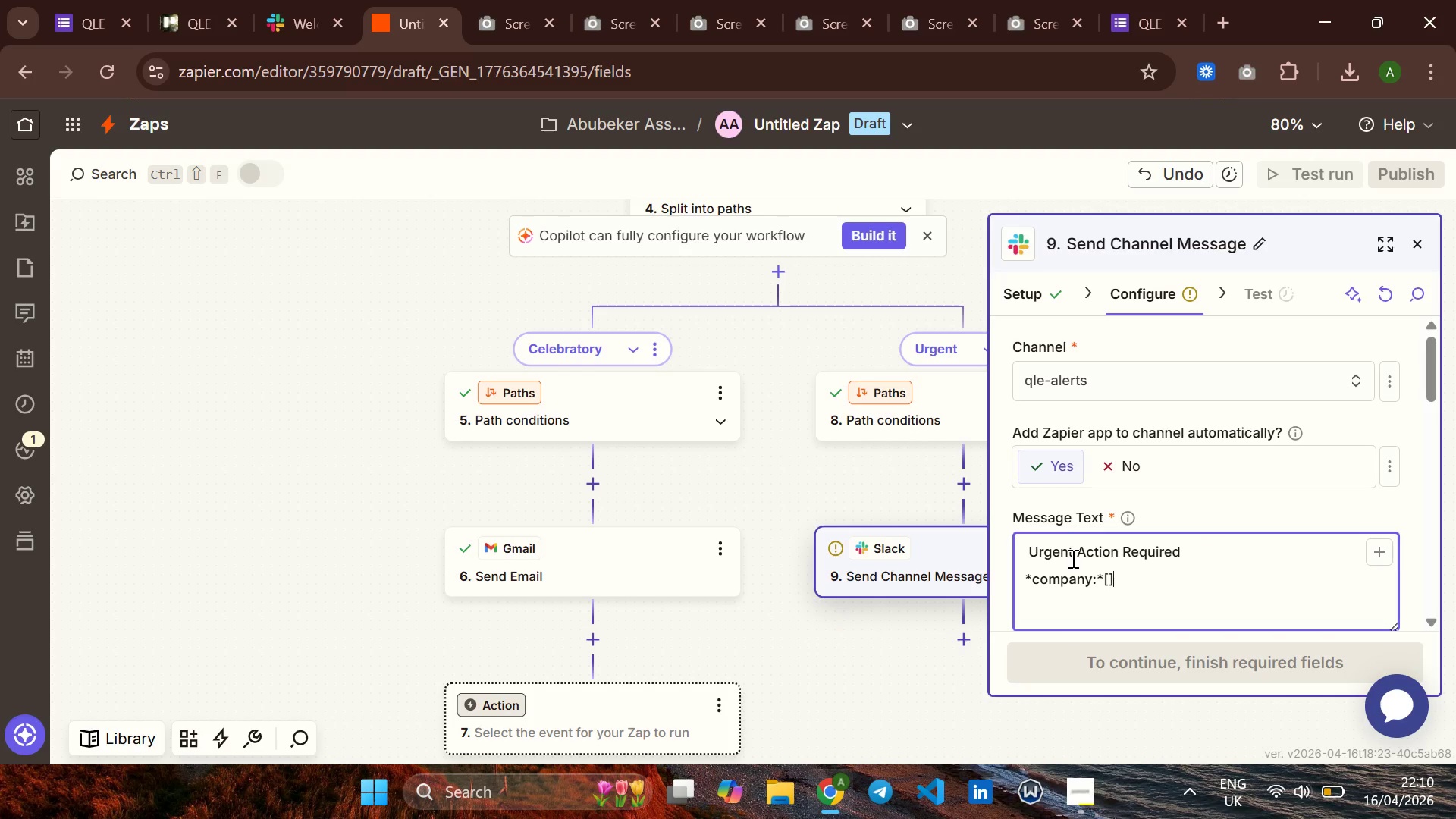 
wait(7.03)
 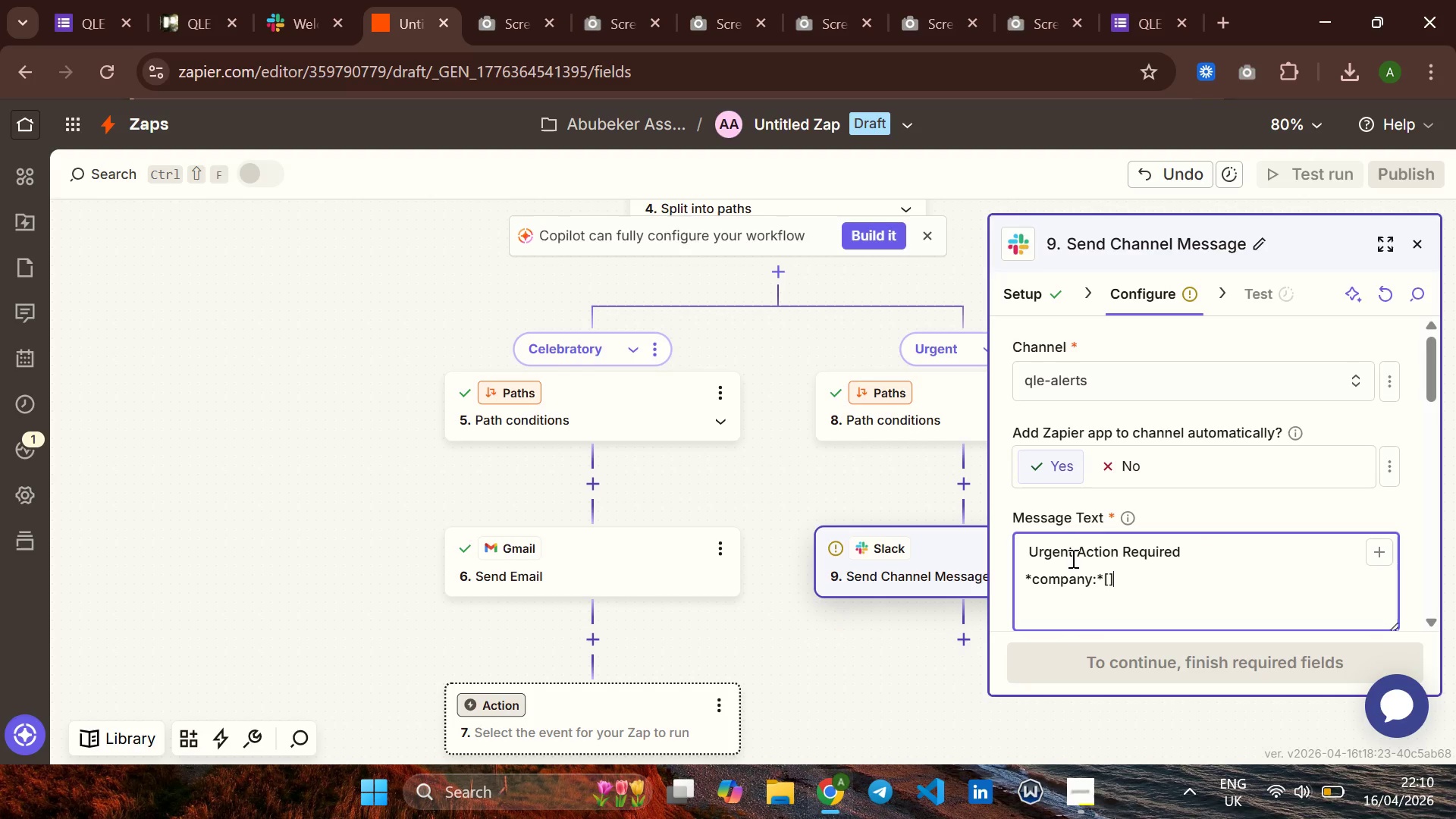 
key(ArrowLeft)
 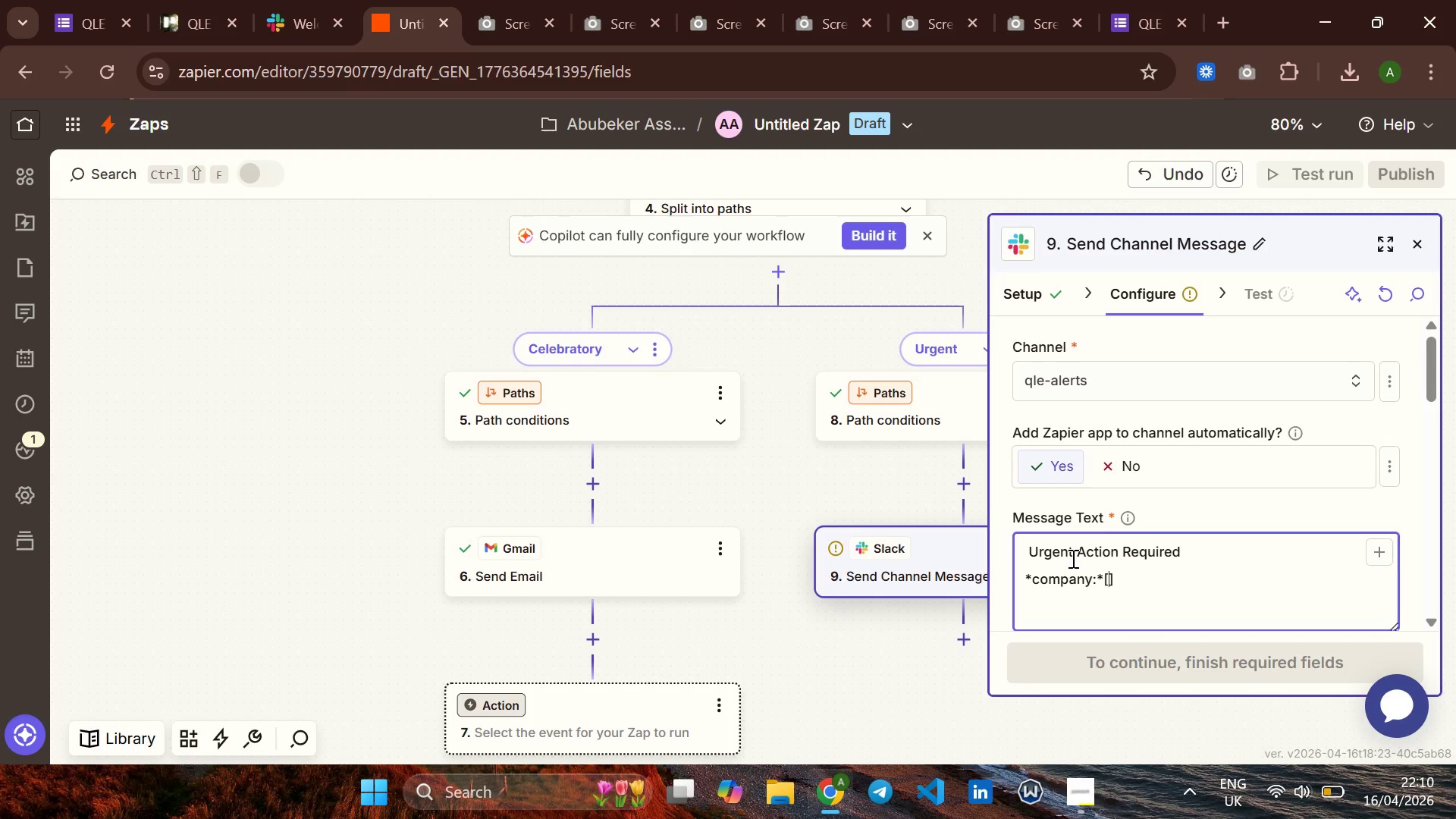 
type(ca)
key(Backspace)
key(Backspace)
type(CAMPONY NAME IN CAPS)
 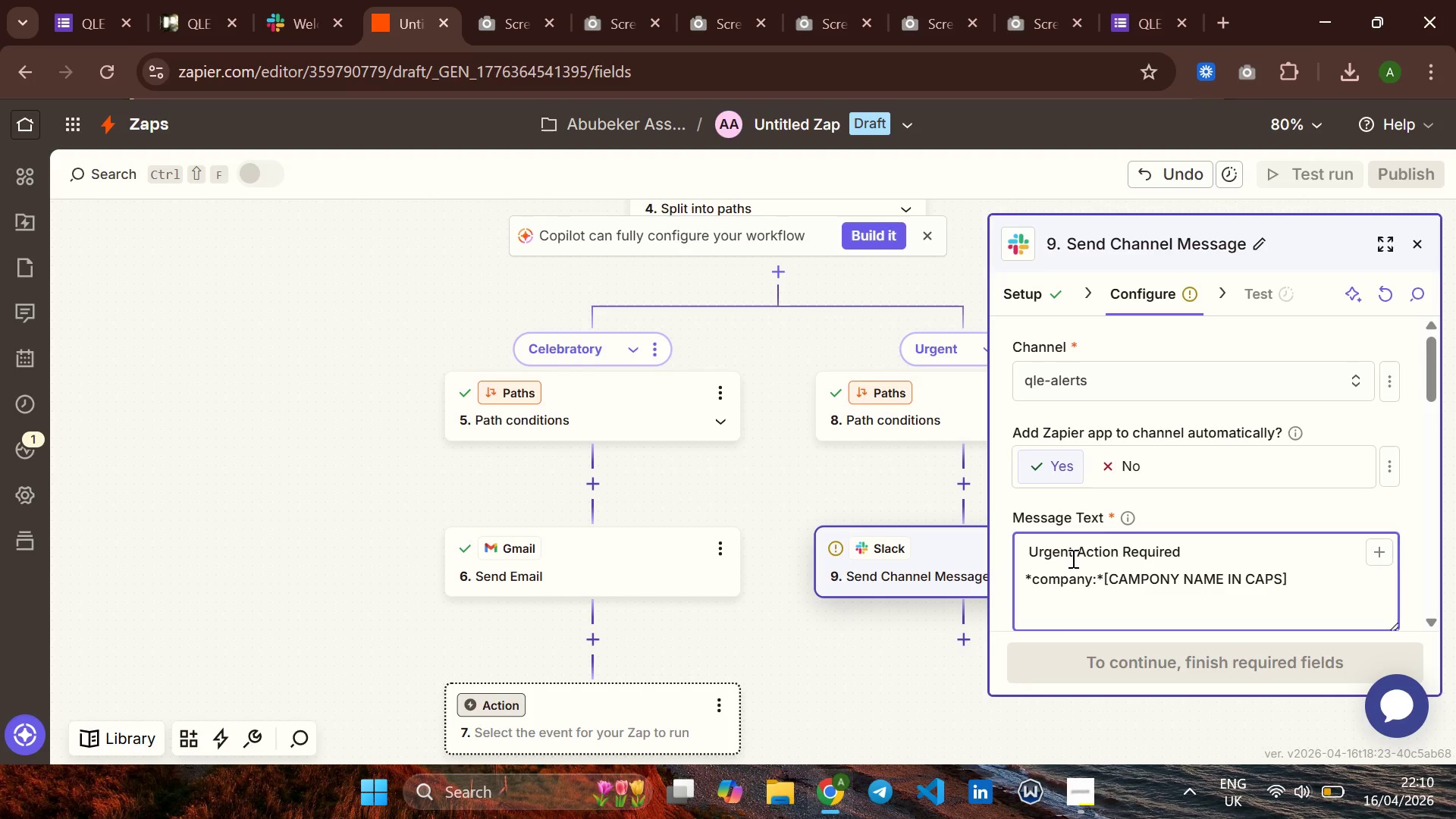 
key(ArrowRight)
 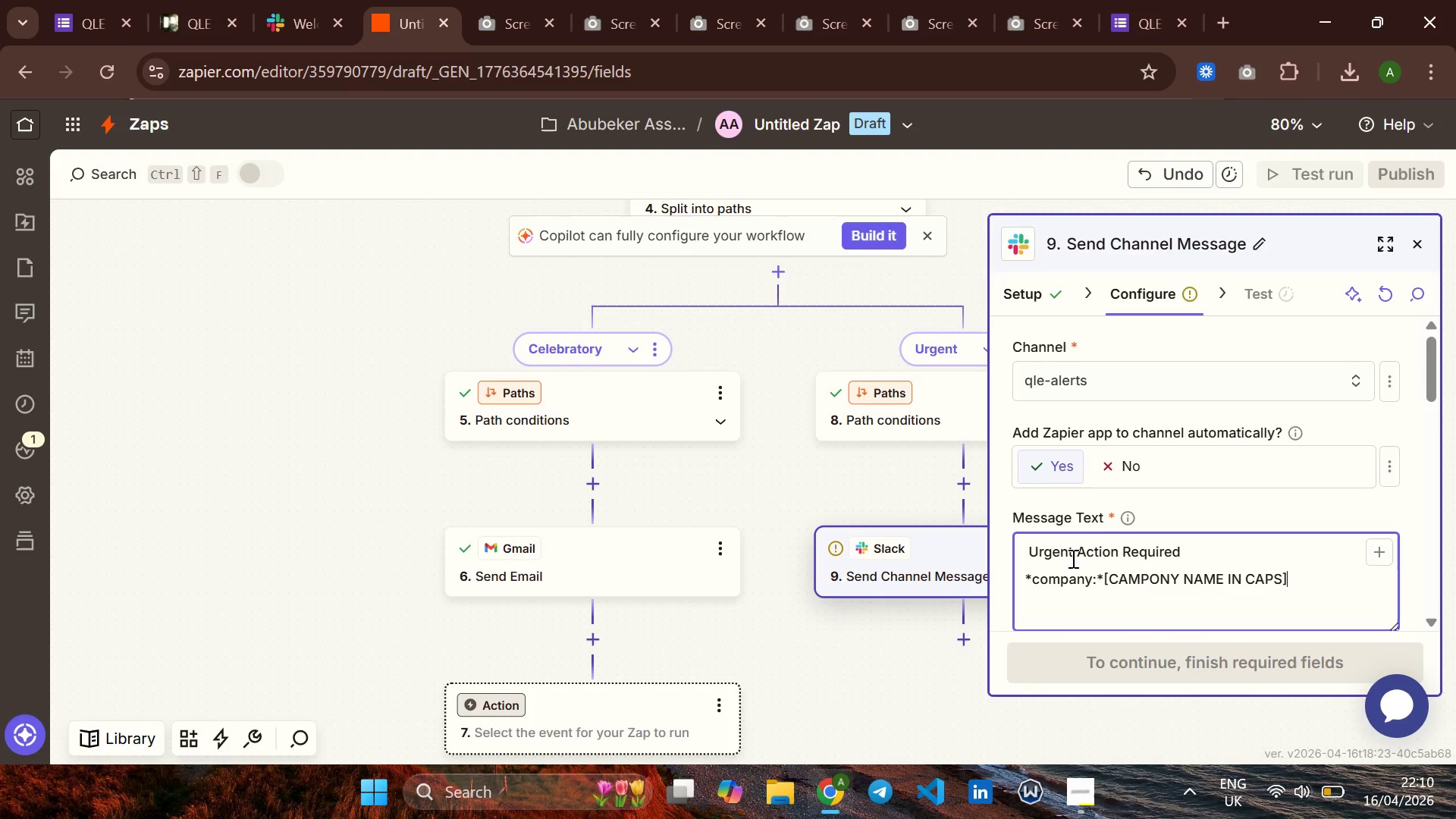 
key(ArrowRight)
 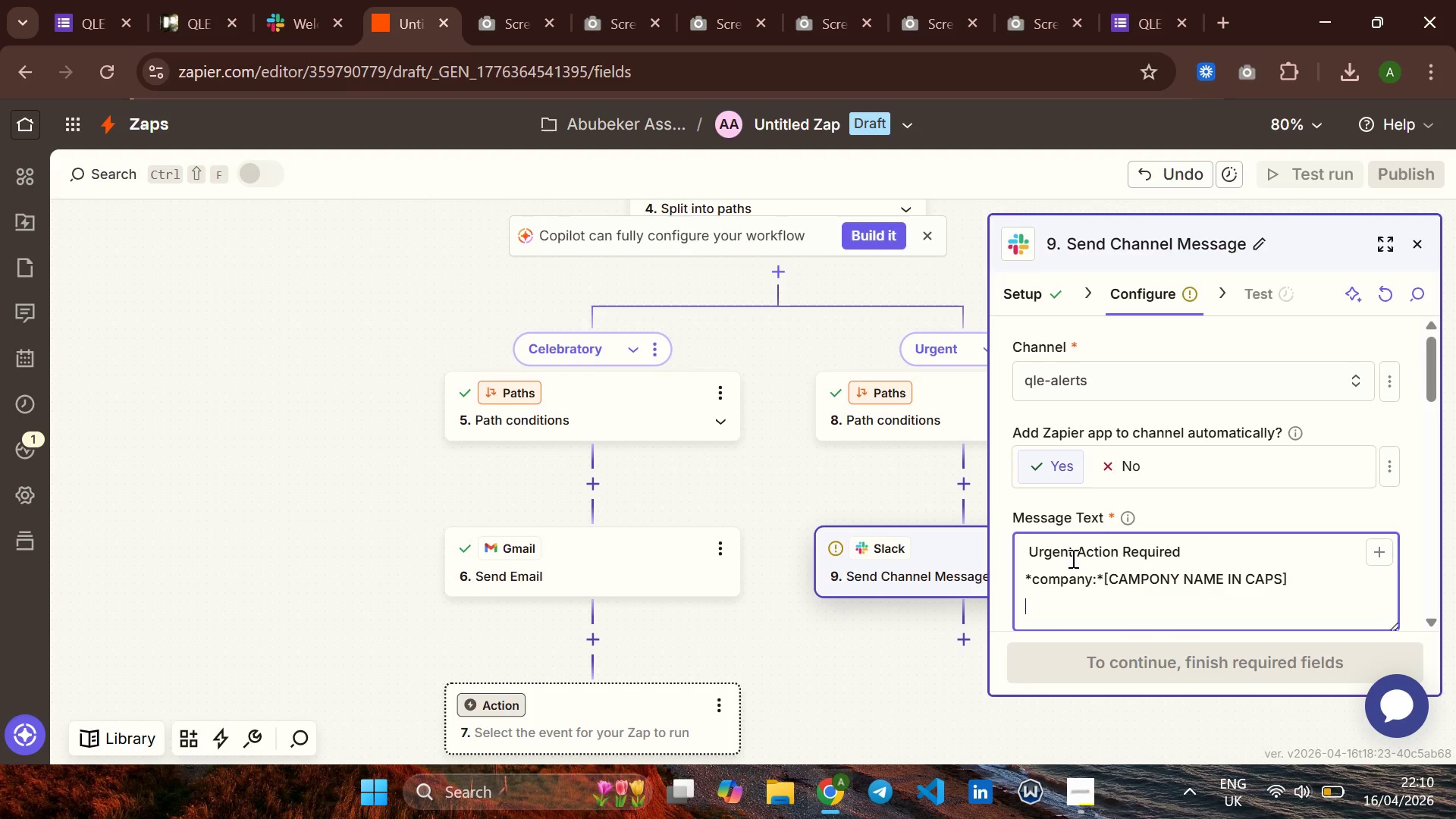 
key(Enter)
 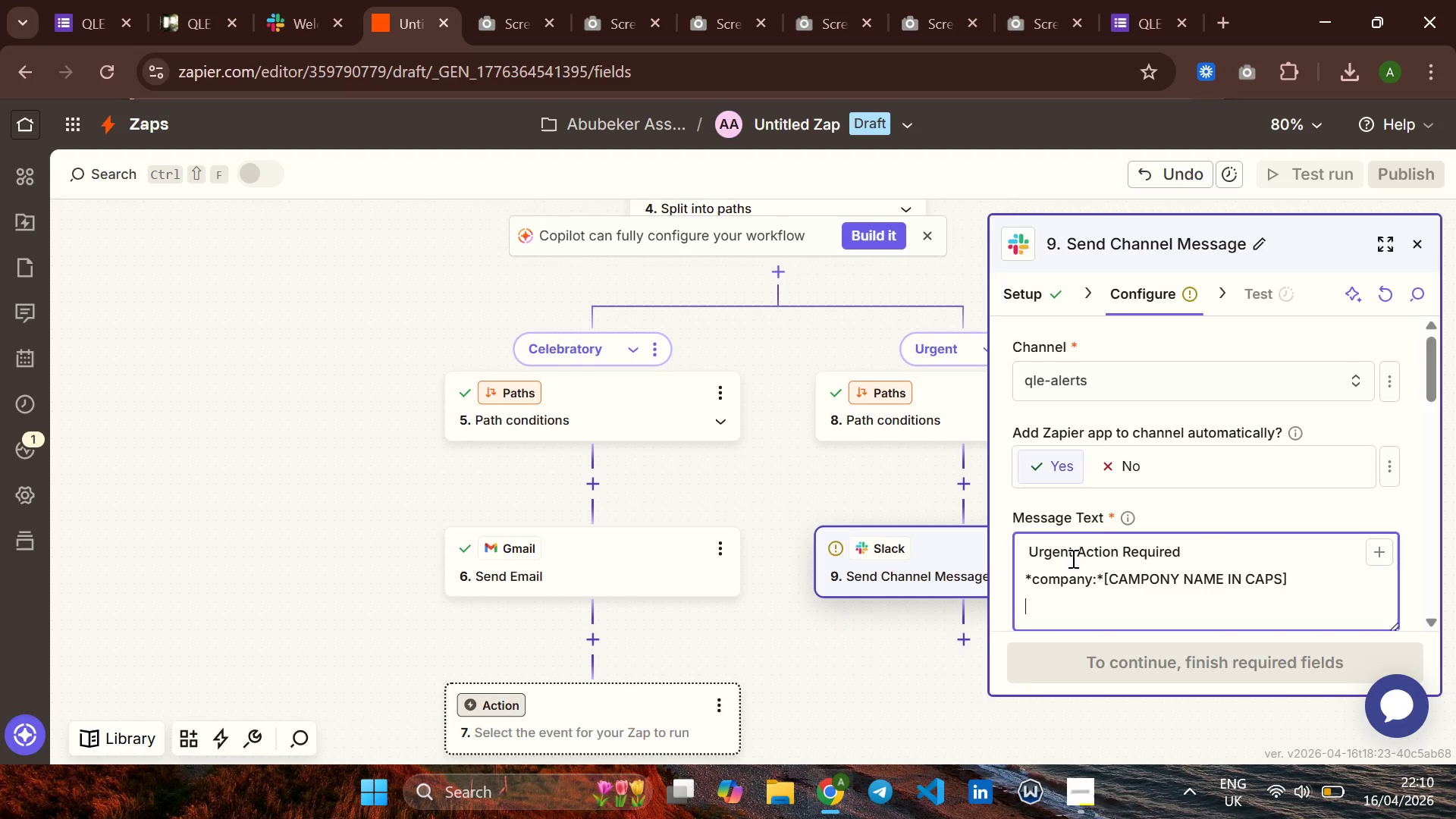 
type(**)
 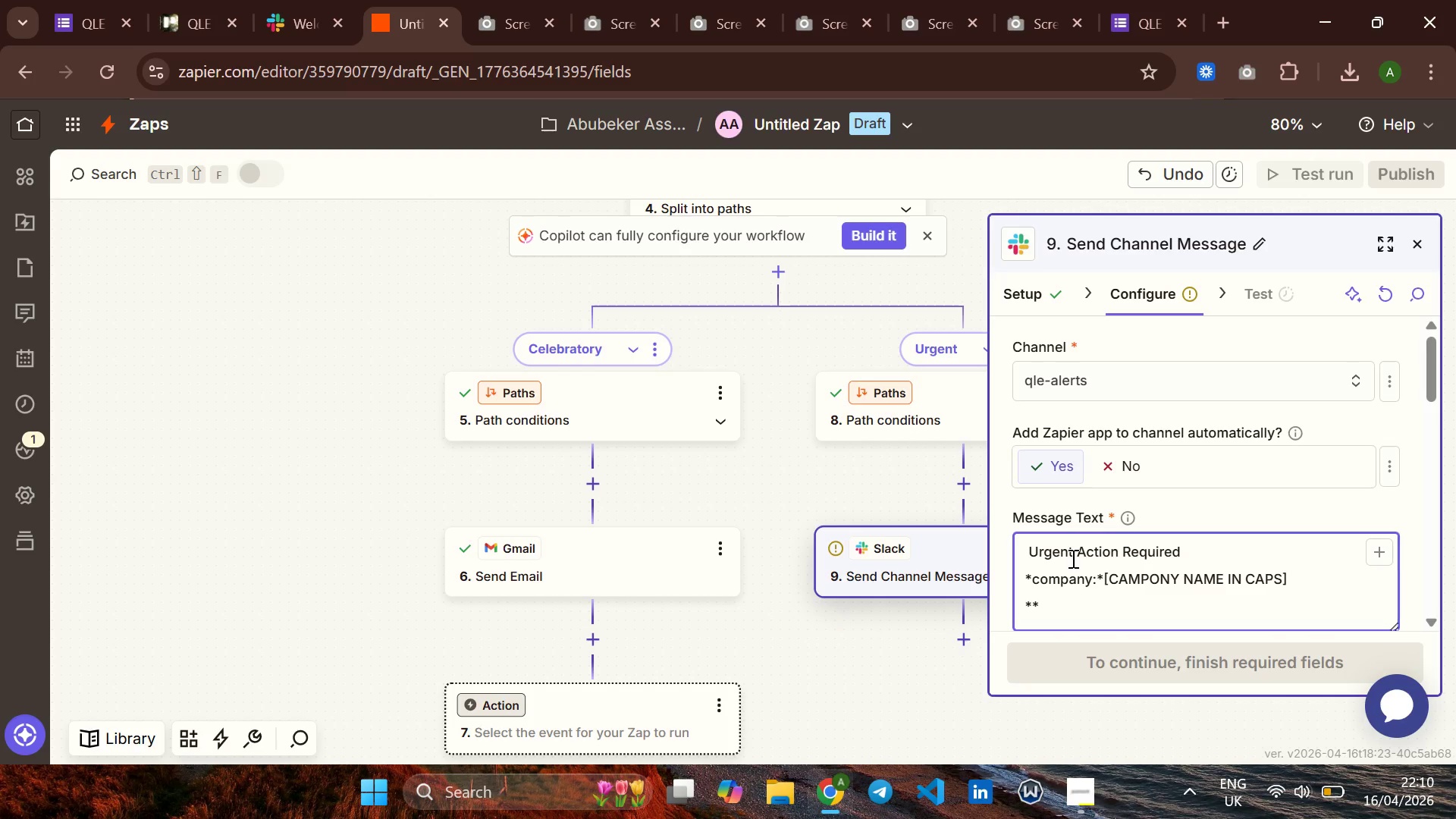 
key(ArrowLeft)
 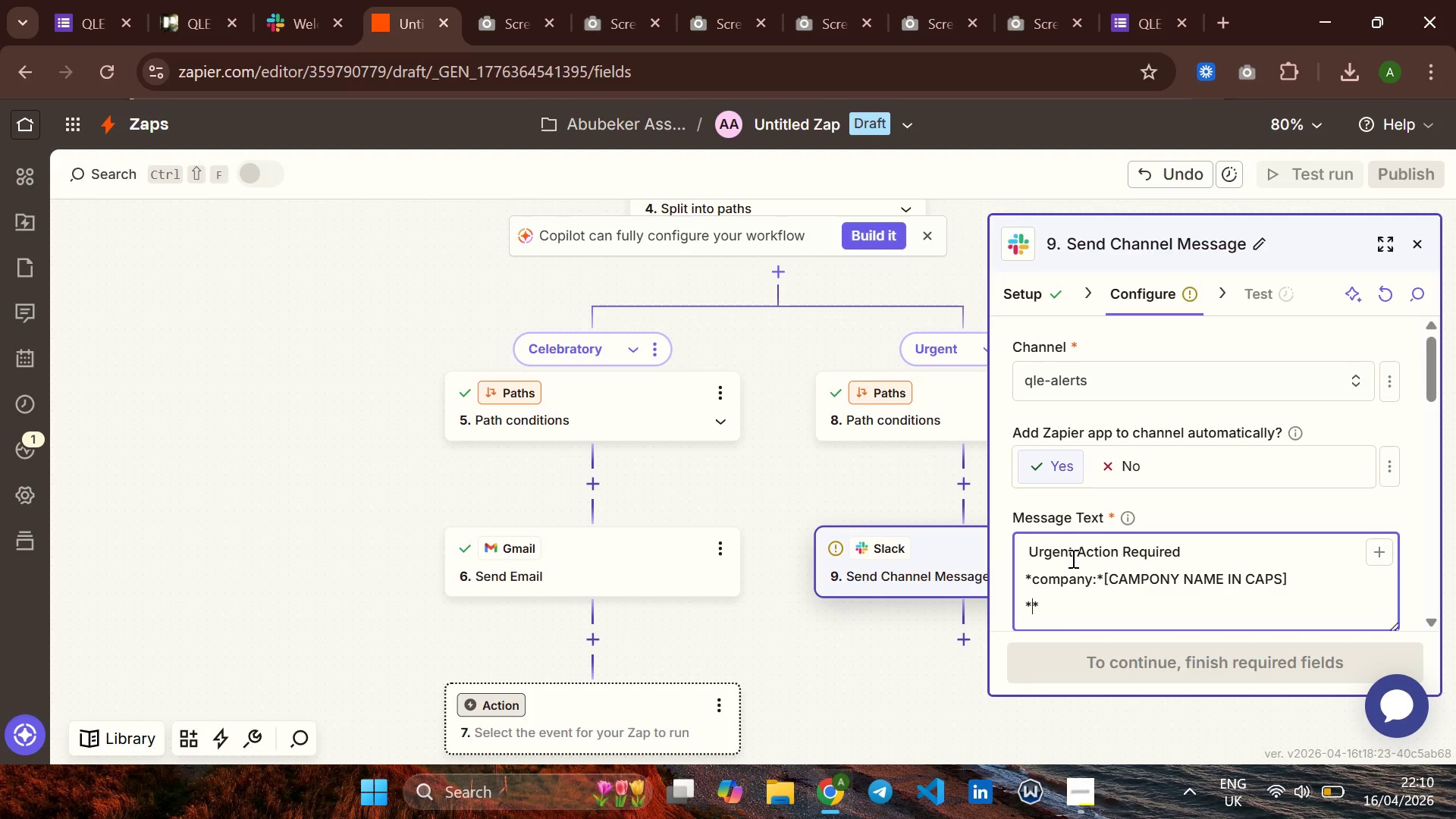 
type(Empo)
key(Backspace)
type(loyee:)
 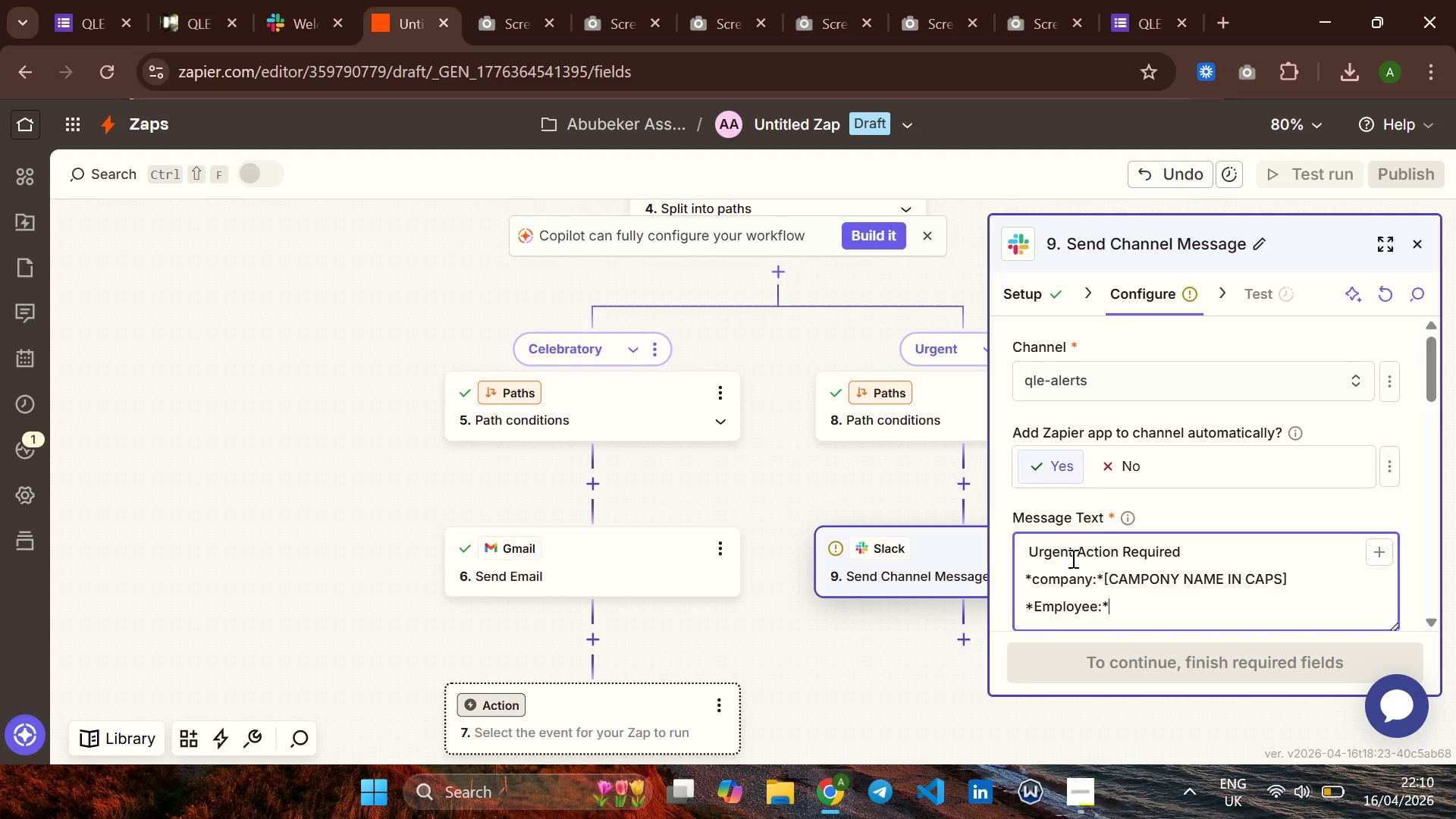 
key(ArrowRight)
 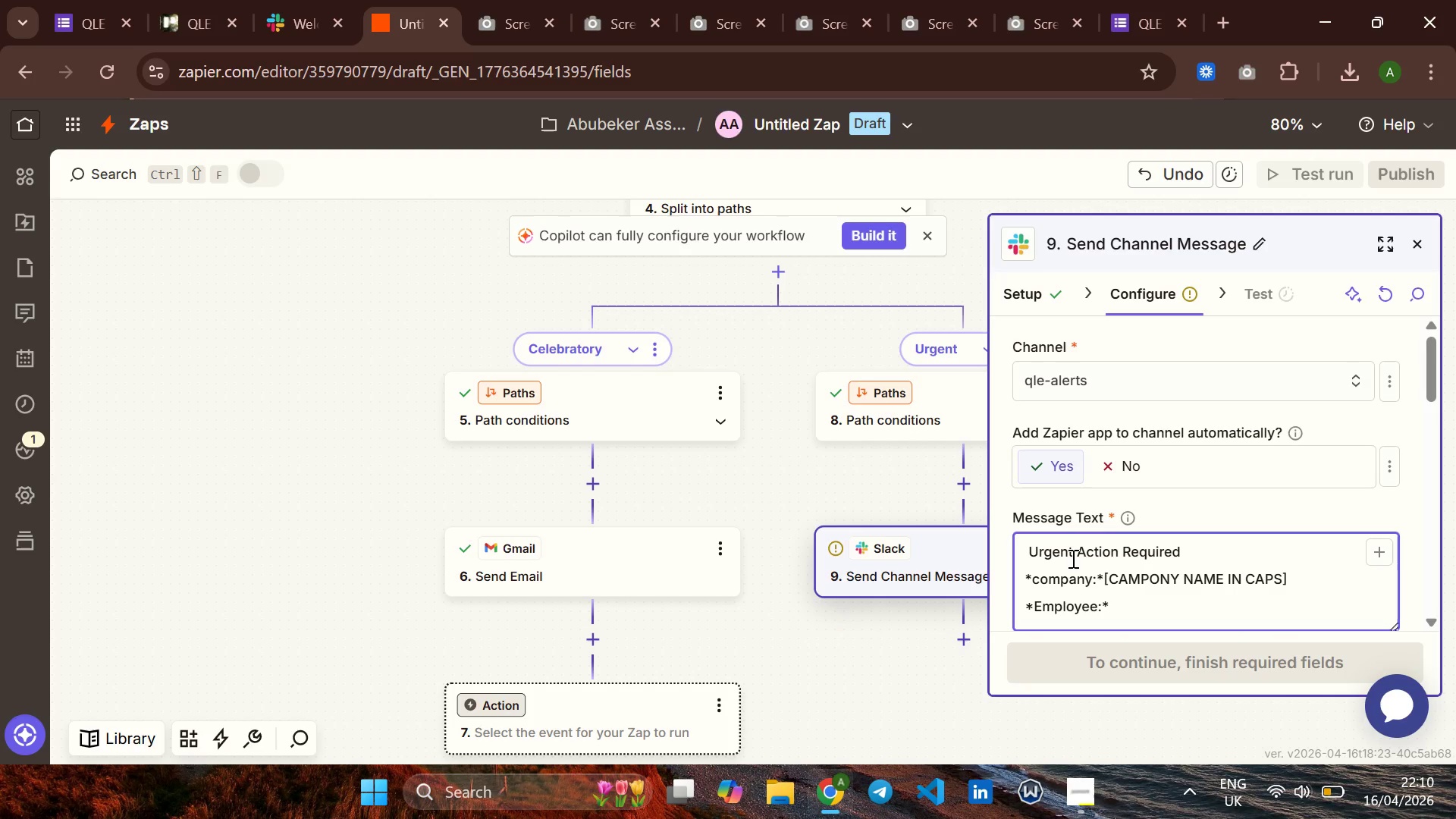 
key(BracketLeft)
 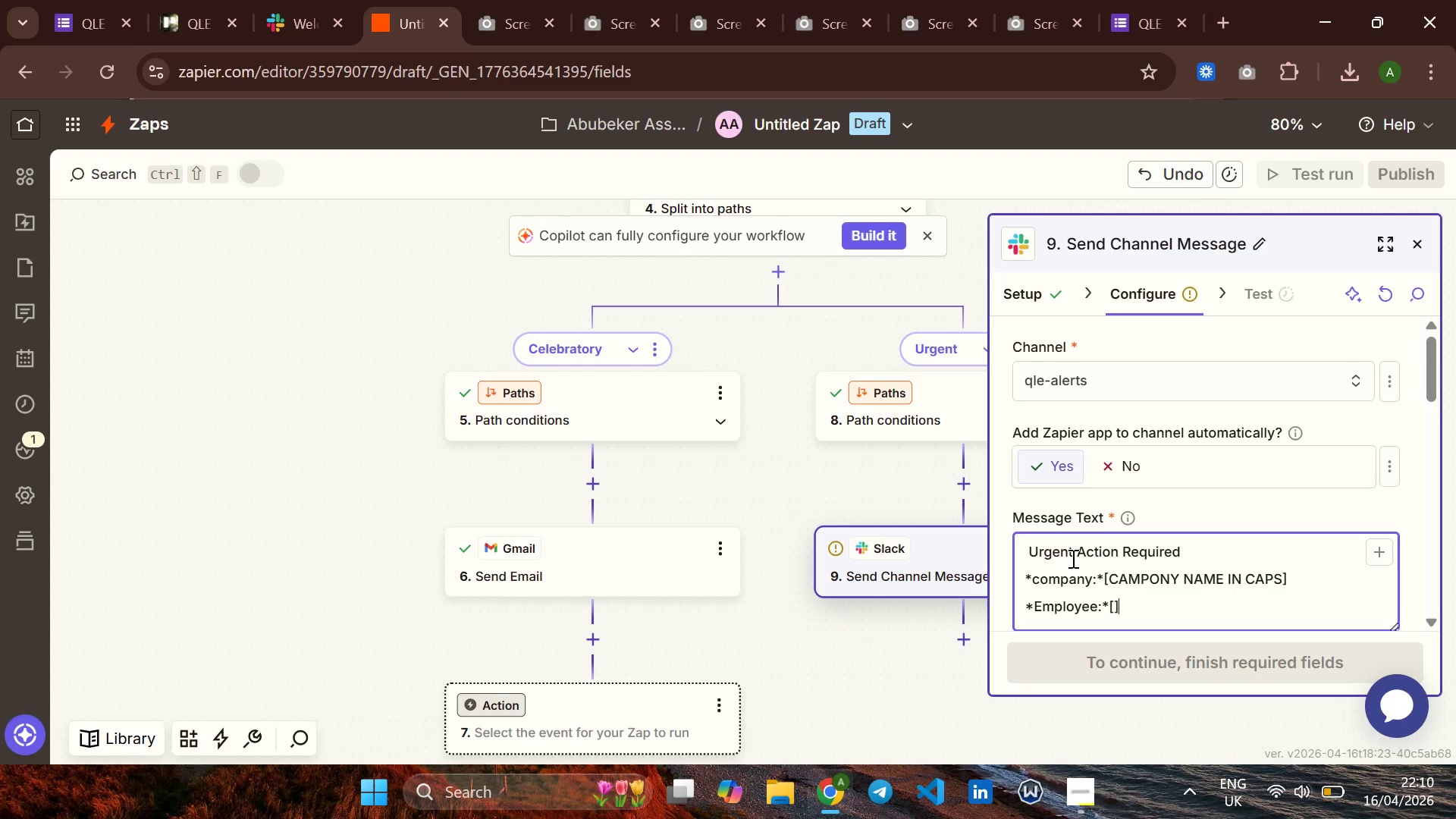 
key(BracketRight)
 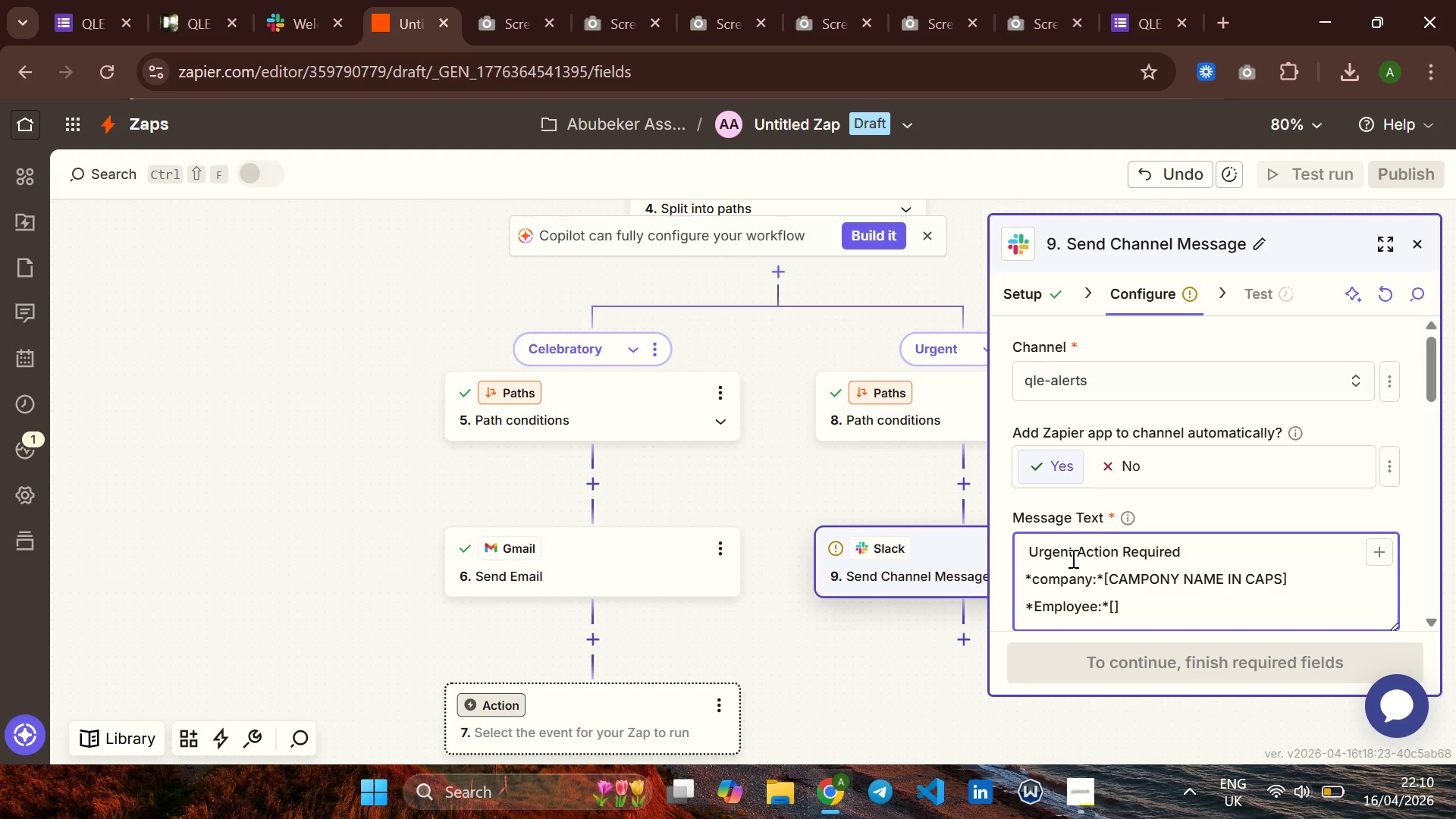 
key(ArrowLeft)
 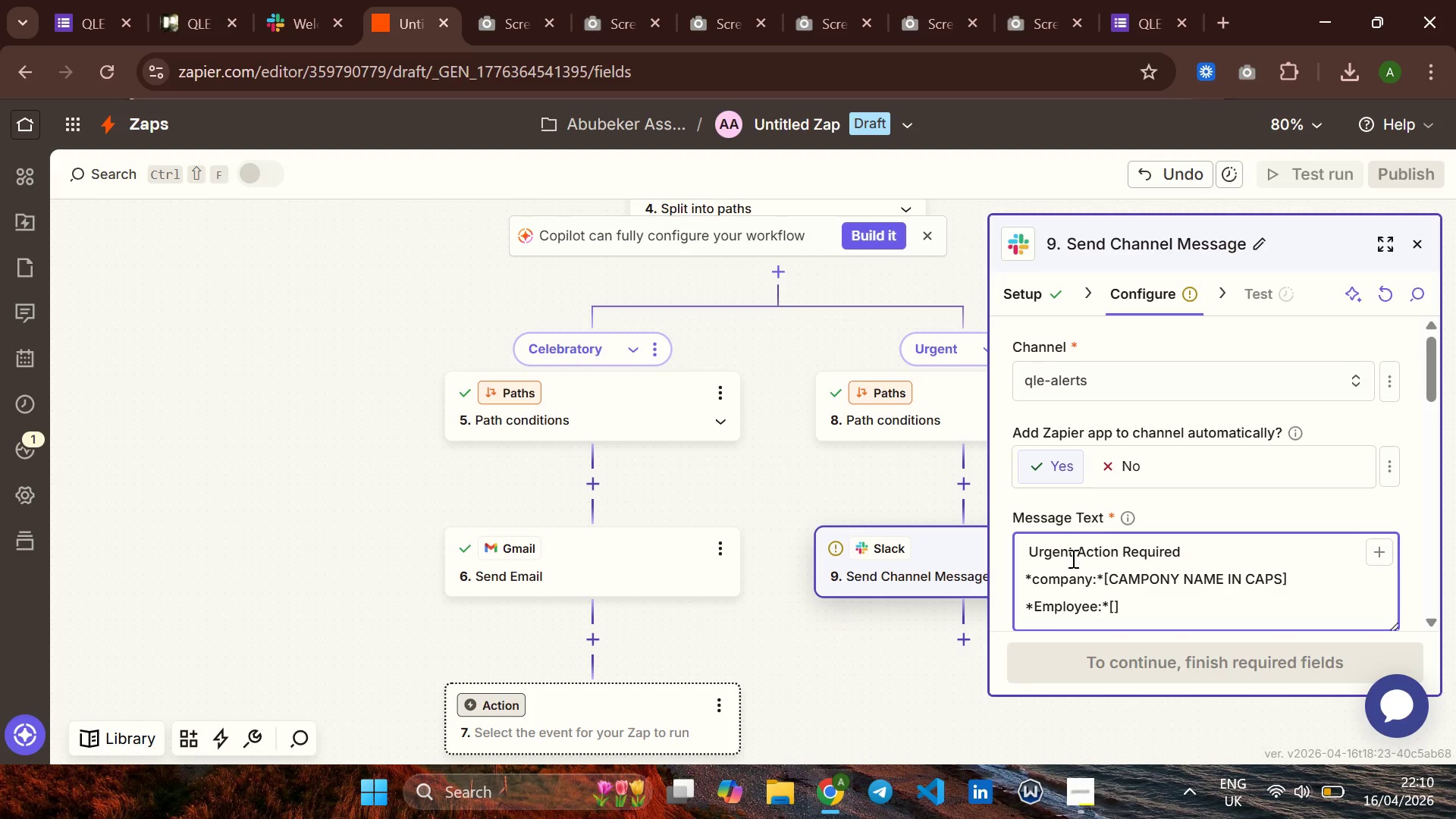 
type(Employ n)
key(Backspace)
type(N)
key(Backspace)
type(Nn)
key(Backspace)
key(Backspace)
type(nAME)
 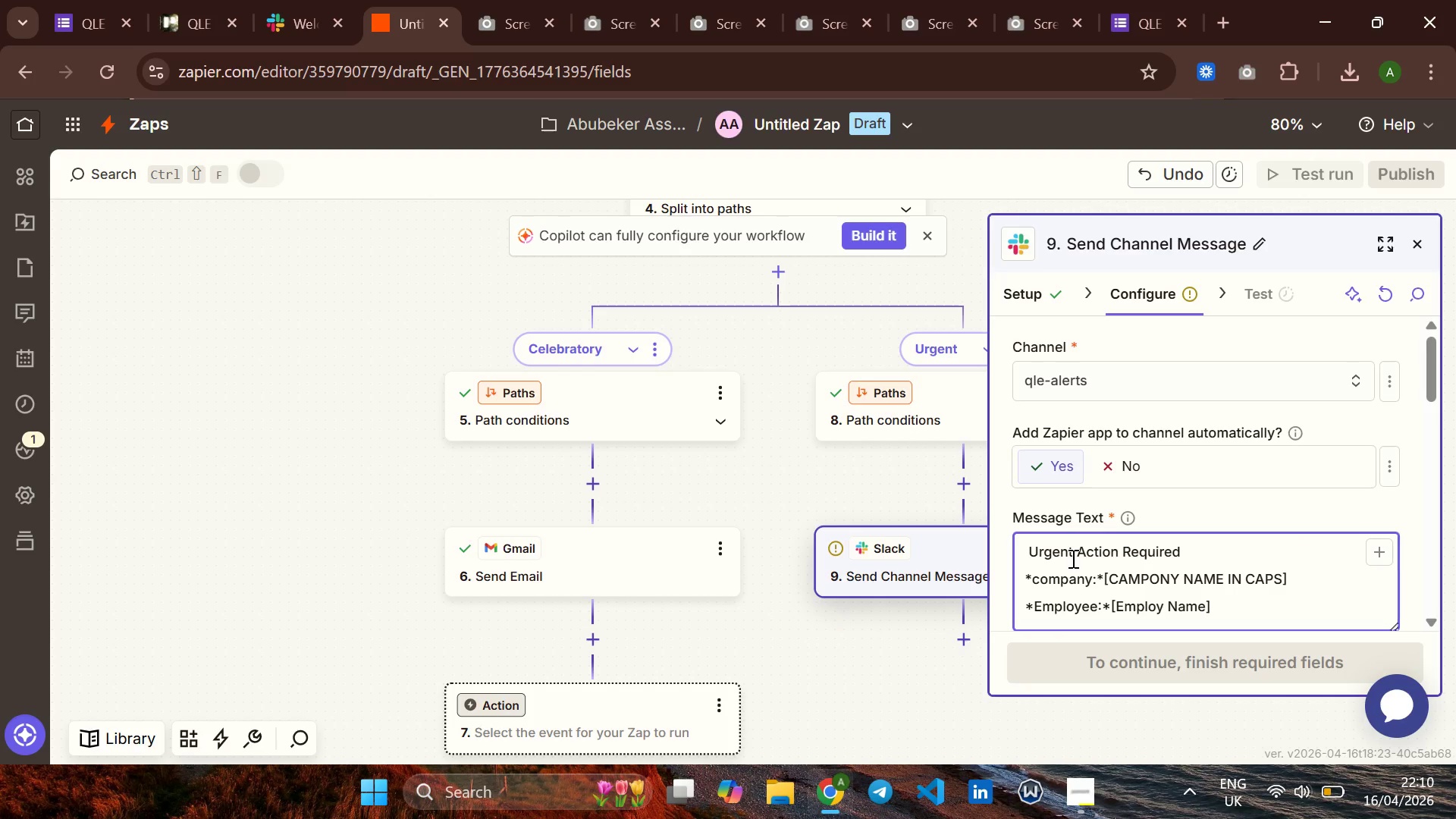 
hold_key(key=CapsLock, duration=0.44)
 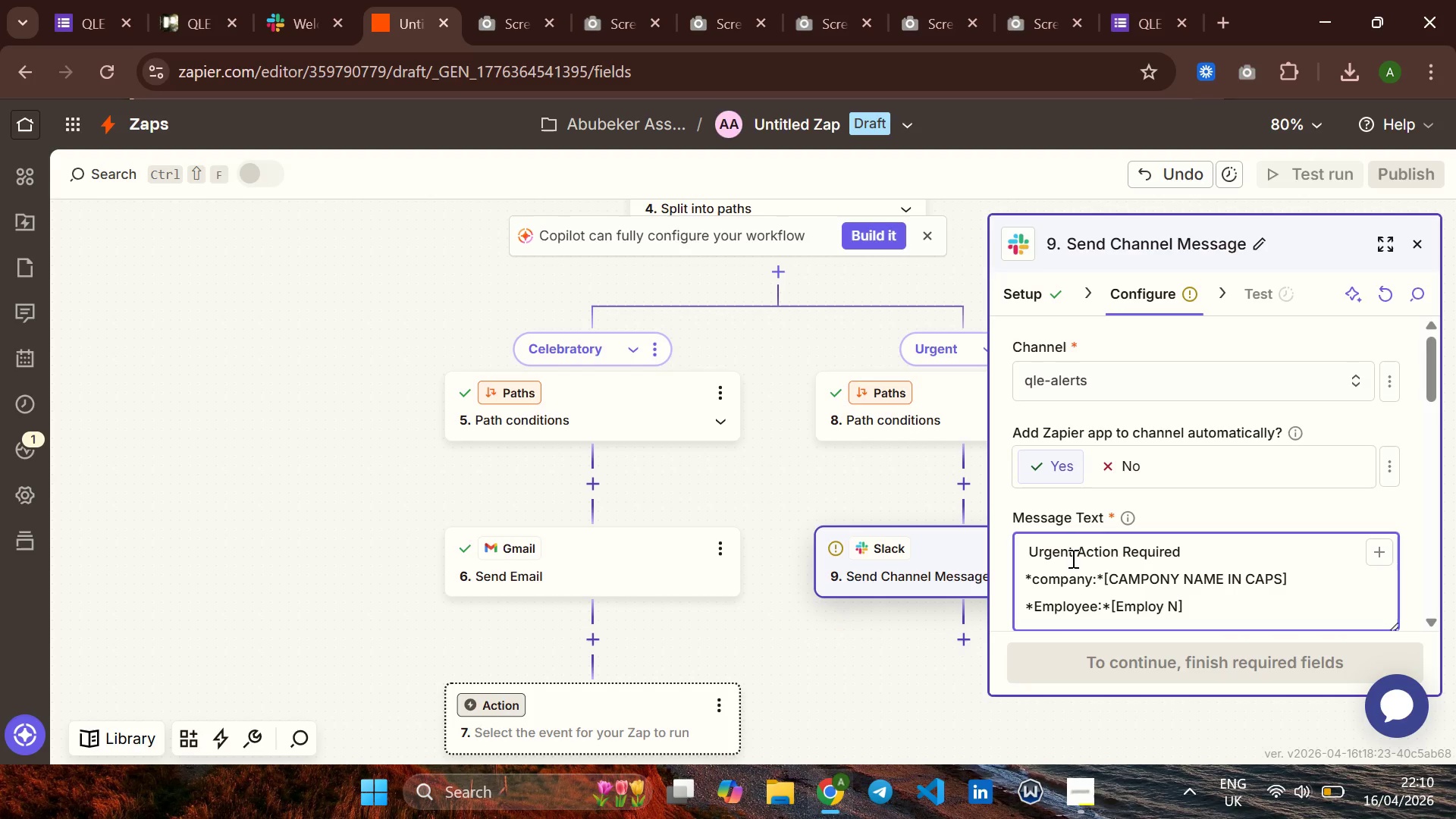 
key(ArrowLeft)
 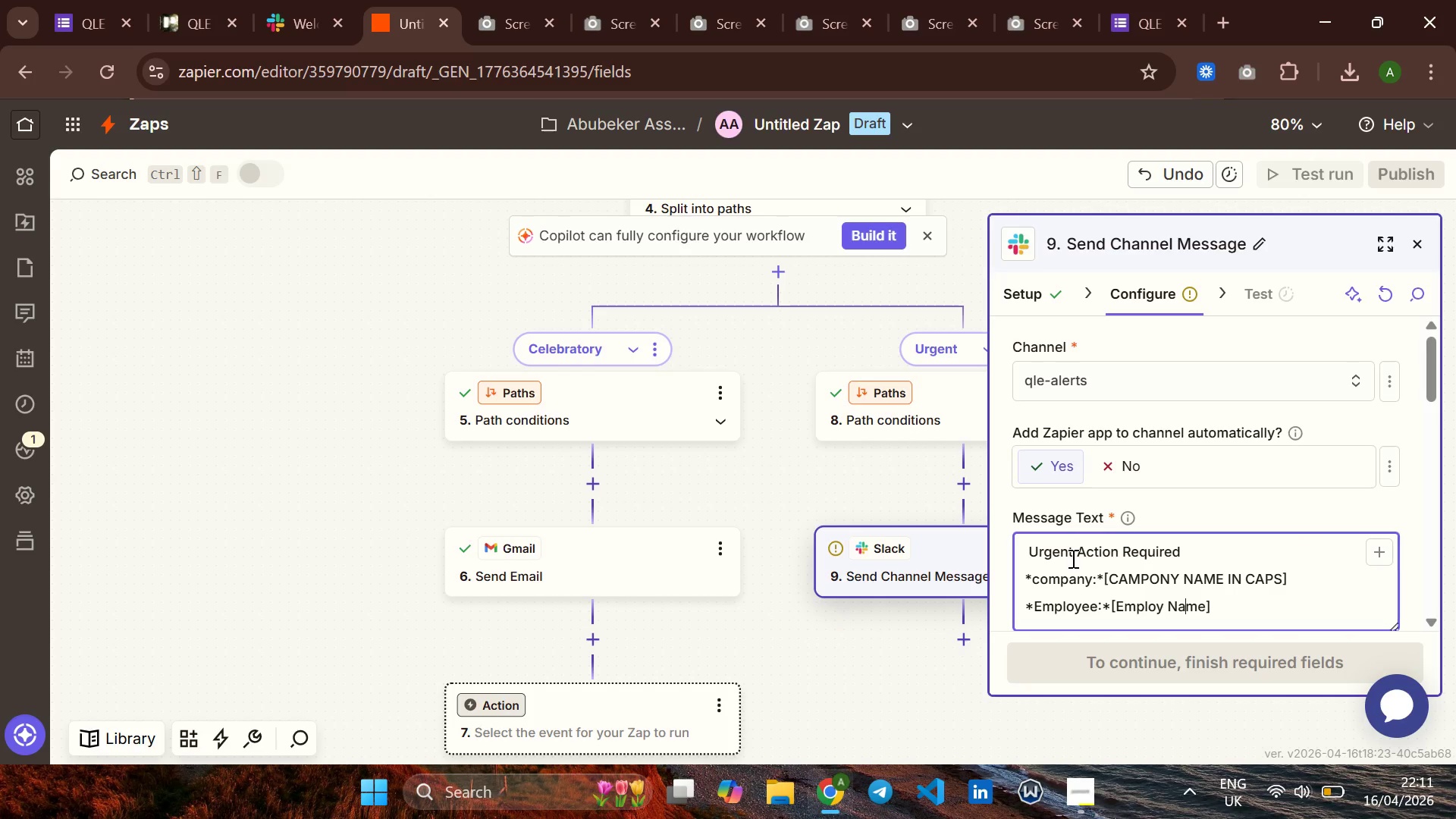 
key(ArrowLeft)
 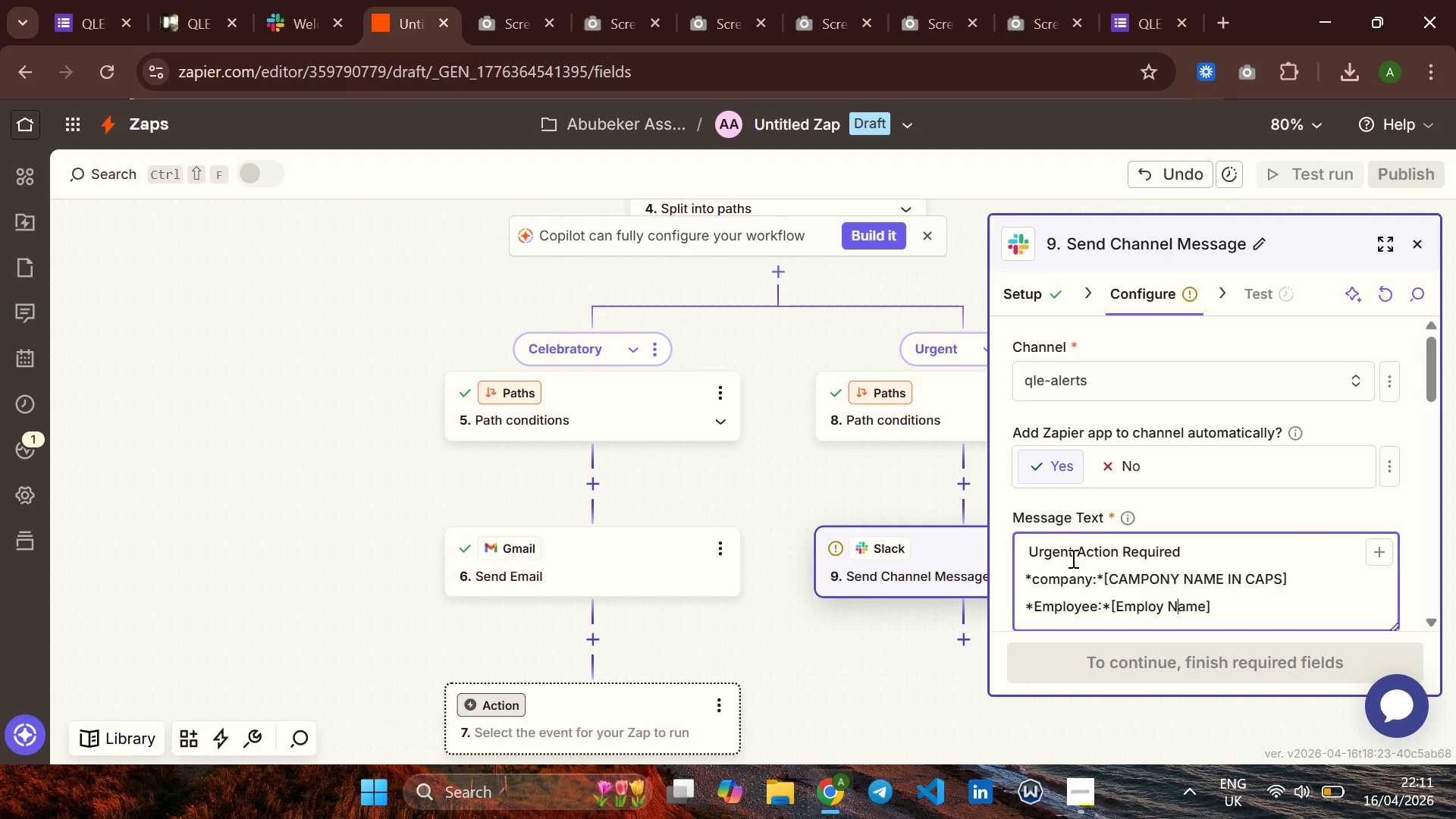 
key(ArrowLeft)
 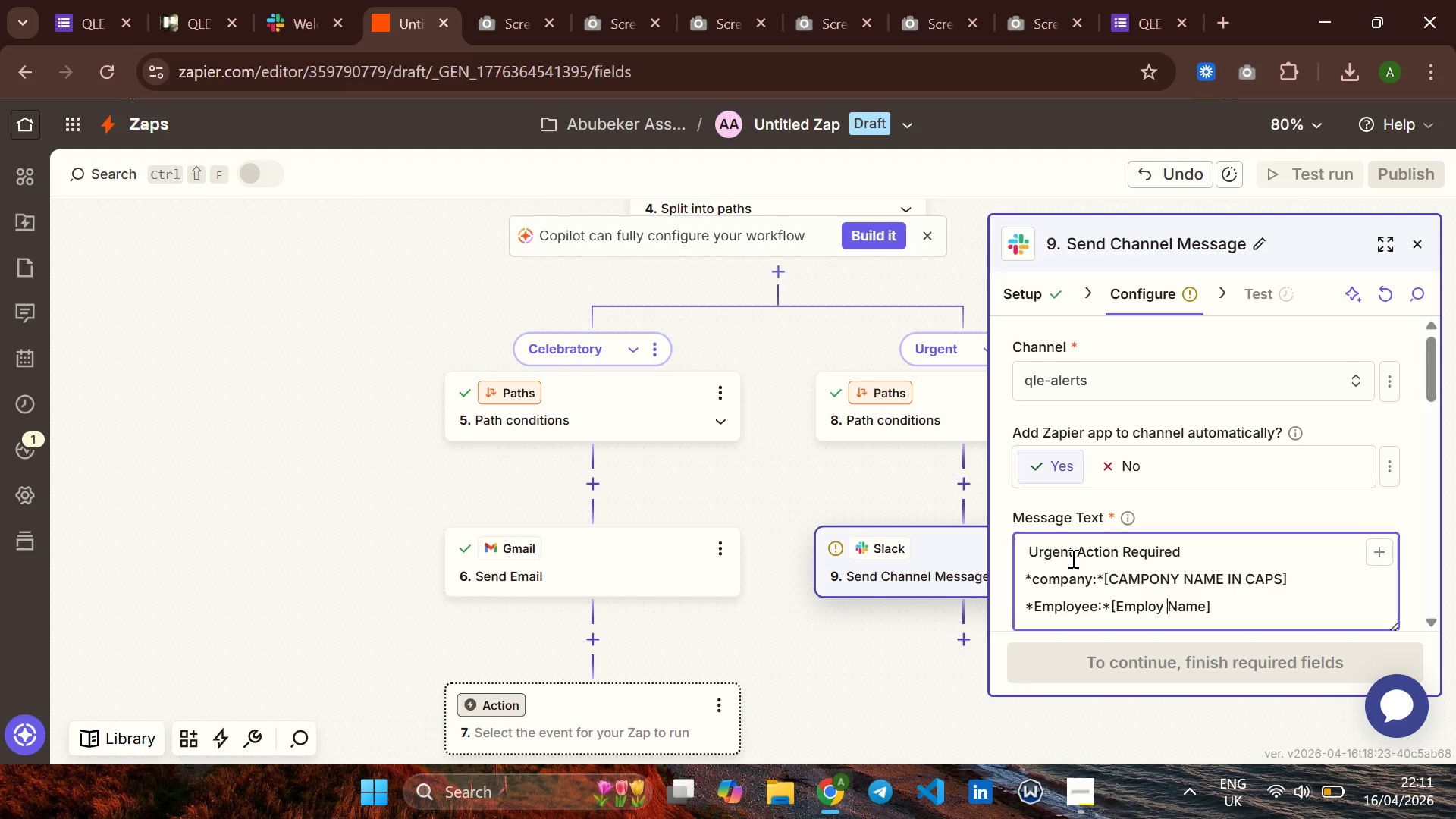 
key(ArrowLeft)
 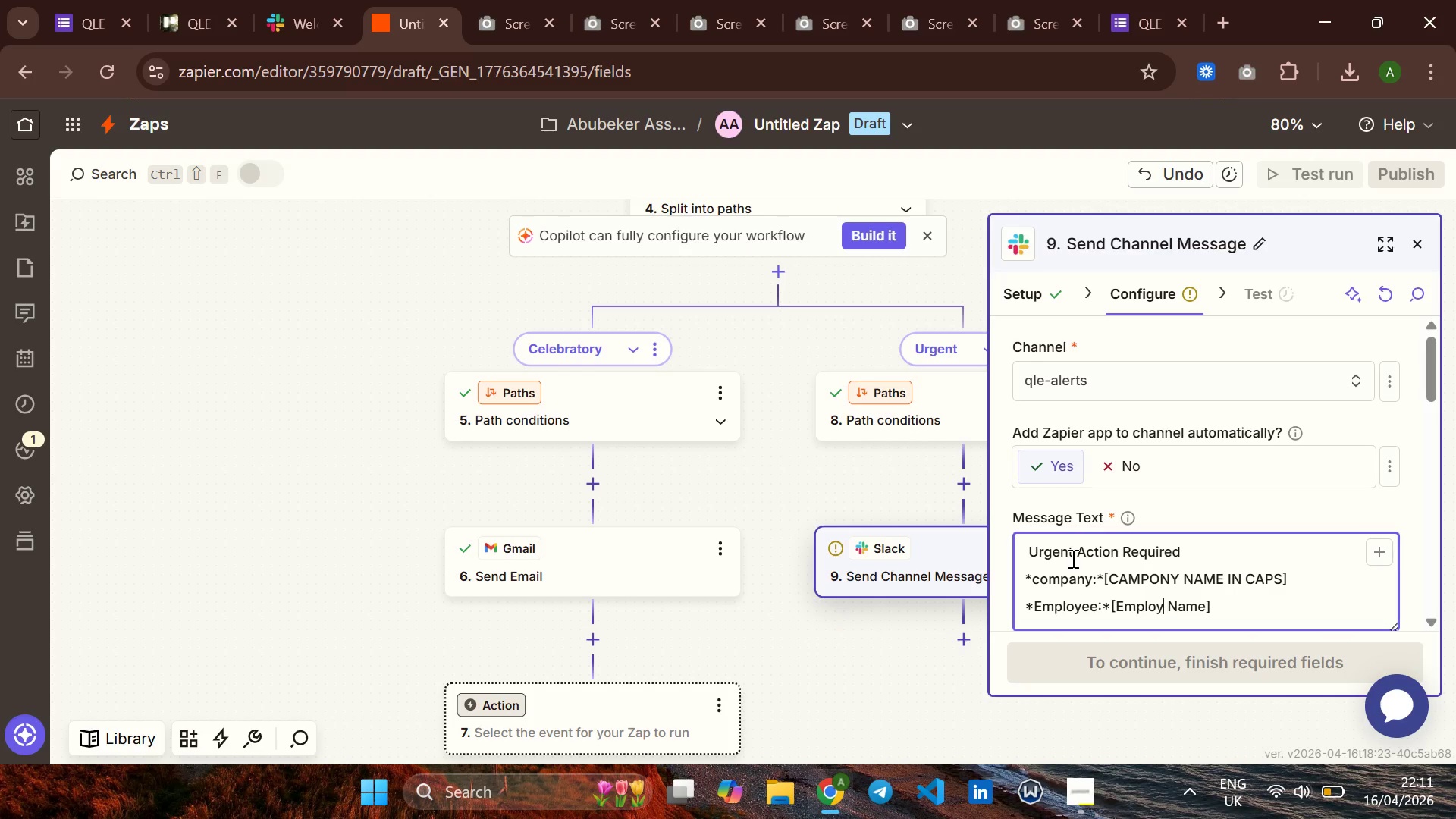 
key(ArrowLeft)
 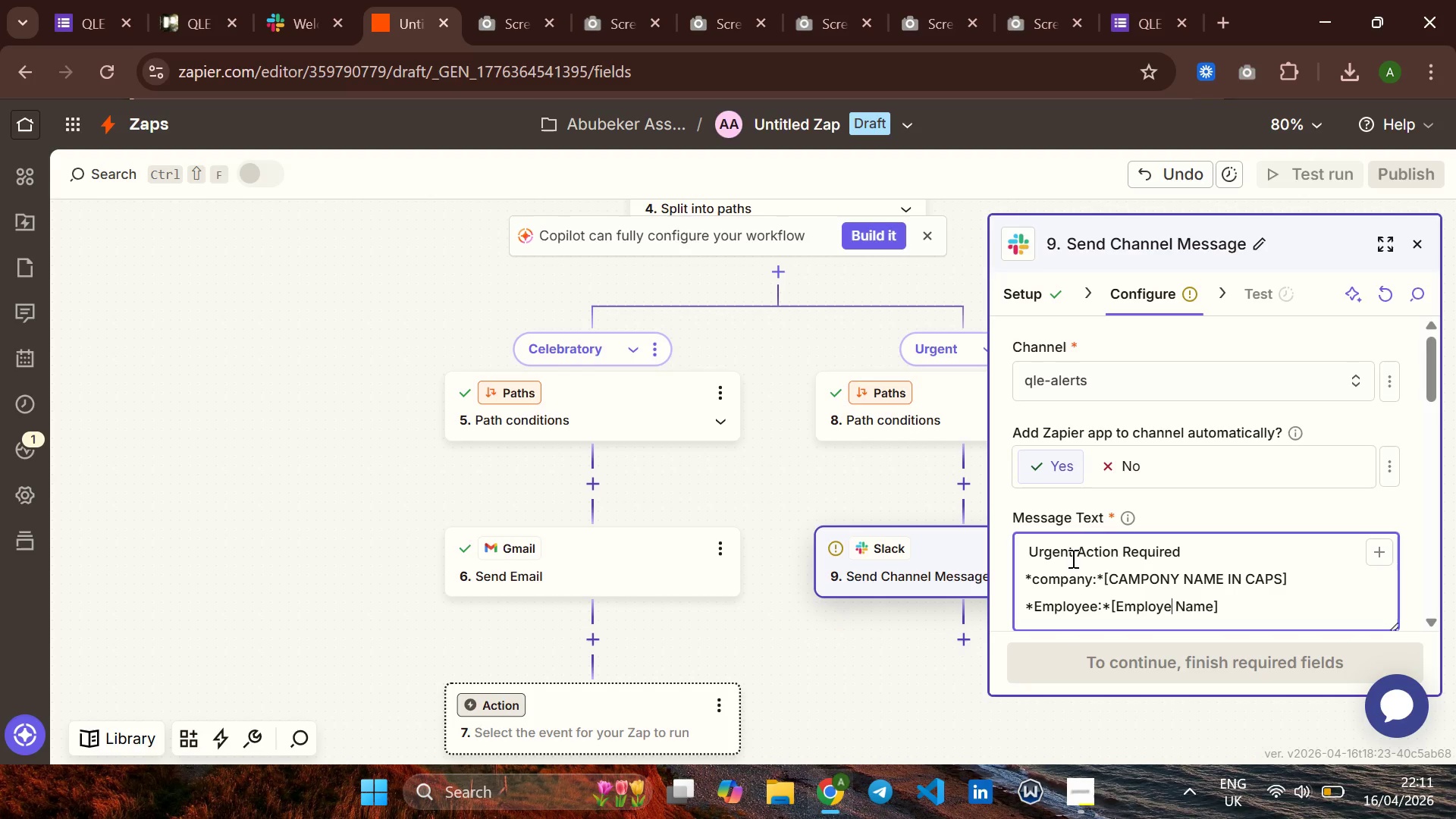 
type(ee)
 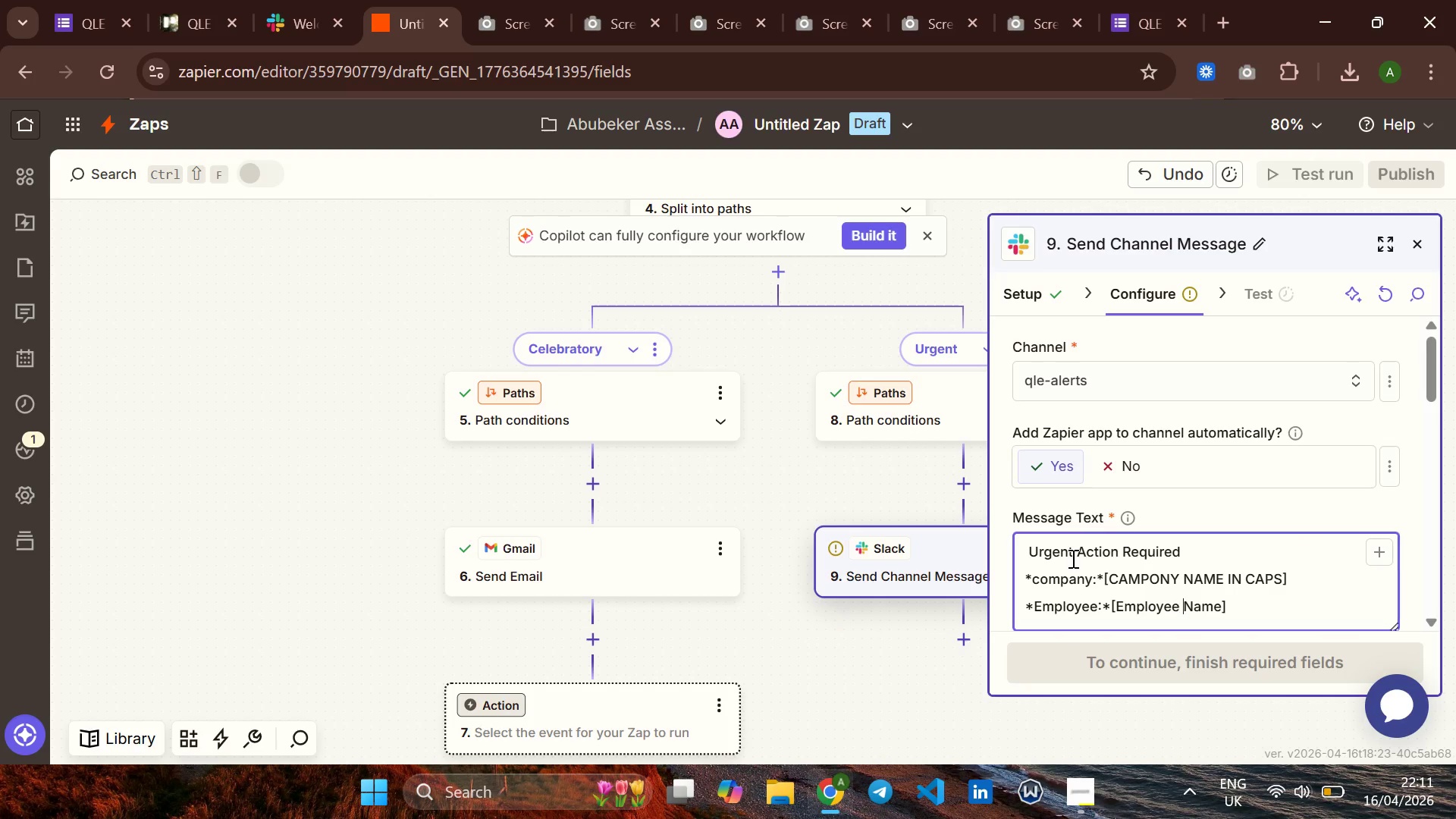 
hold_key(key=ArrowRight, duration=0.31)
 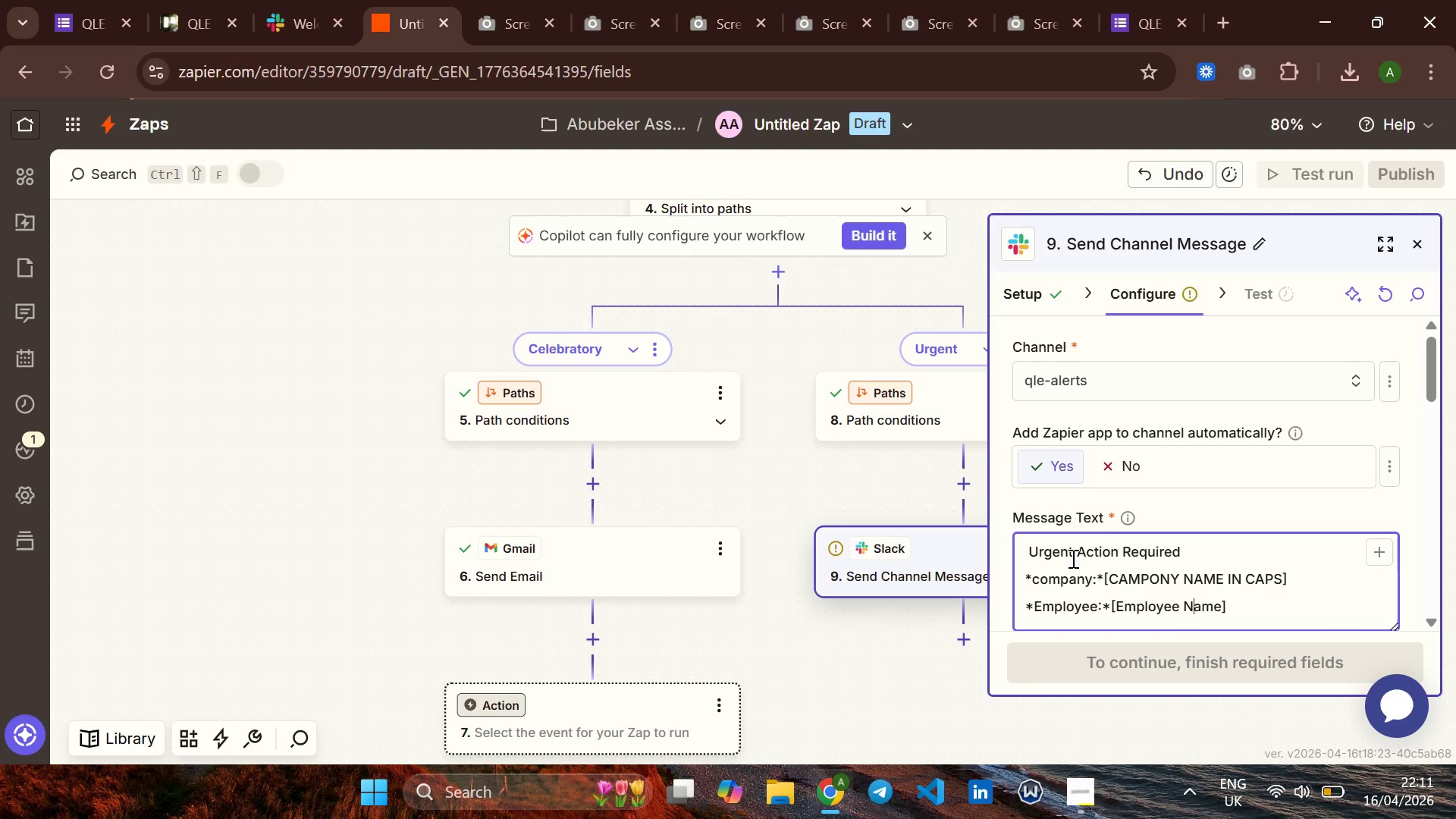 
key(ArrowRight)
 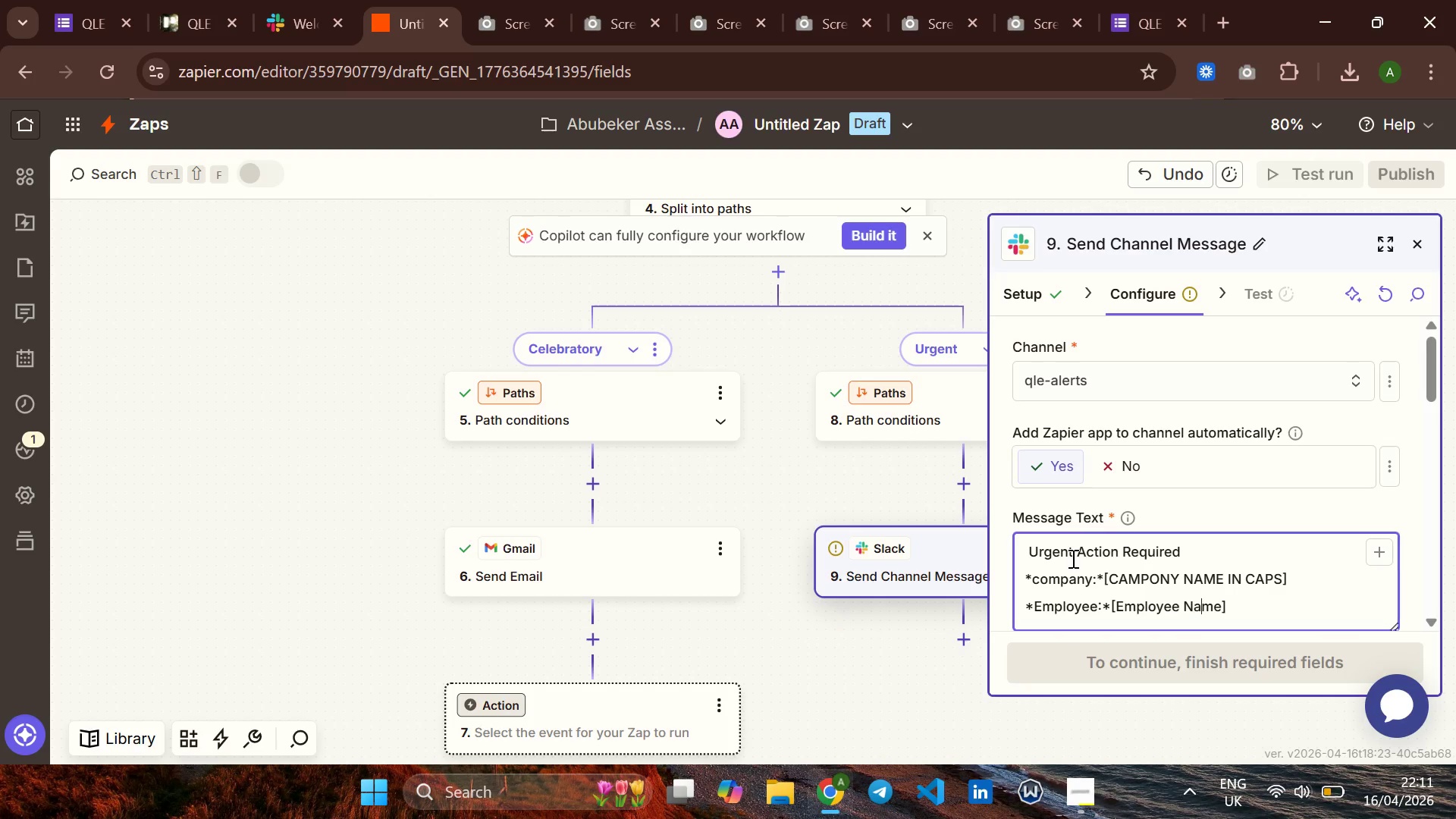 
key(ArrowRight)
 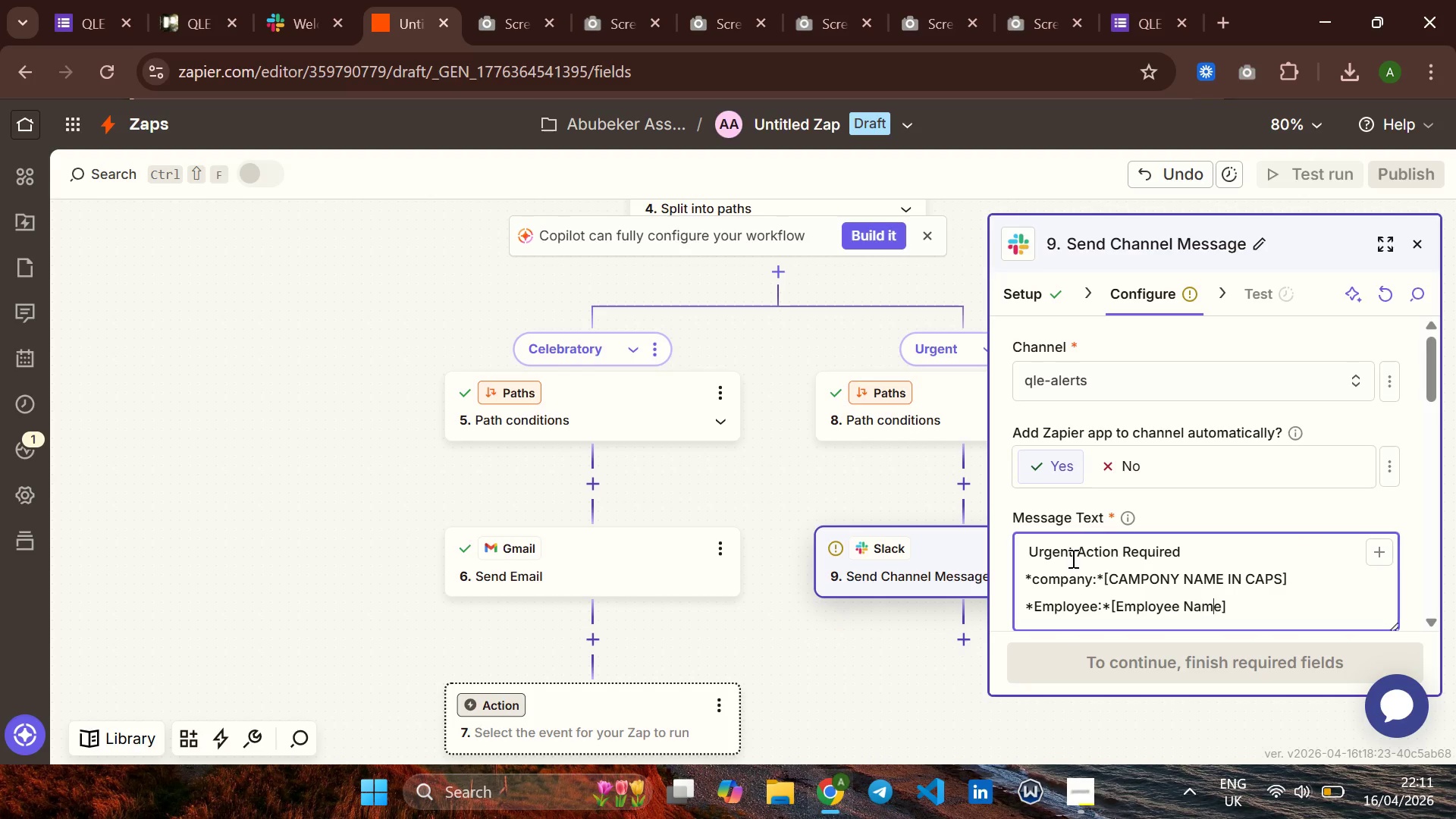 
key(ArrowRight)
 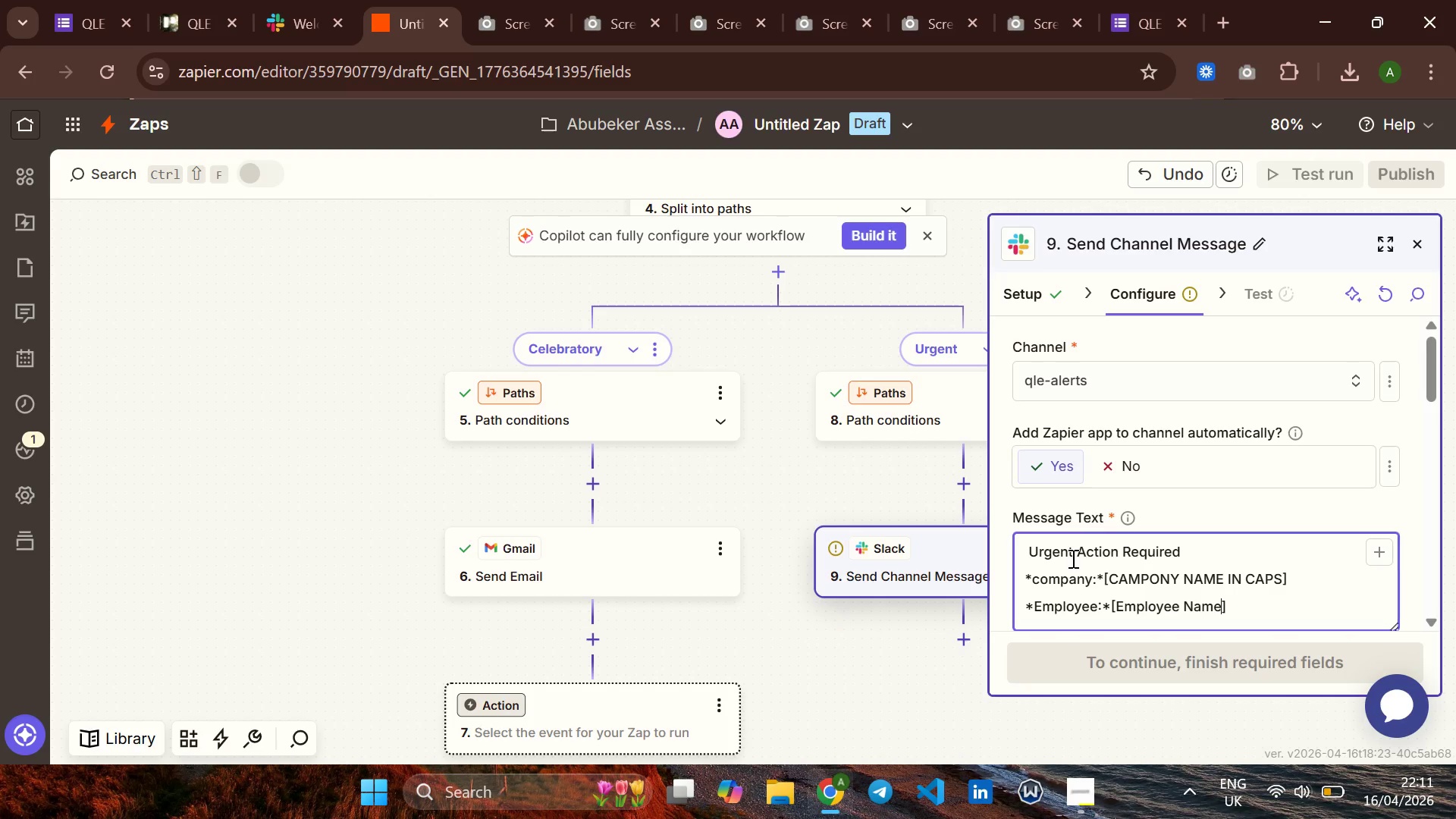 
key(ArrowRight)
 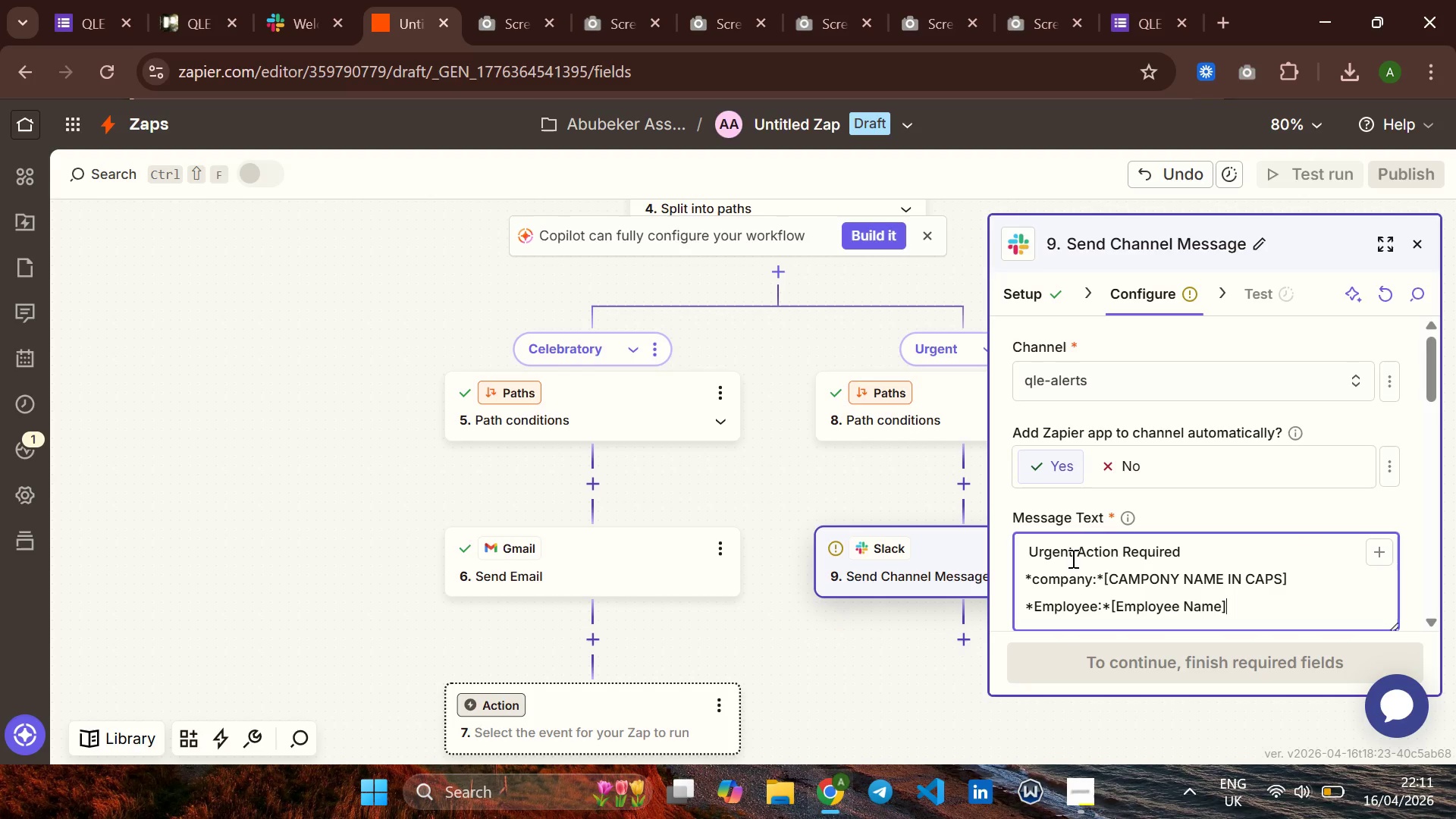 
key(ArrowRight)
 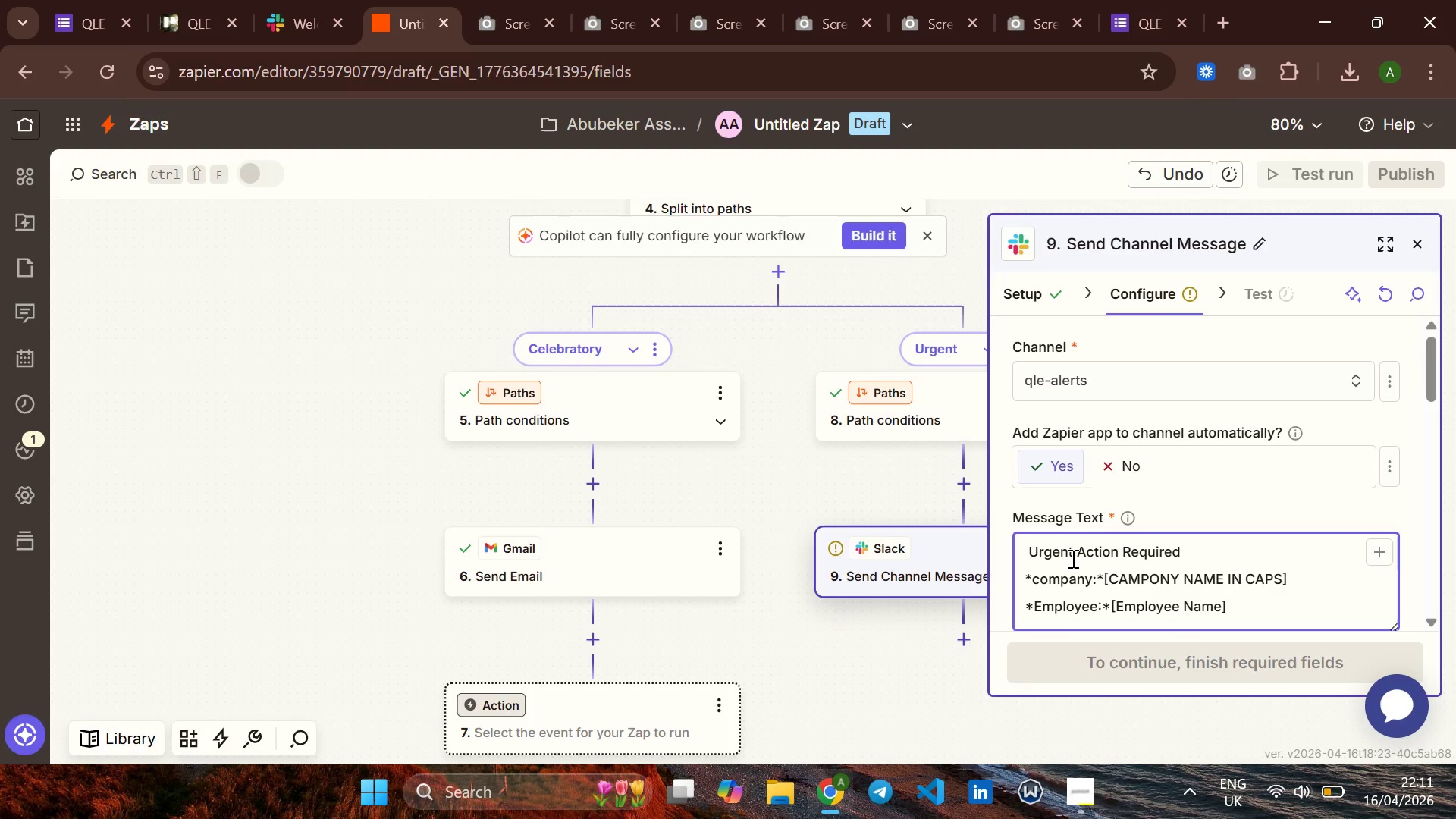 
key(ArrowRight)
 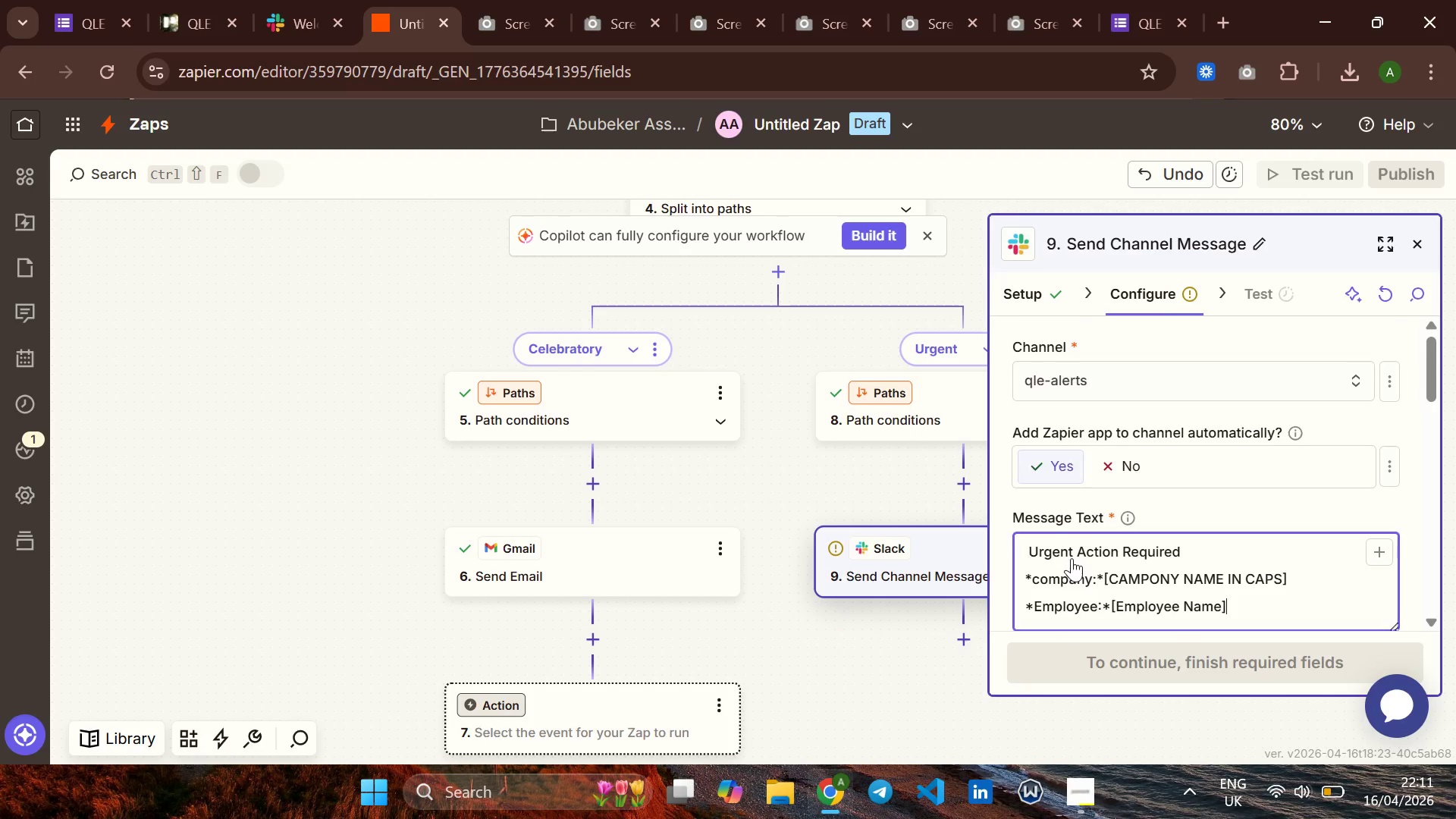 
key(Enter)
 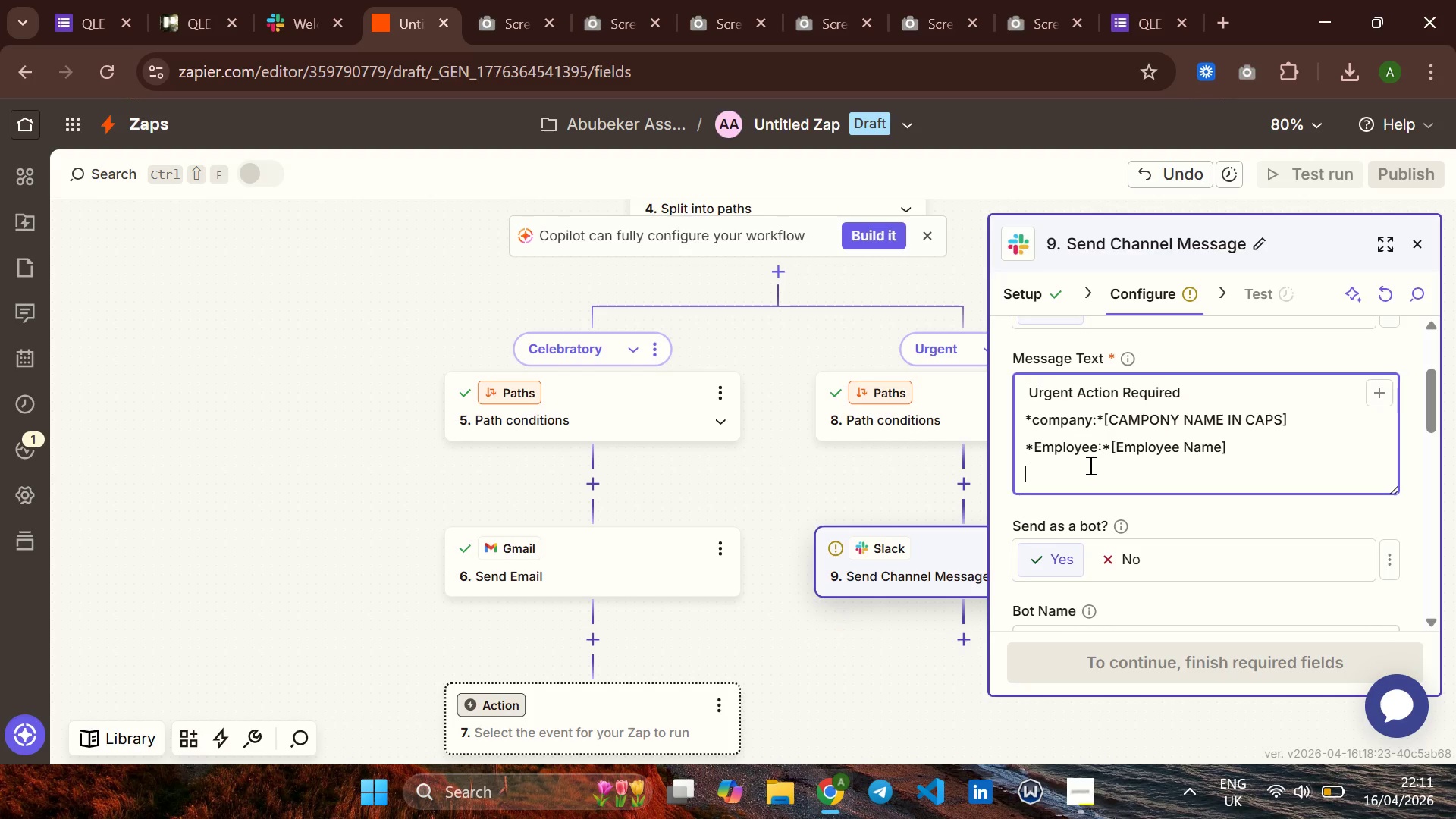 
wait(7.0)
 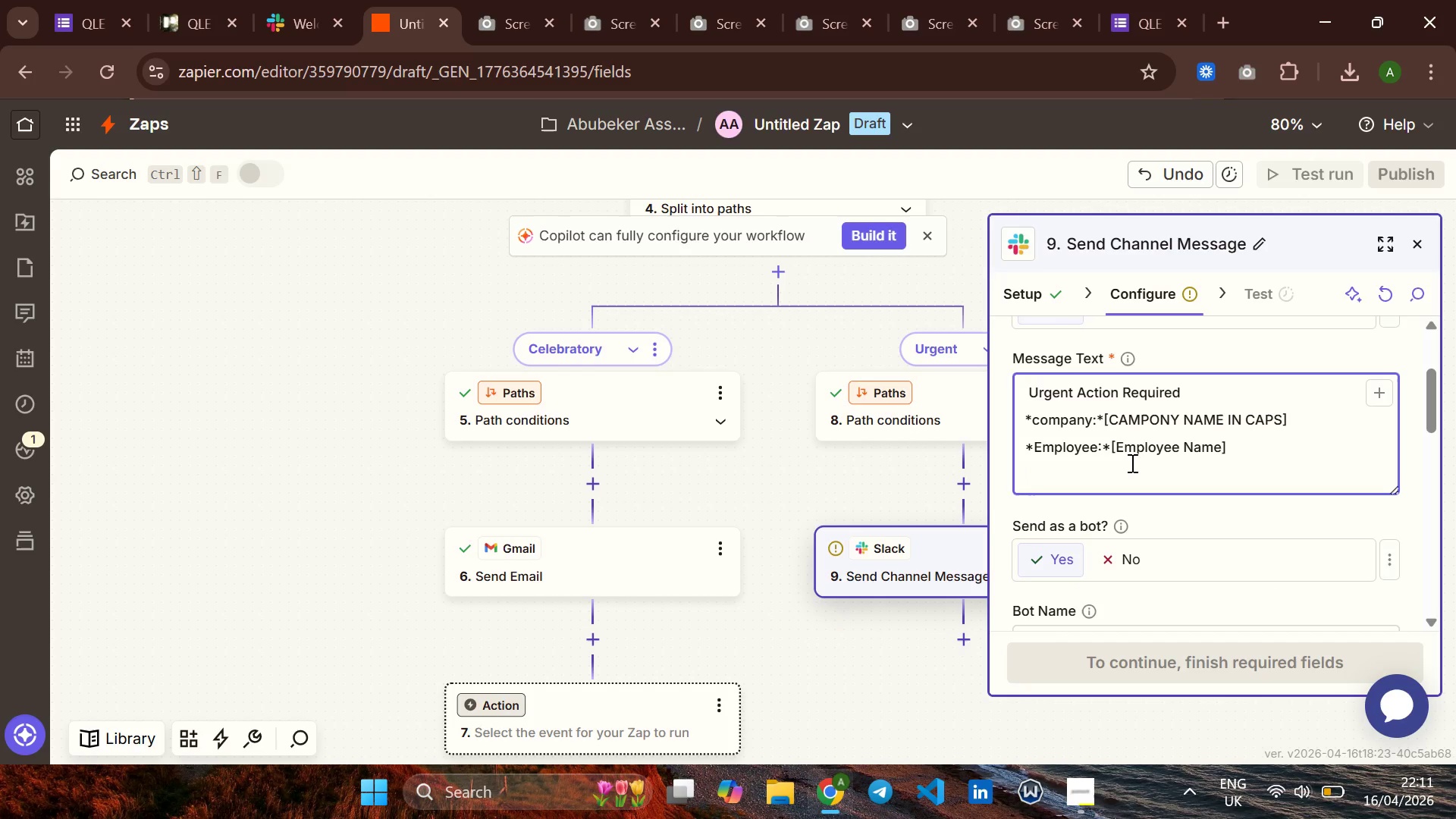 
hold_key(key=ShiftLeft, duration=0.83)
 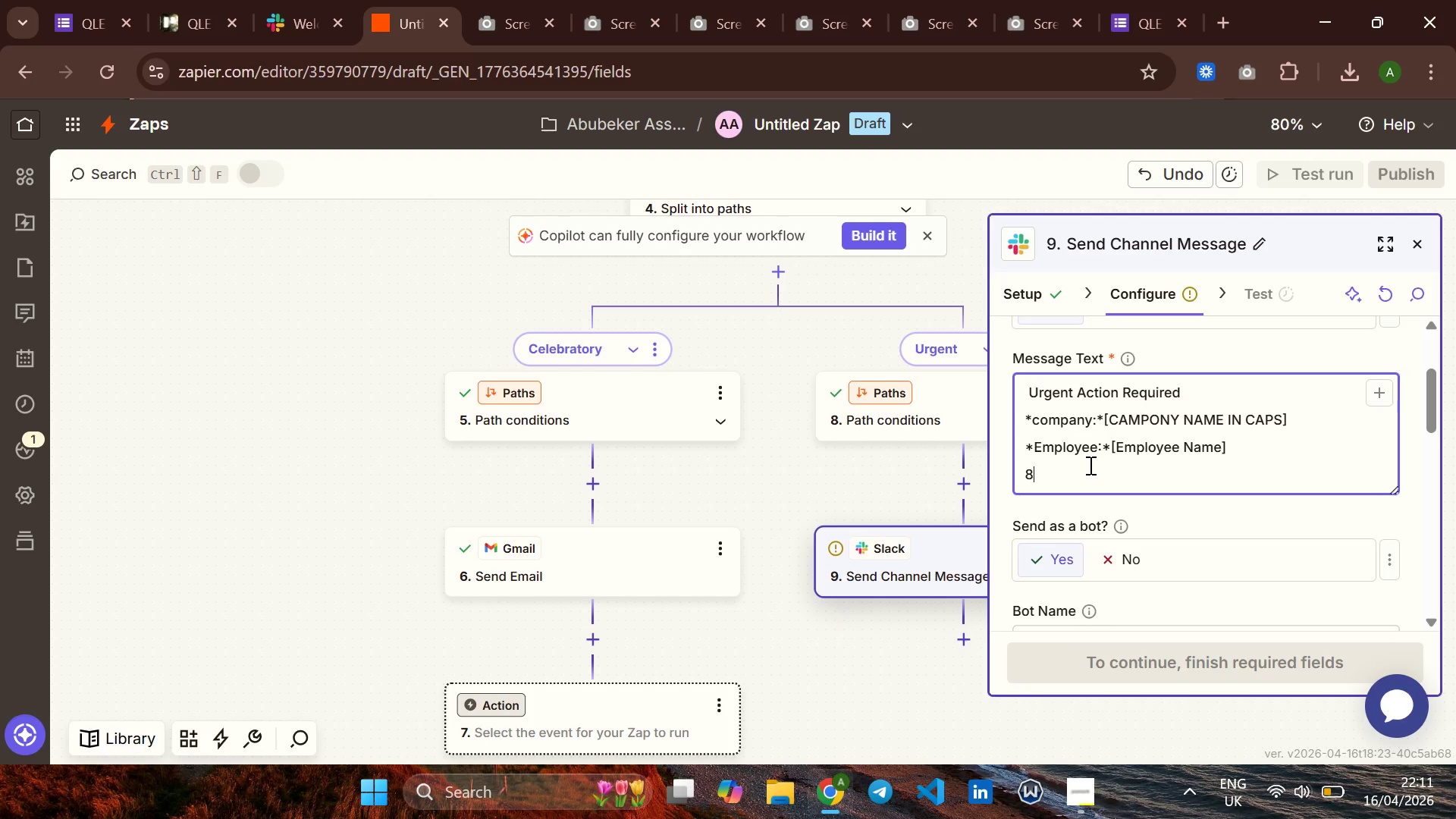 
type(88)
key(Backspace)
key(Backspace)
type(**)
 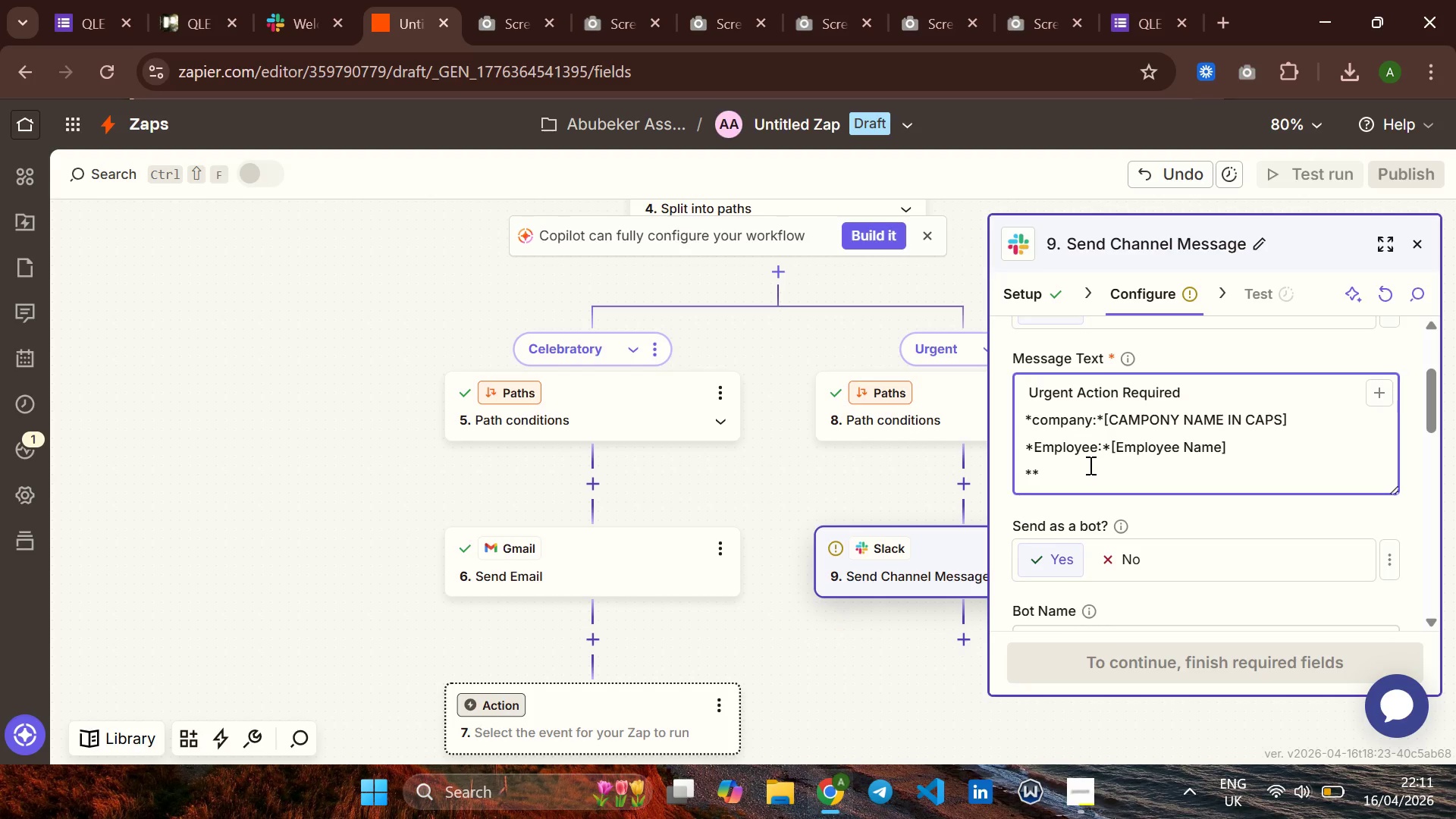 
key(ArrowLeft)
 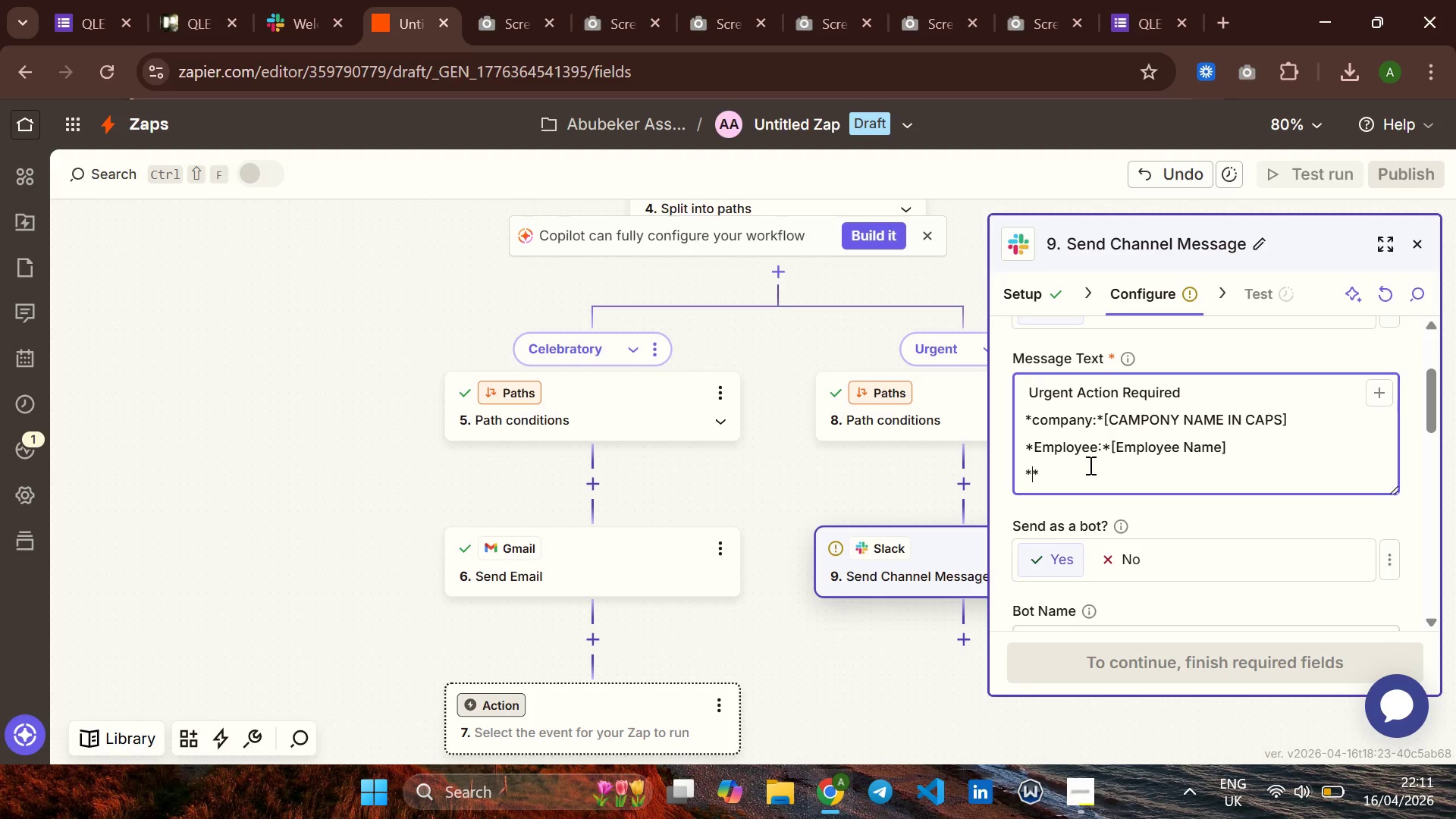 
type(Ene)
key(Backspace)
key(Backspace)
key(Backspace)
type(Event d)
key(Backspace)
type(Dt)
key(Backspace)
type(ate )
 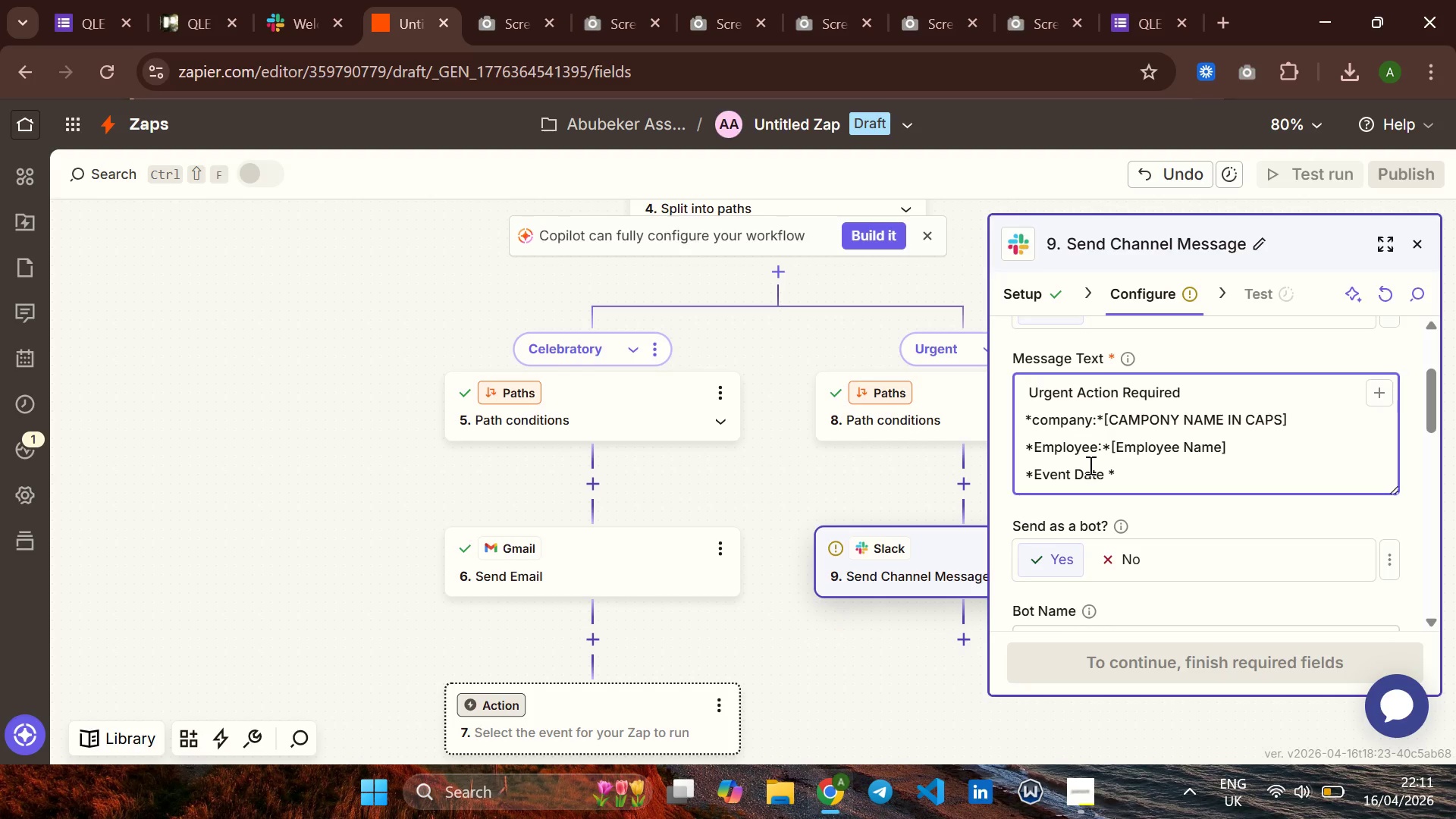 
key(ArrowRight)
 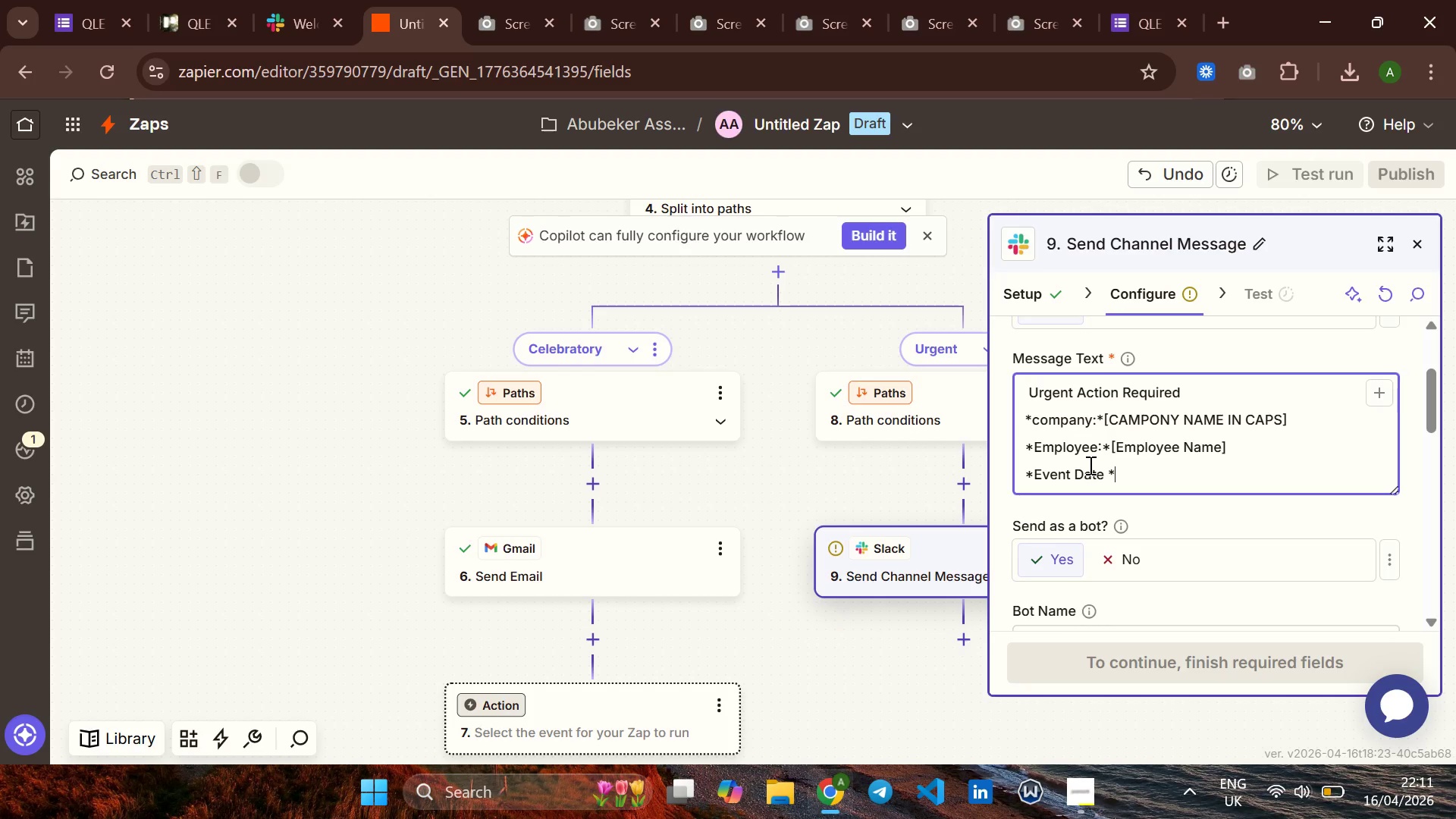 
key(ArrowRight)
 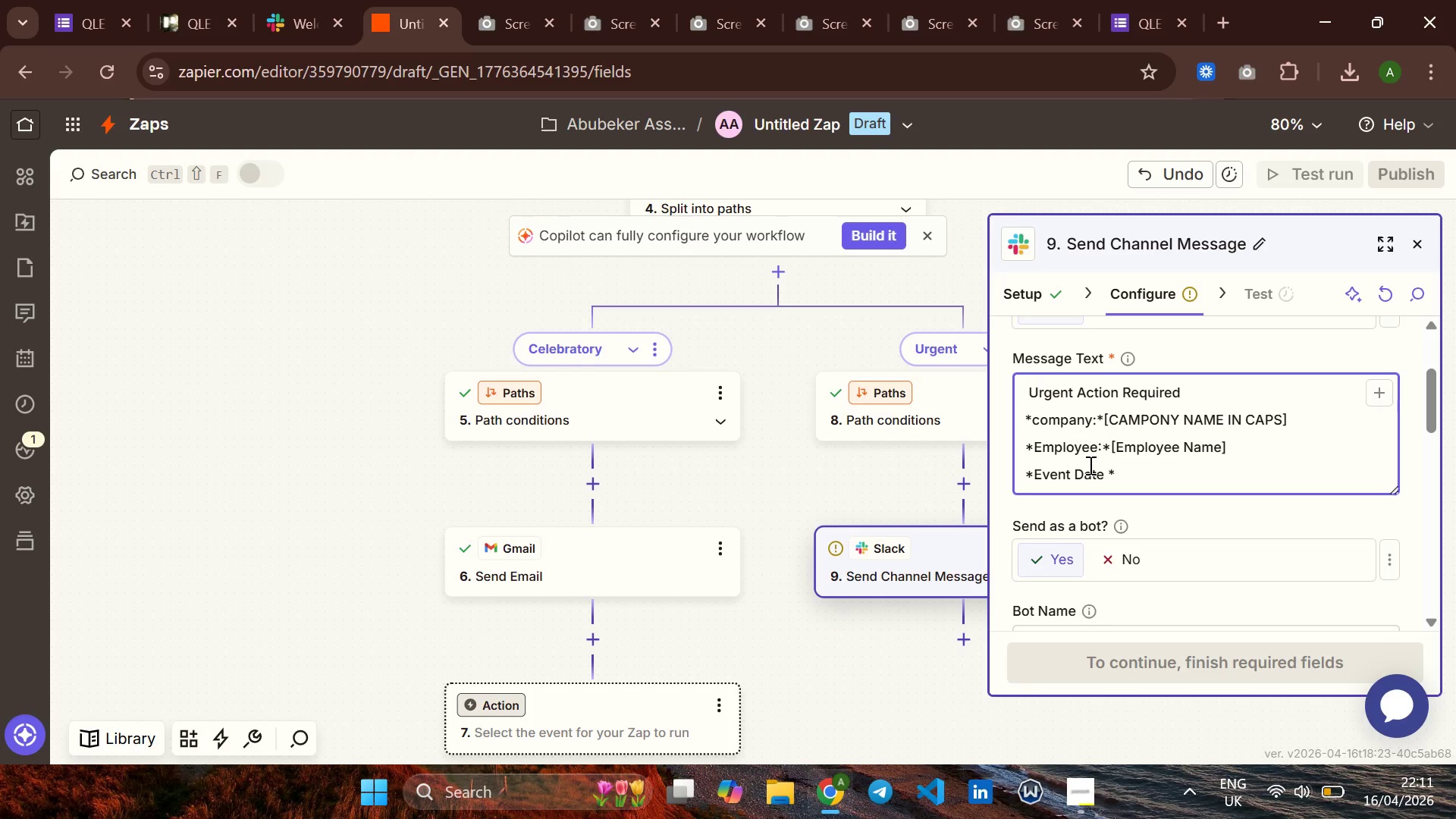 
key(ArrowLeft)
 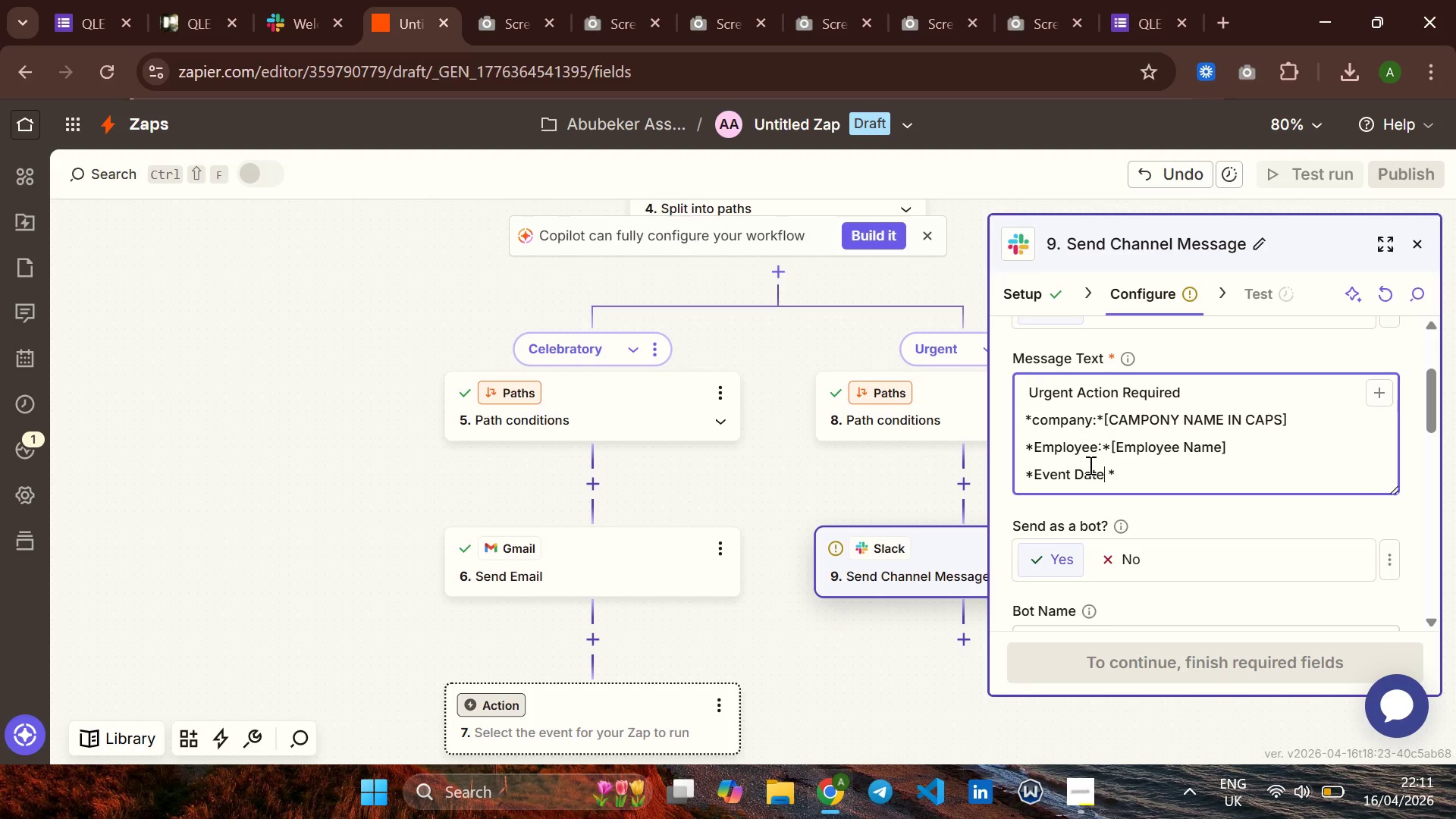 
key(ArrowLeft)
 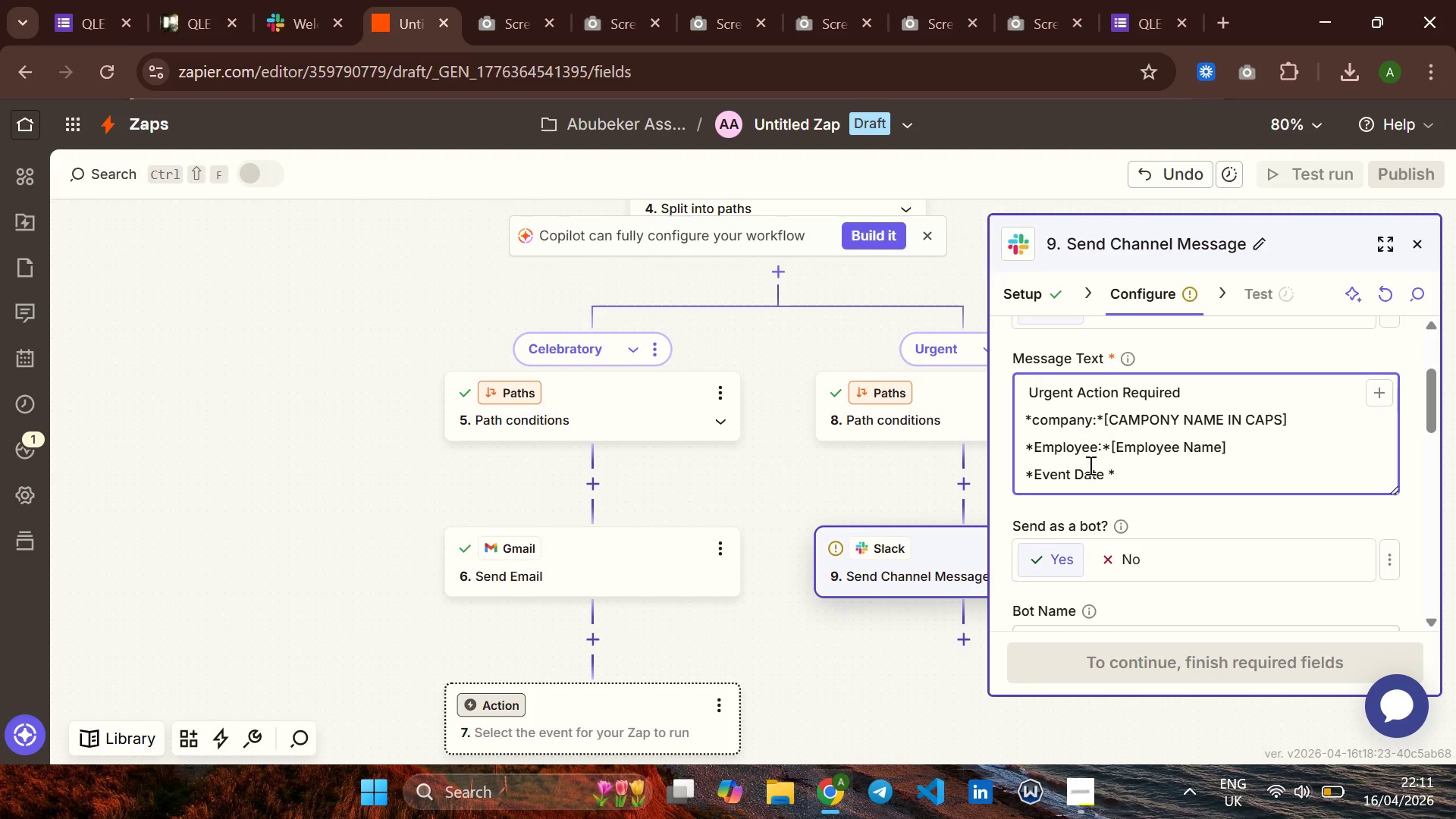 
key(Semicolon)
 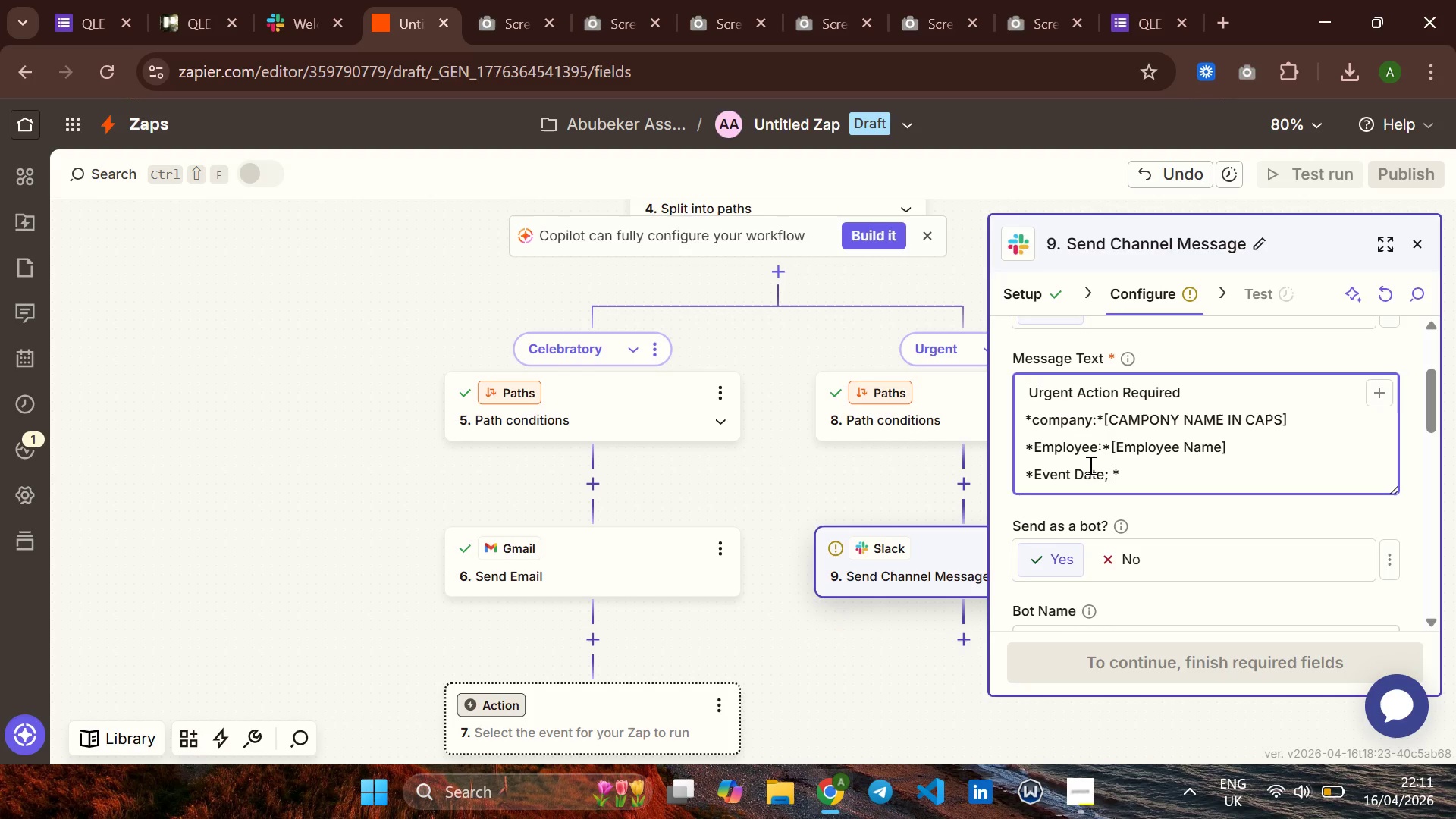 
key(ArrowRight)
 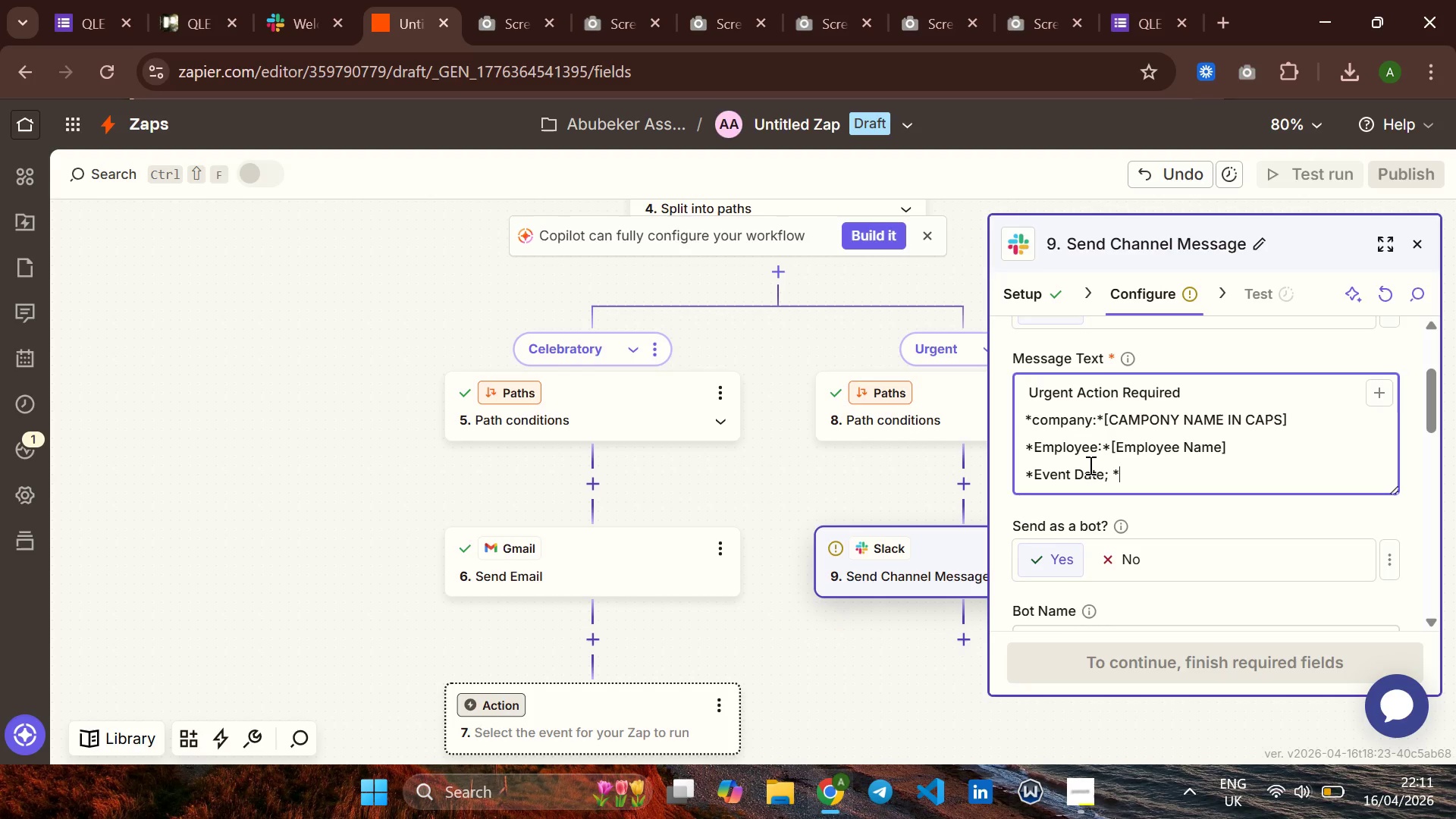 
key(ArrowRight)
 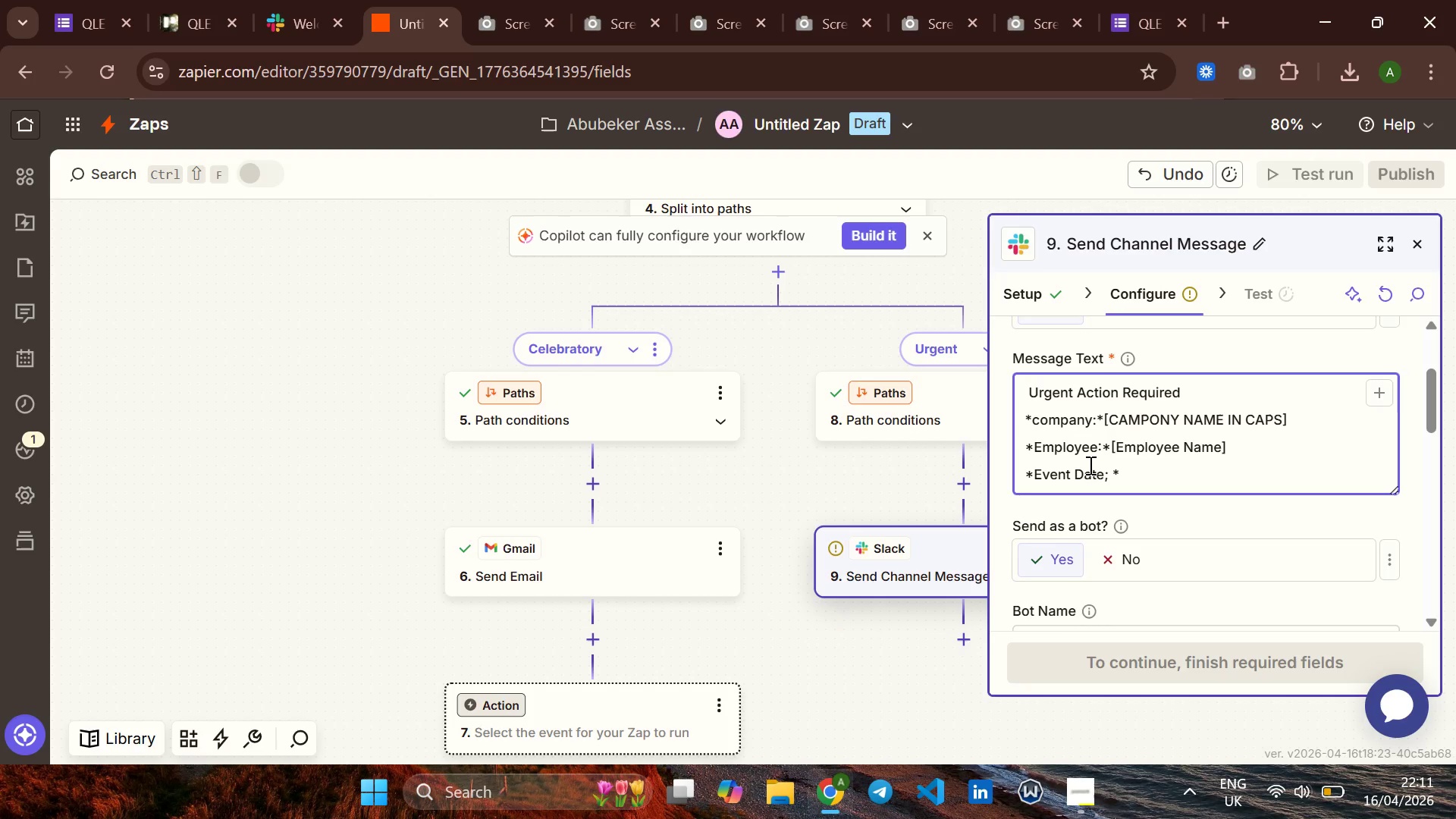 
key(Backspace)
 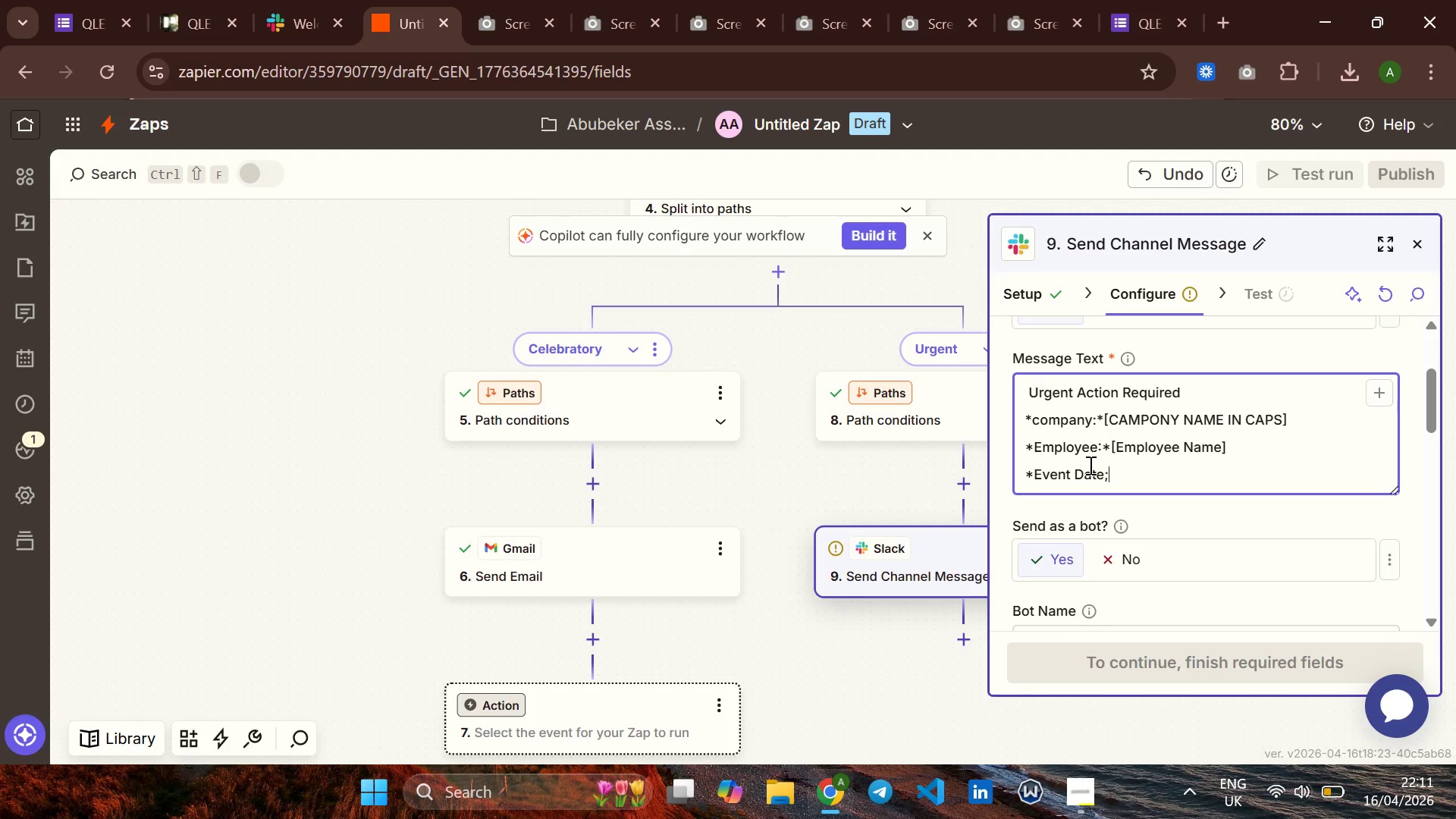 
key(Backspace)
 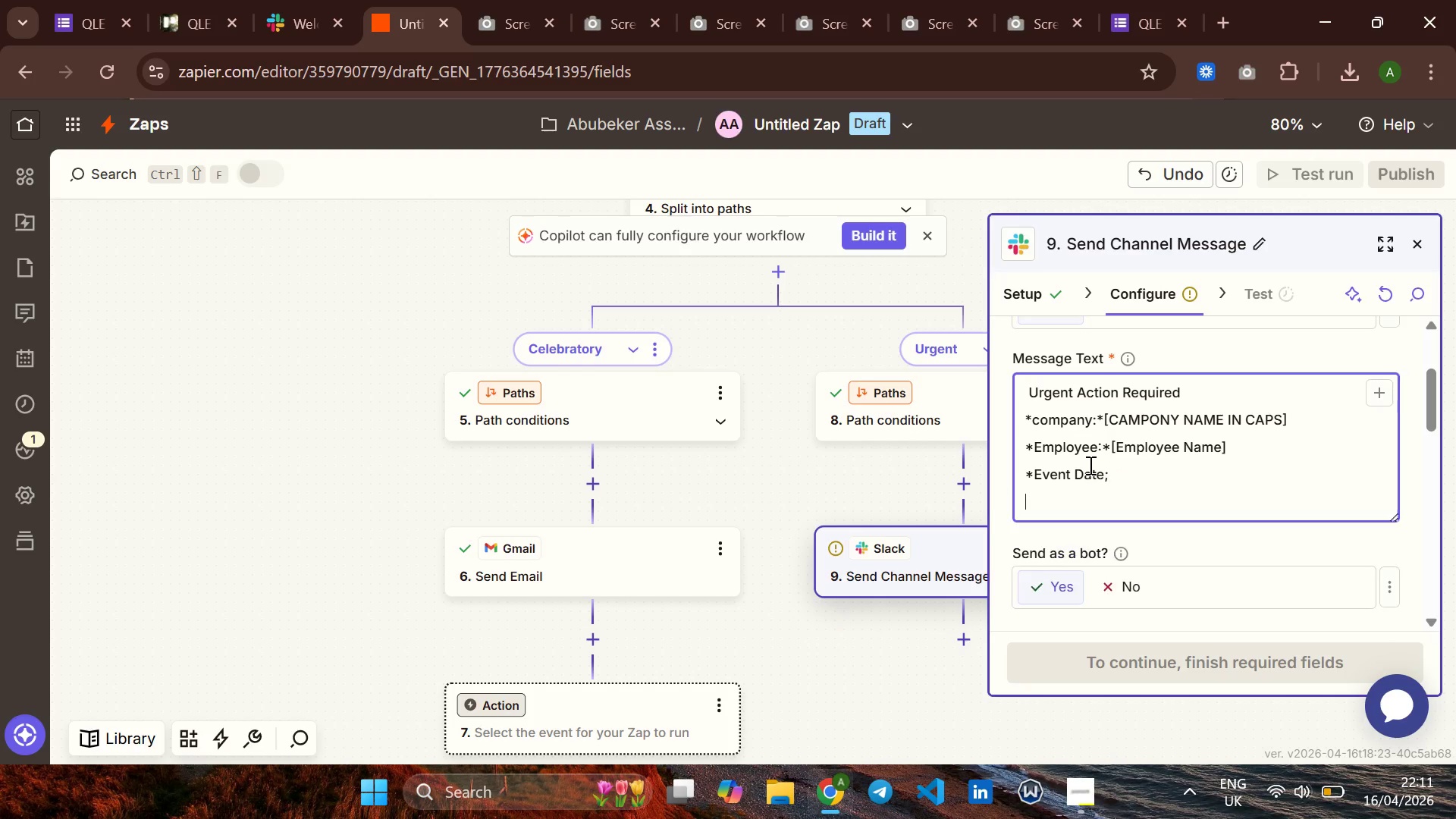 
key(Enter)
 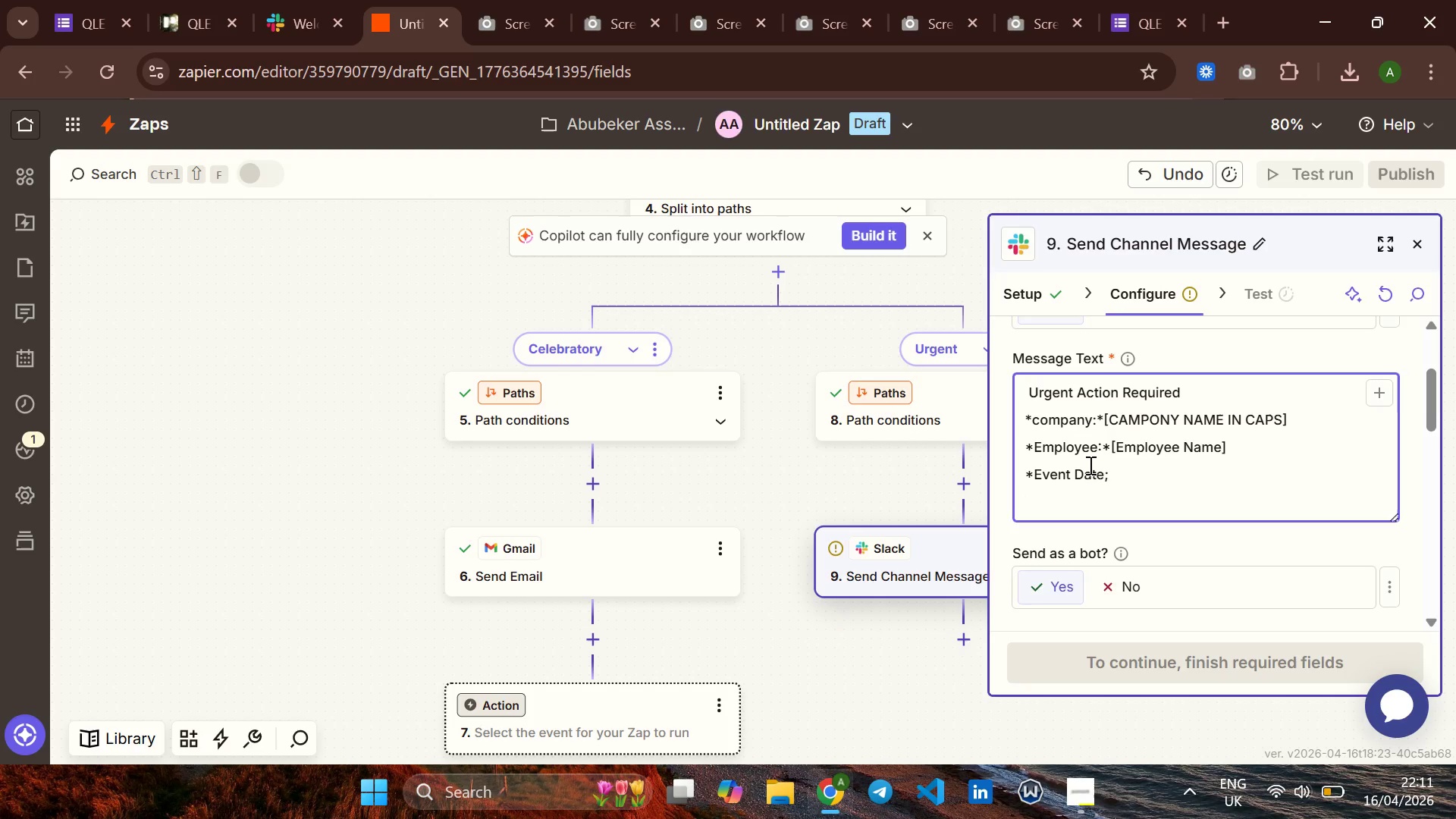 
key(Backspace)
 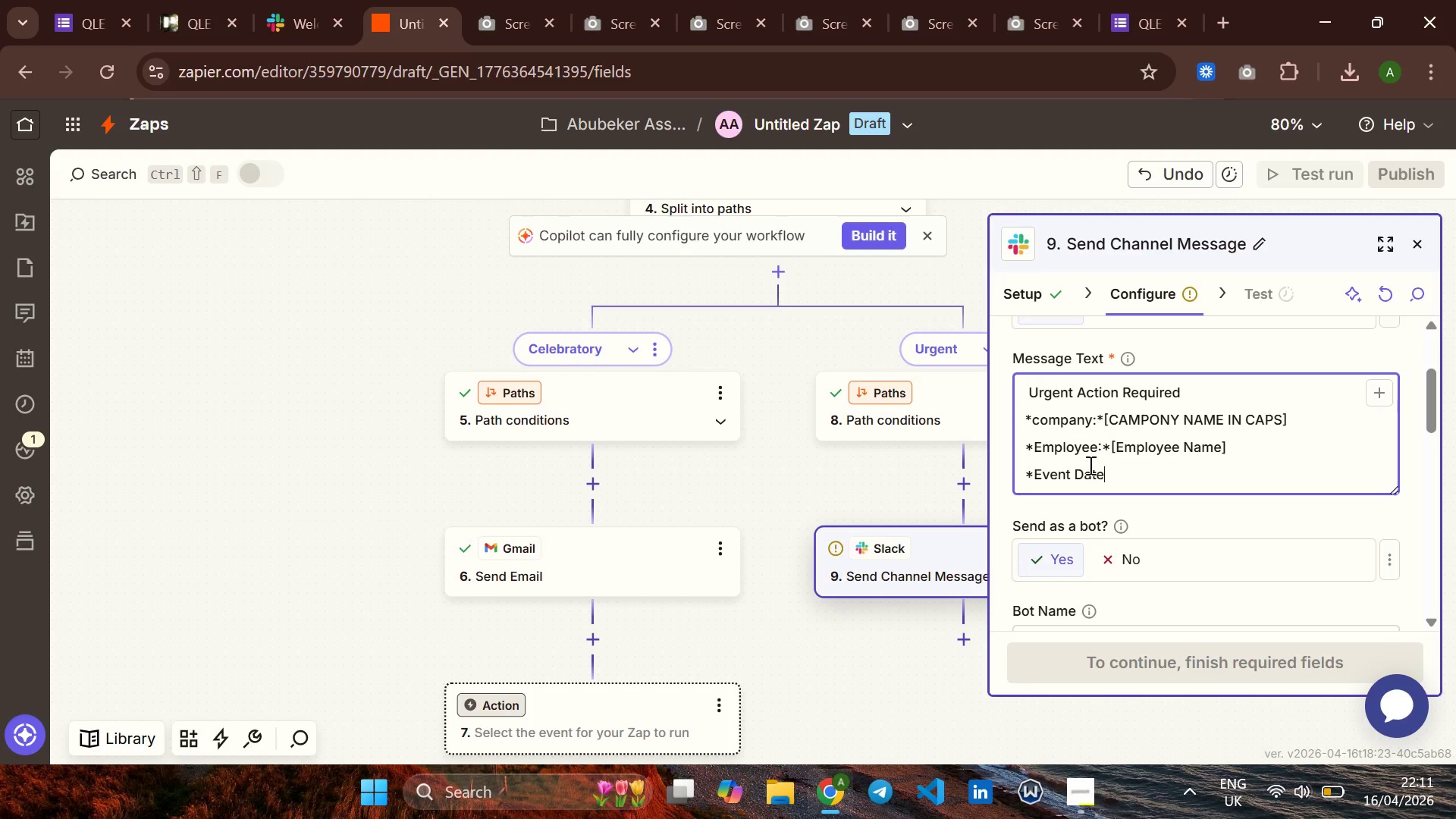 
key(Backspace)
 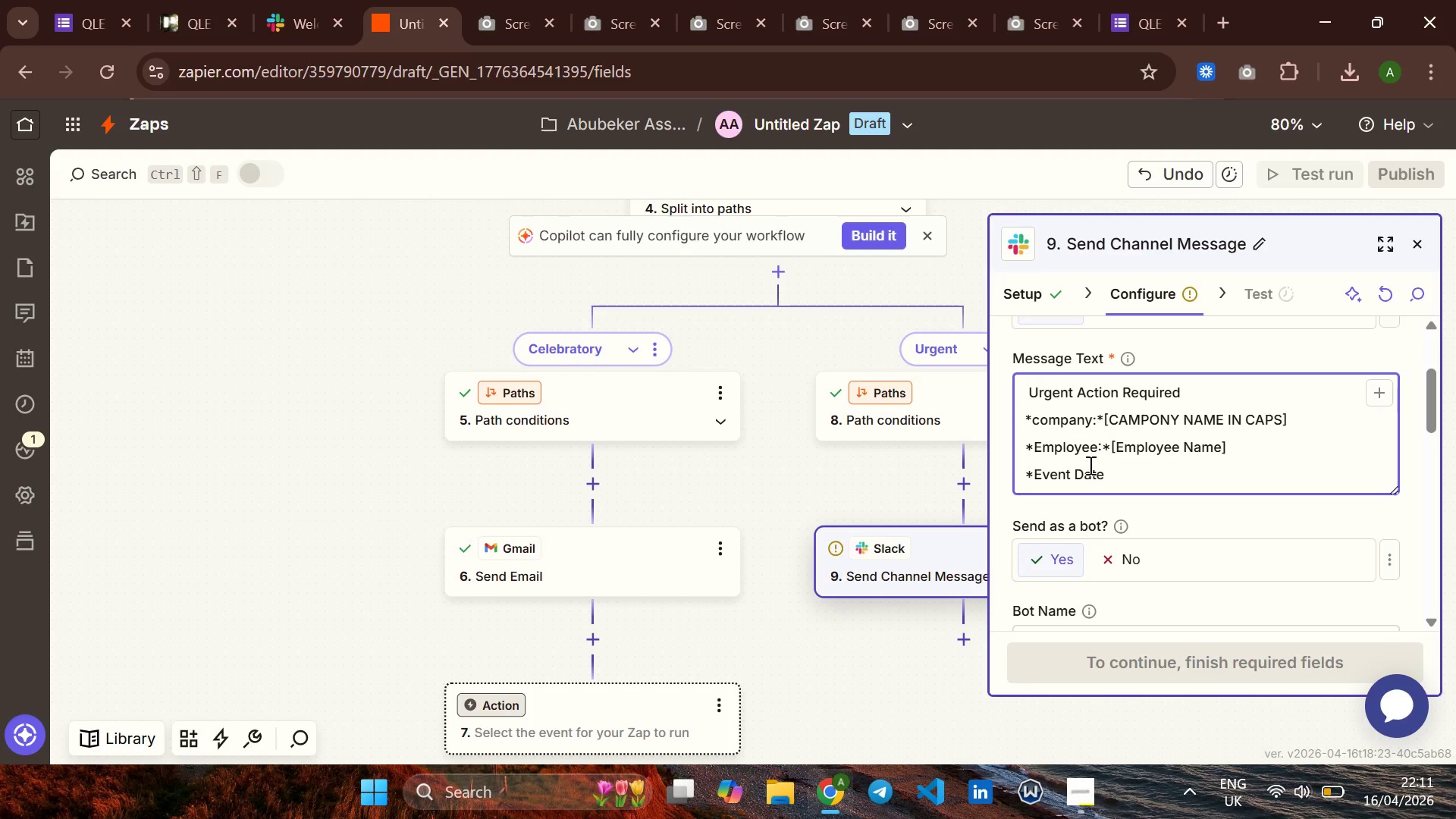 
key(Shift+ShiftRight)
 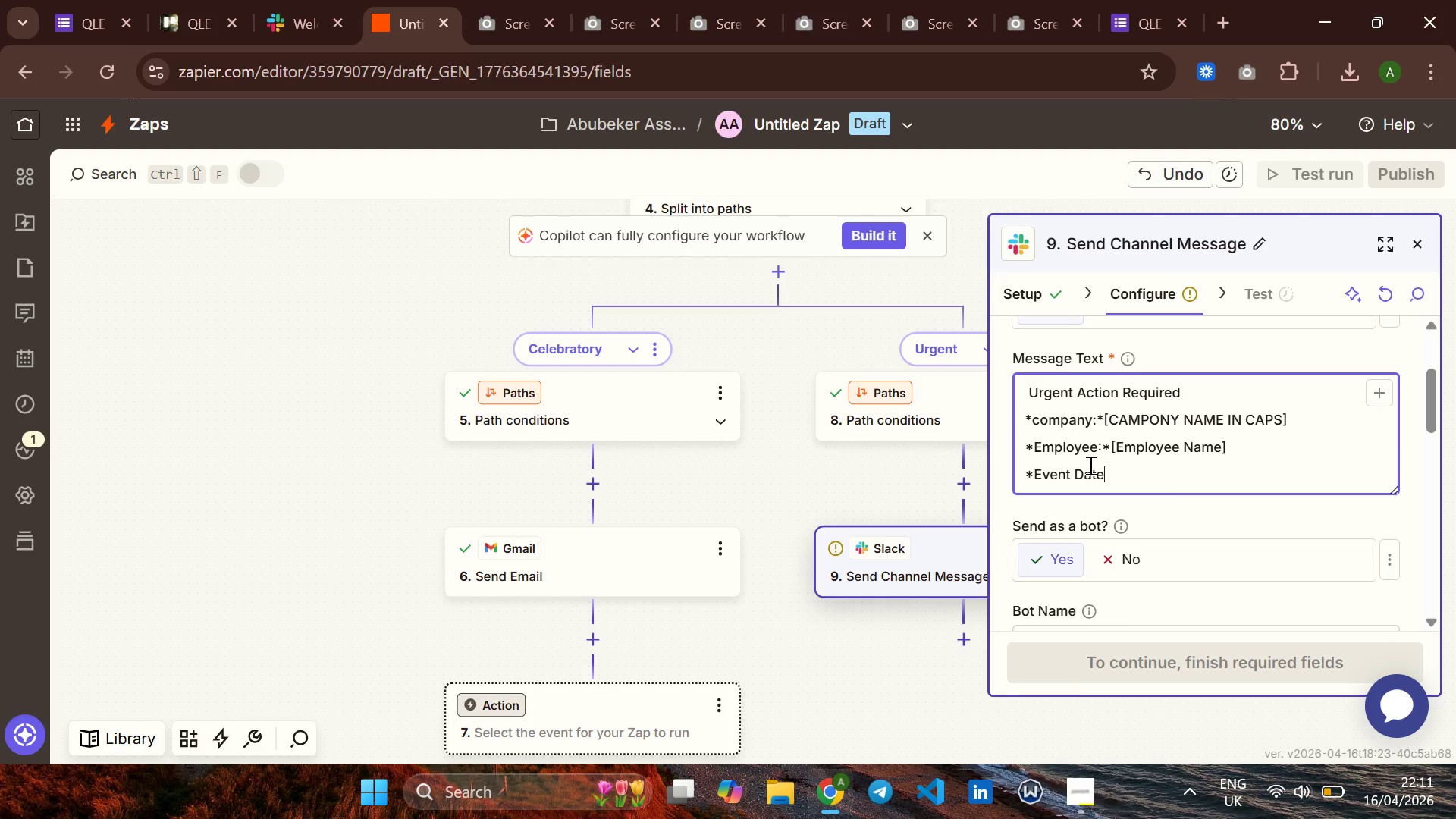 
key(Shift+ShiftRight)
 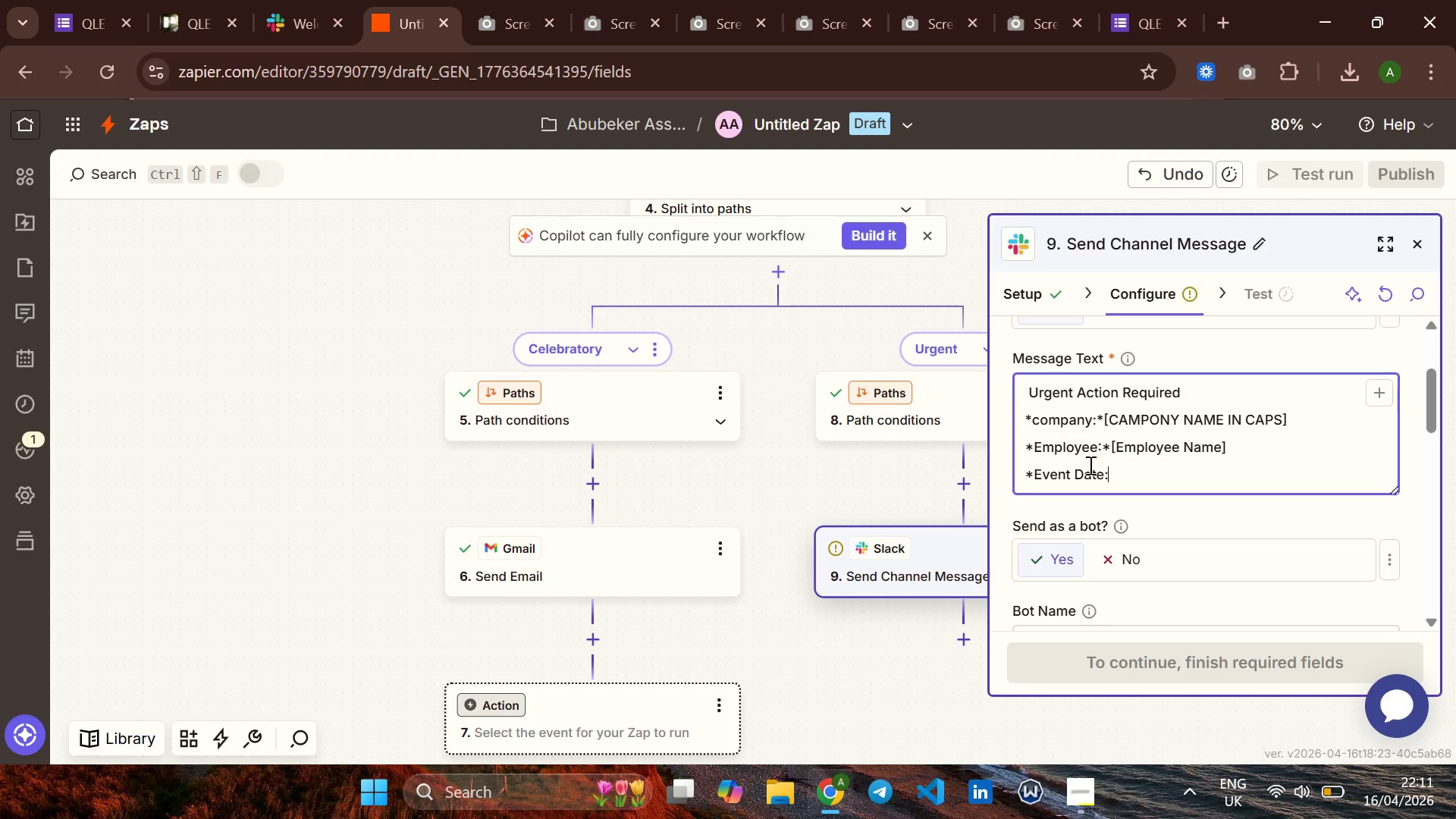 
key(Shift+Semicolon)
 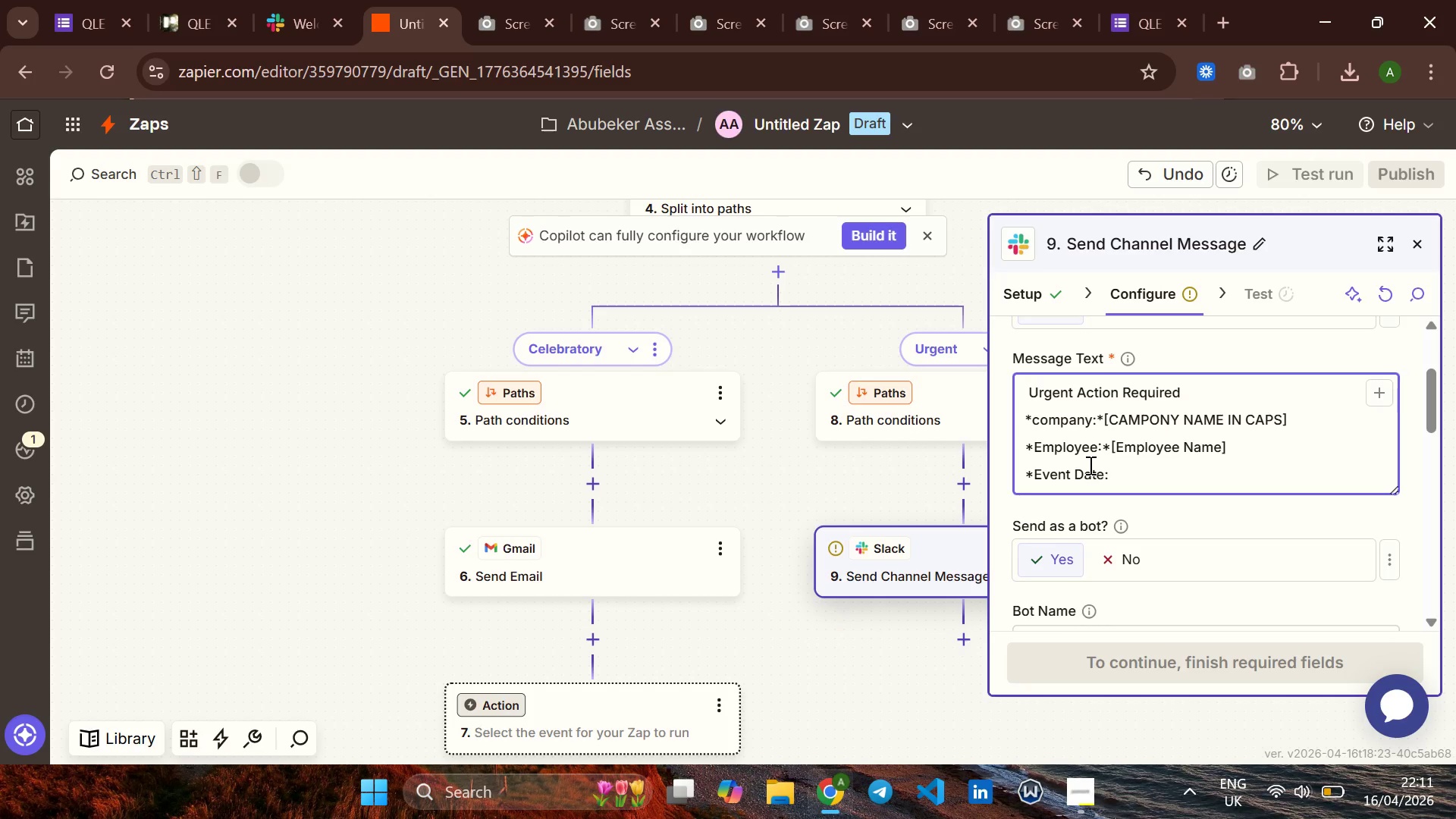 
key(Shift+8)
 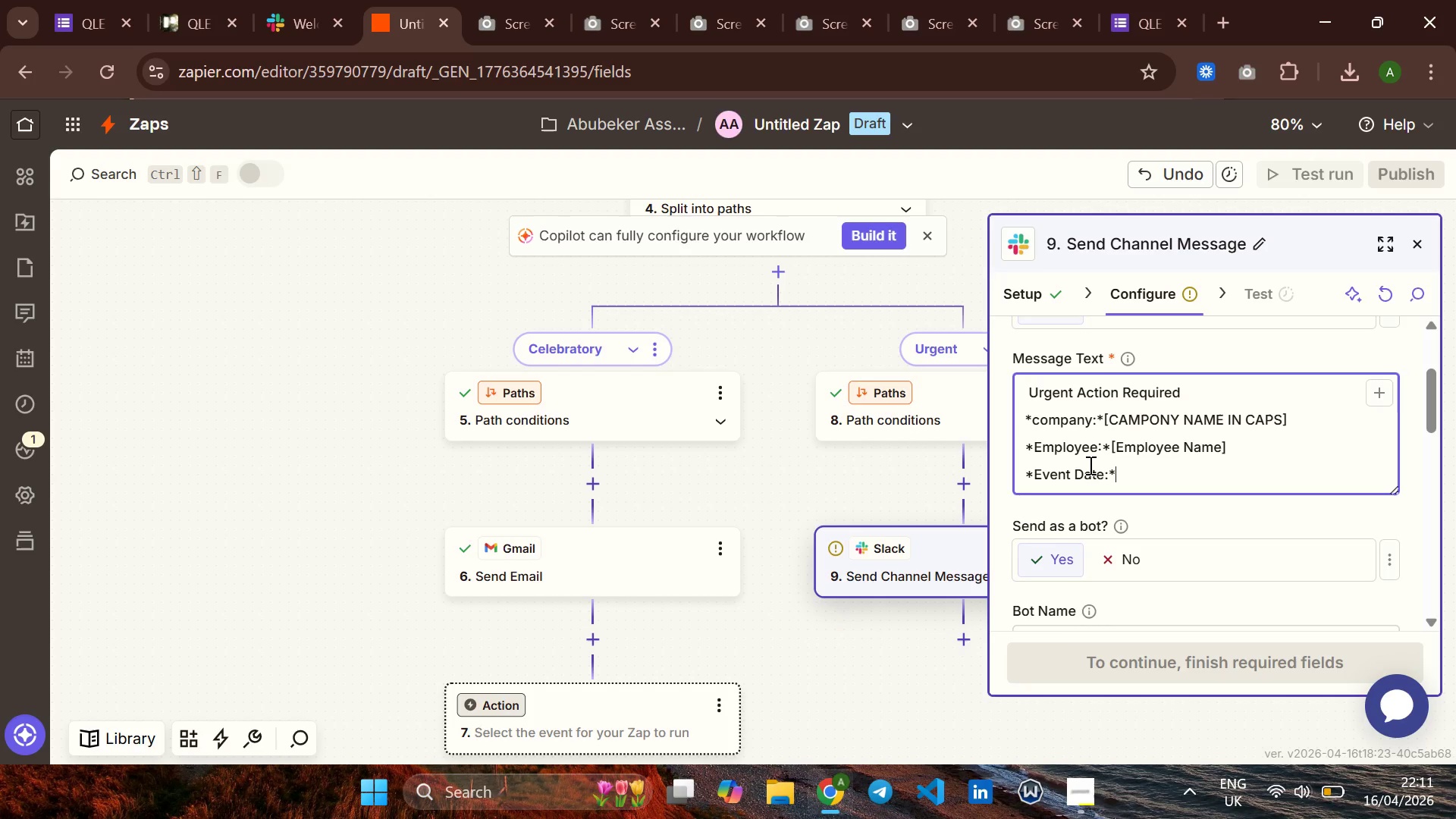 
key(BracketLeft)
 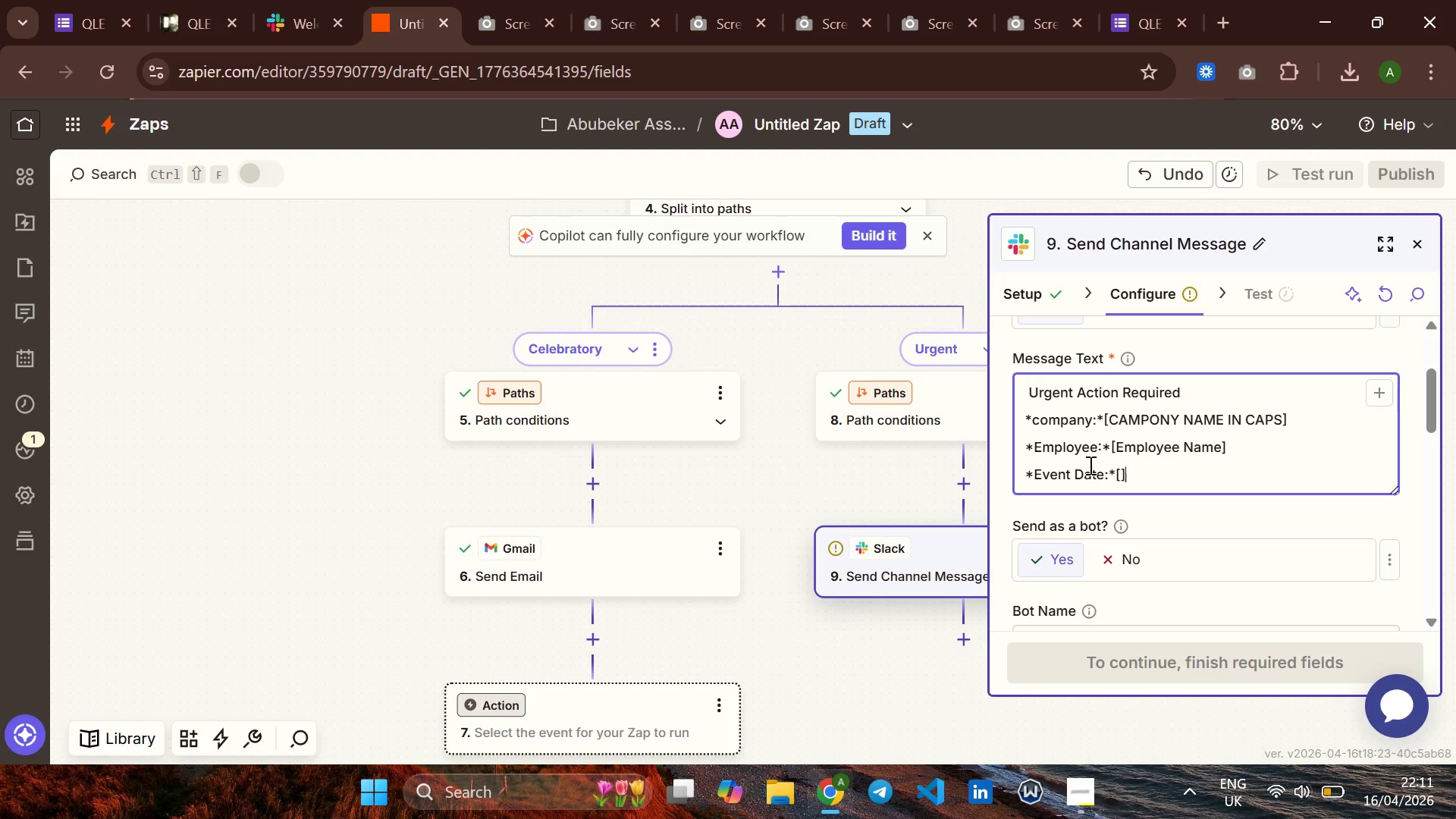 
key(BracketRight)
 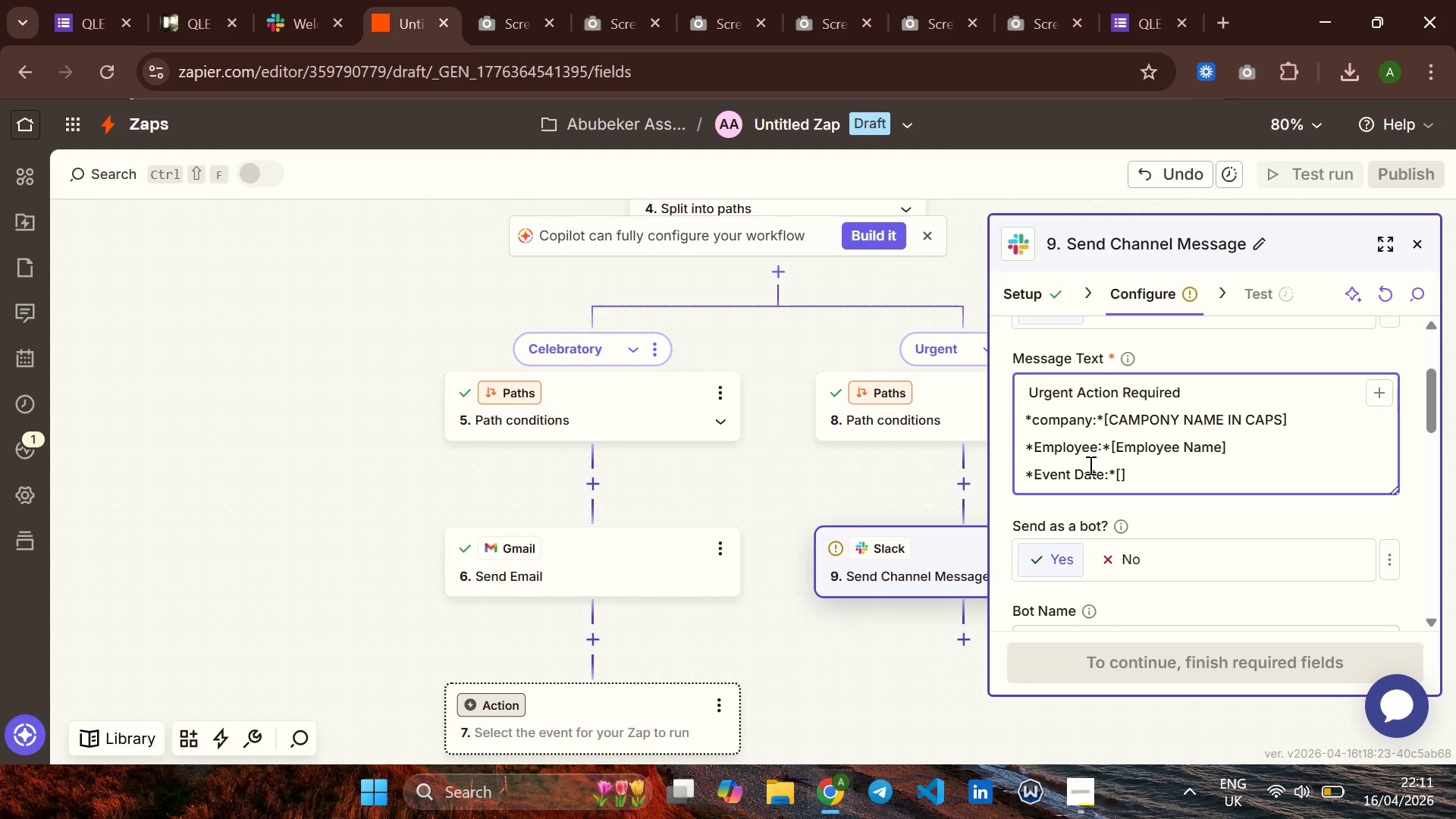 
key(ArrowLeft)
 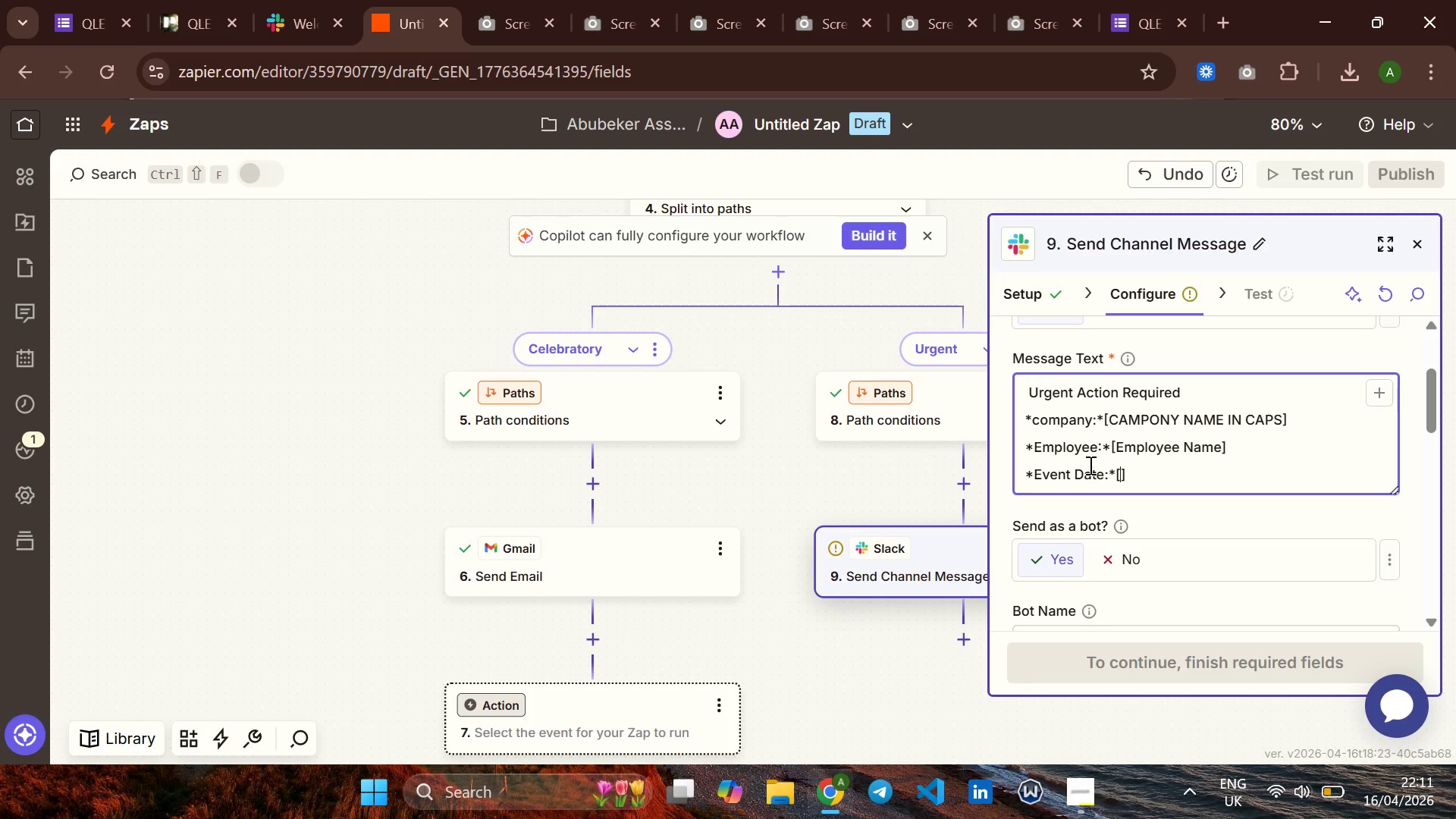 
type(Event Date)
 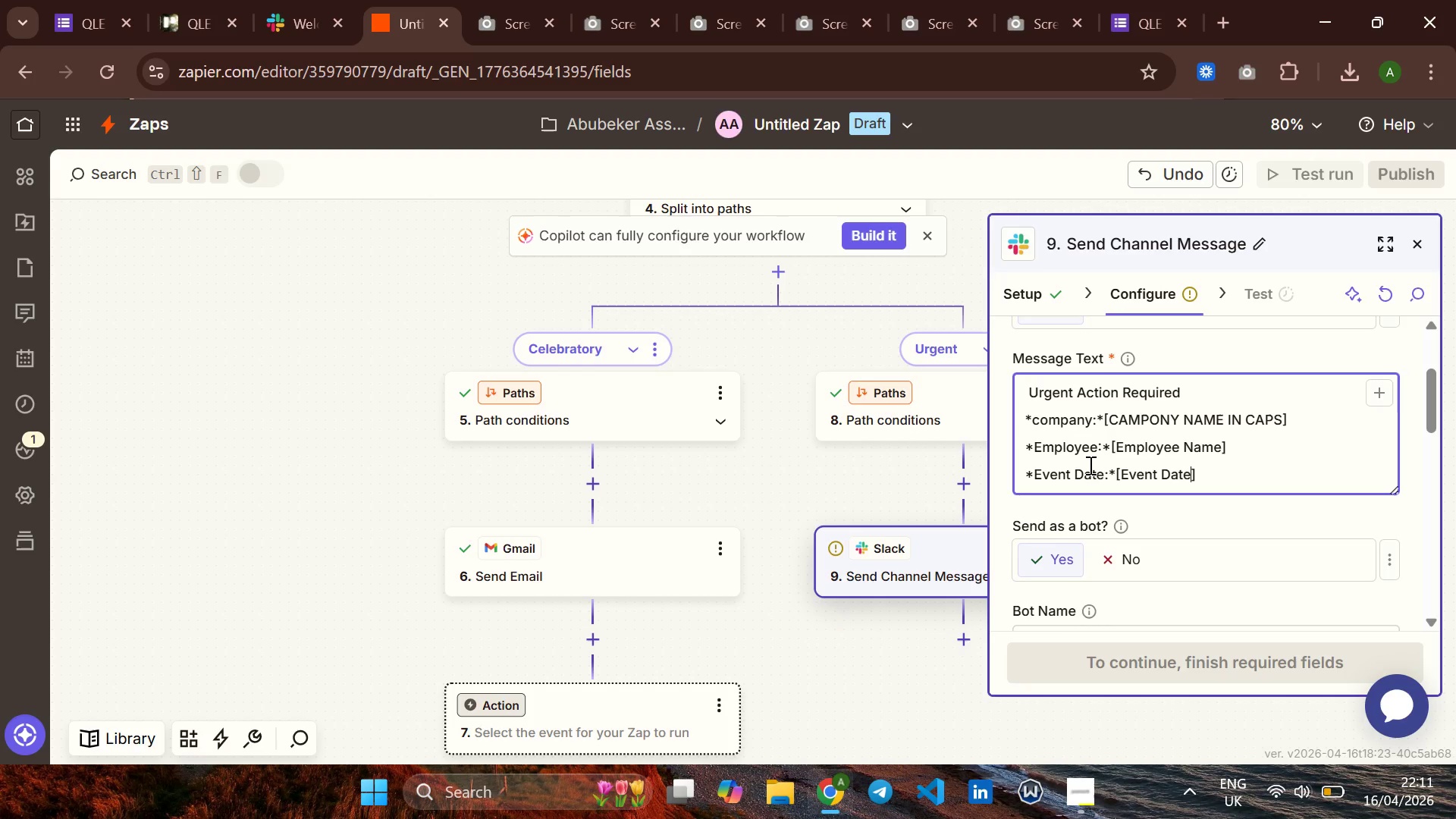 
key(ArrowRight)
 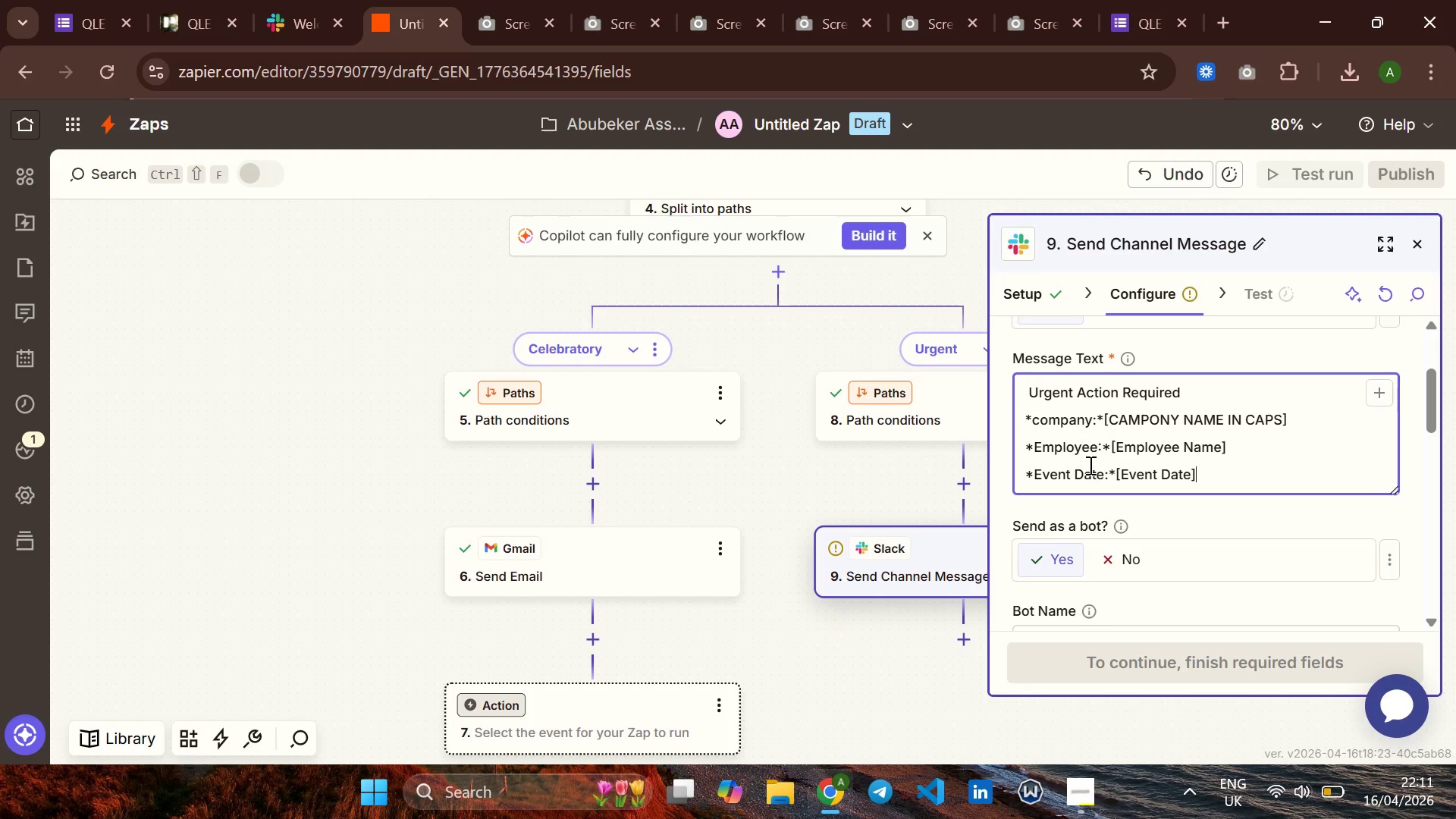 
key(Enter)
 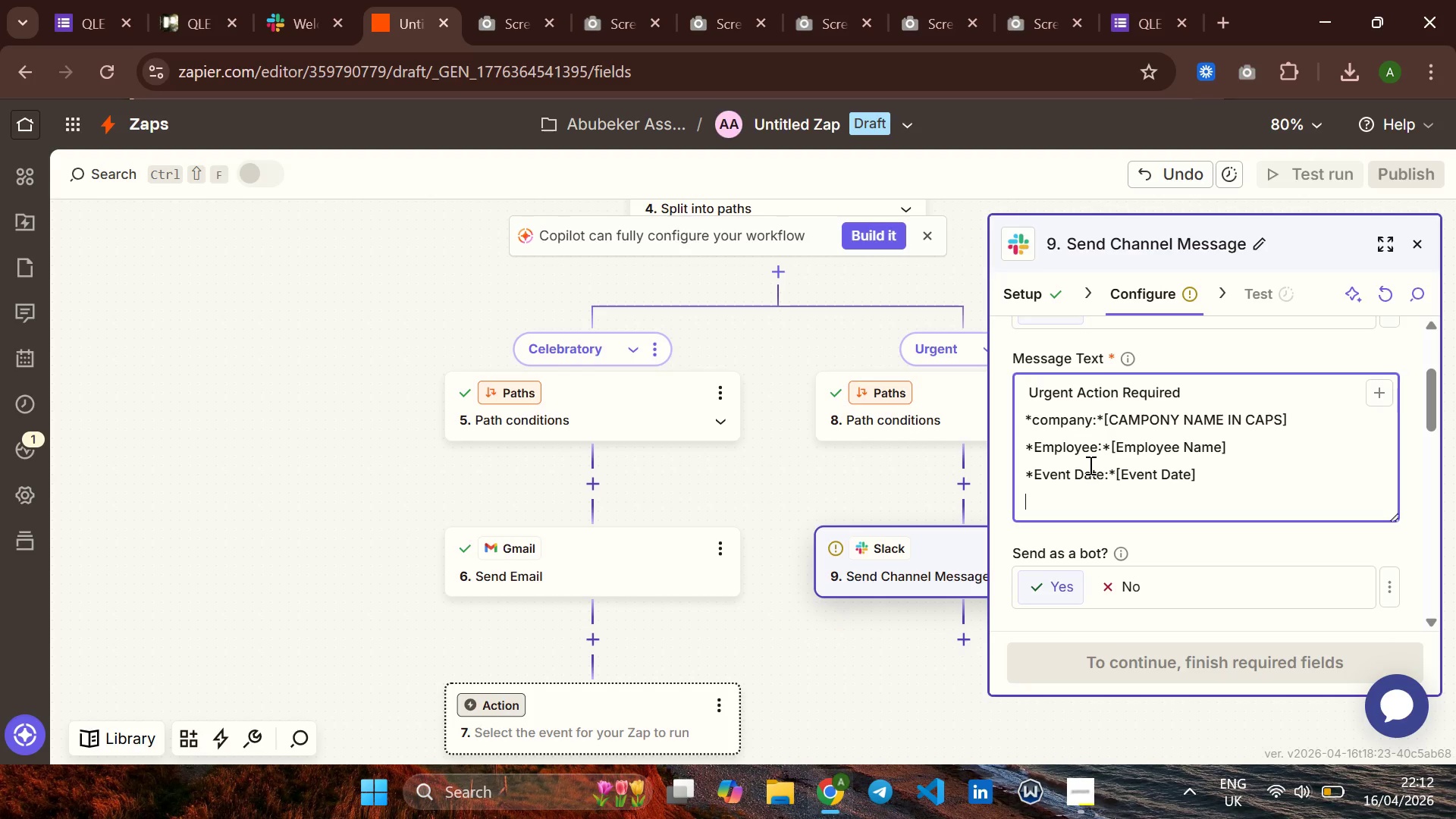 
type(**)
 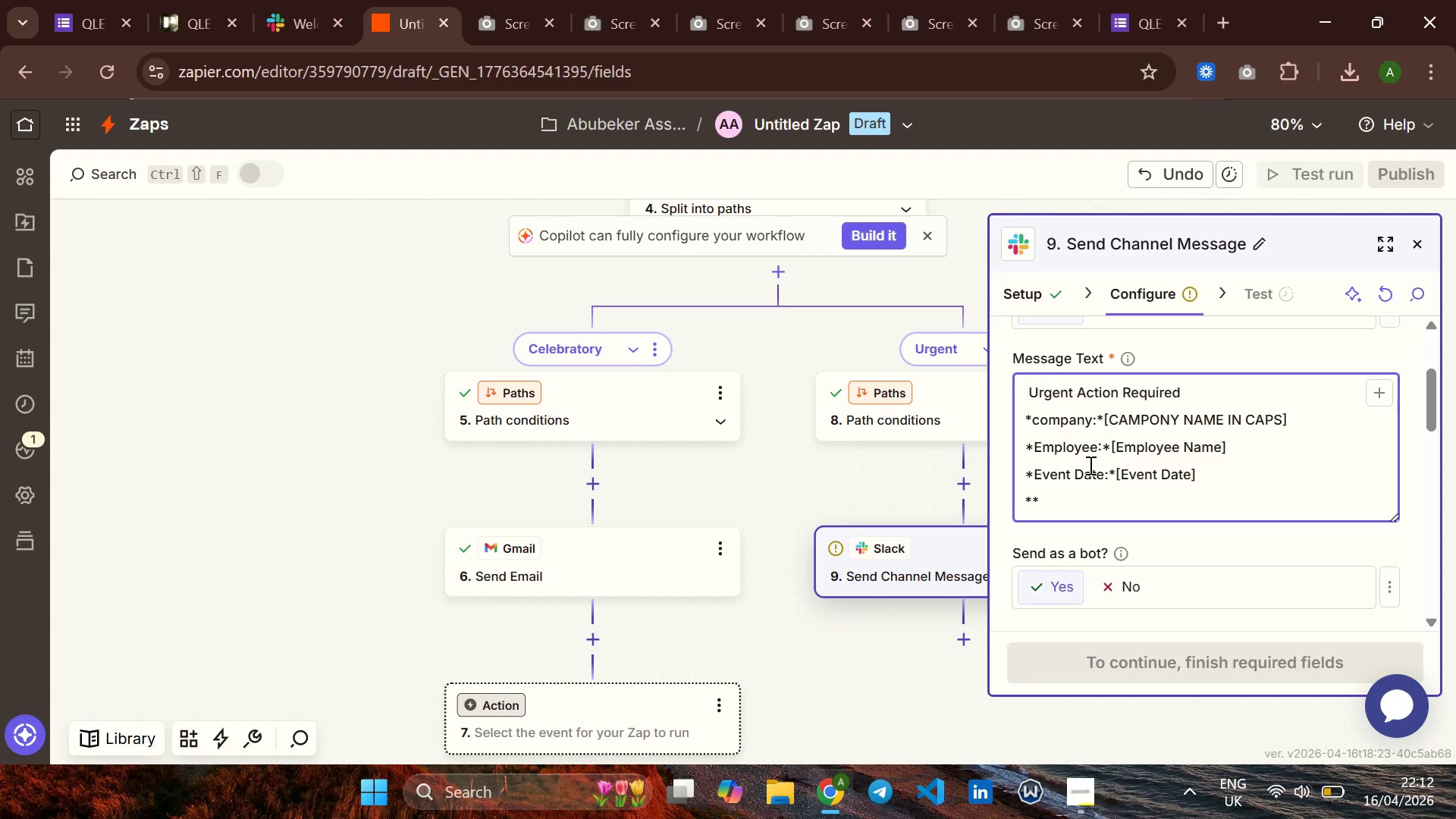 
key(ArrowLeft)
 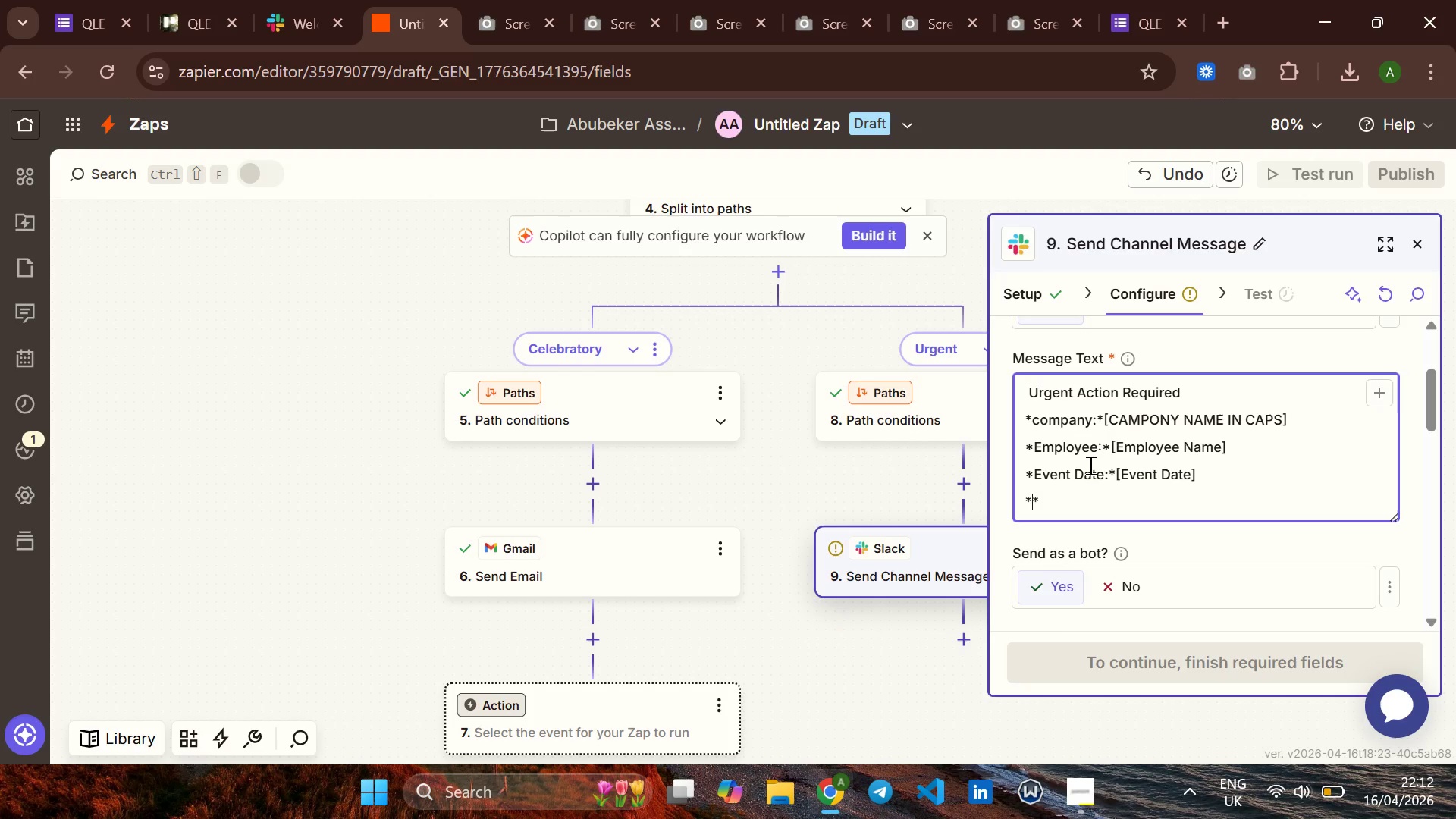 
type(Dead line )
key(Backspace)
 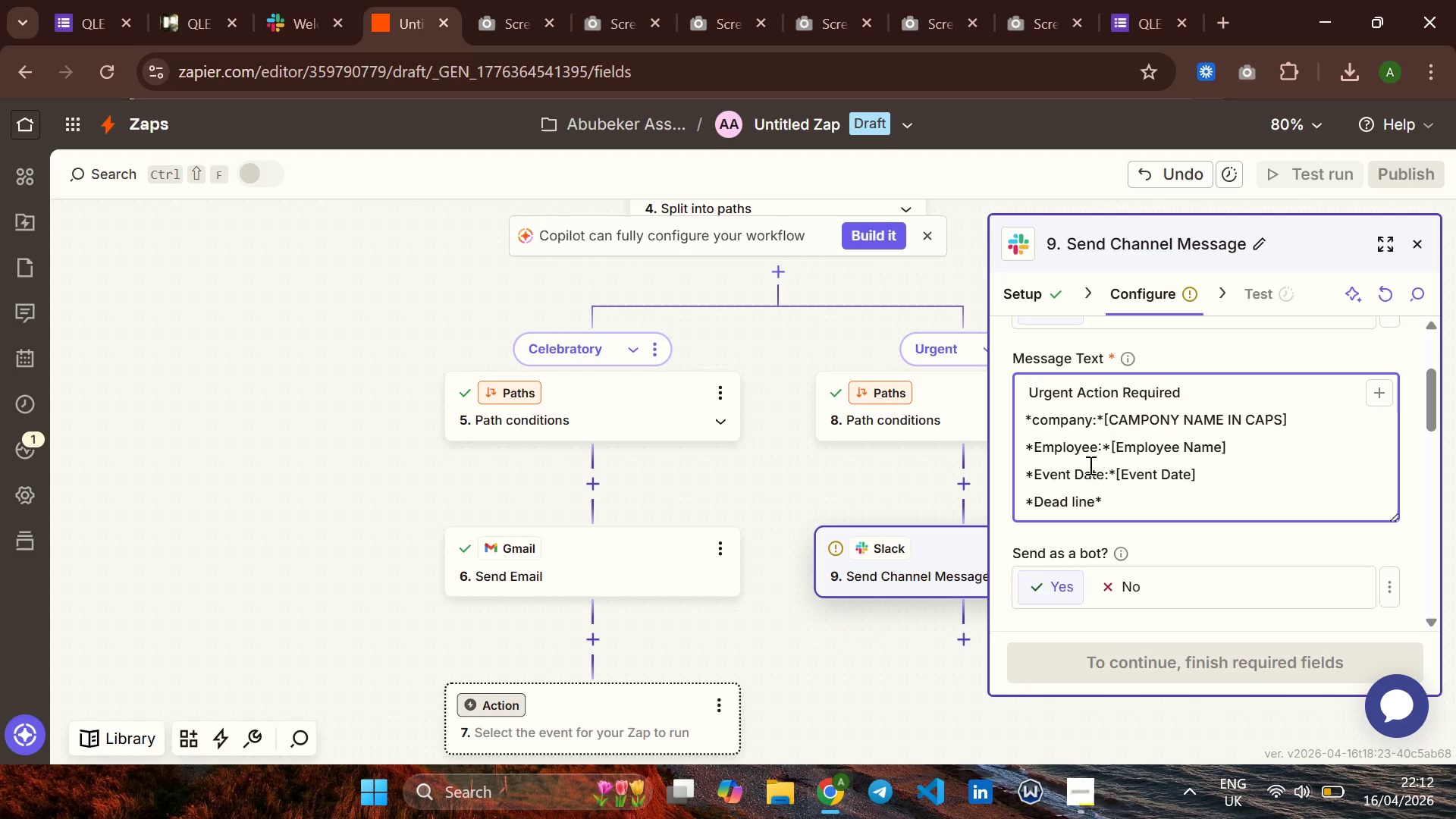 
wait(5.34)
 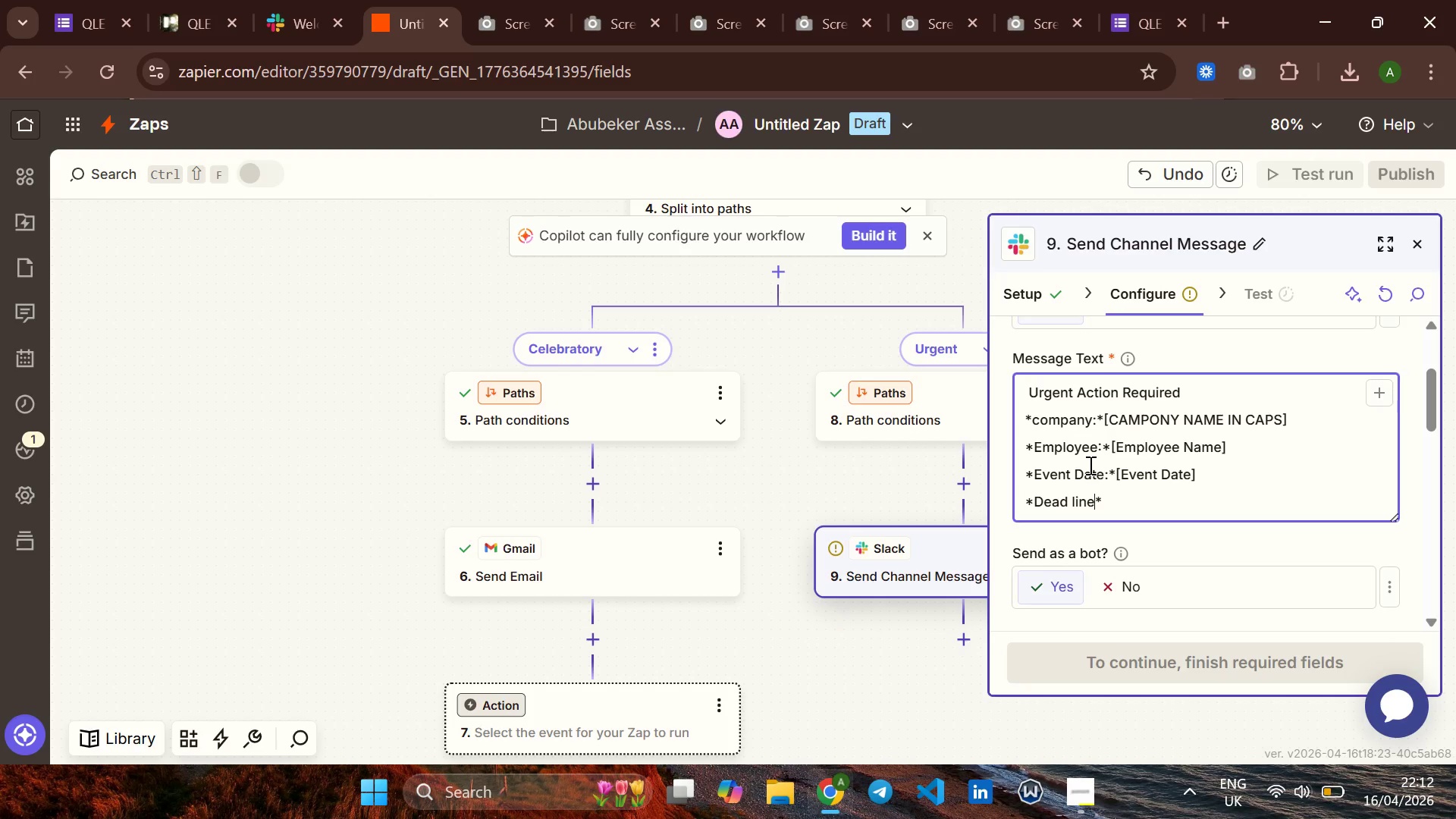 
key(Semicolon)
 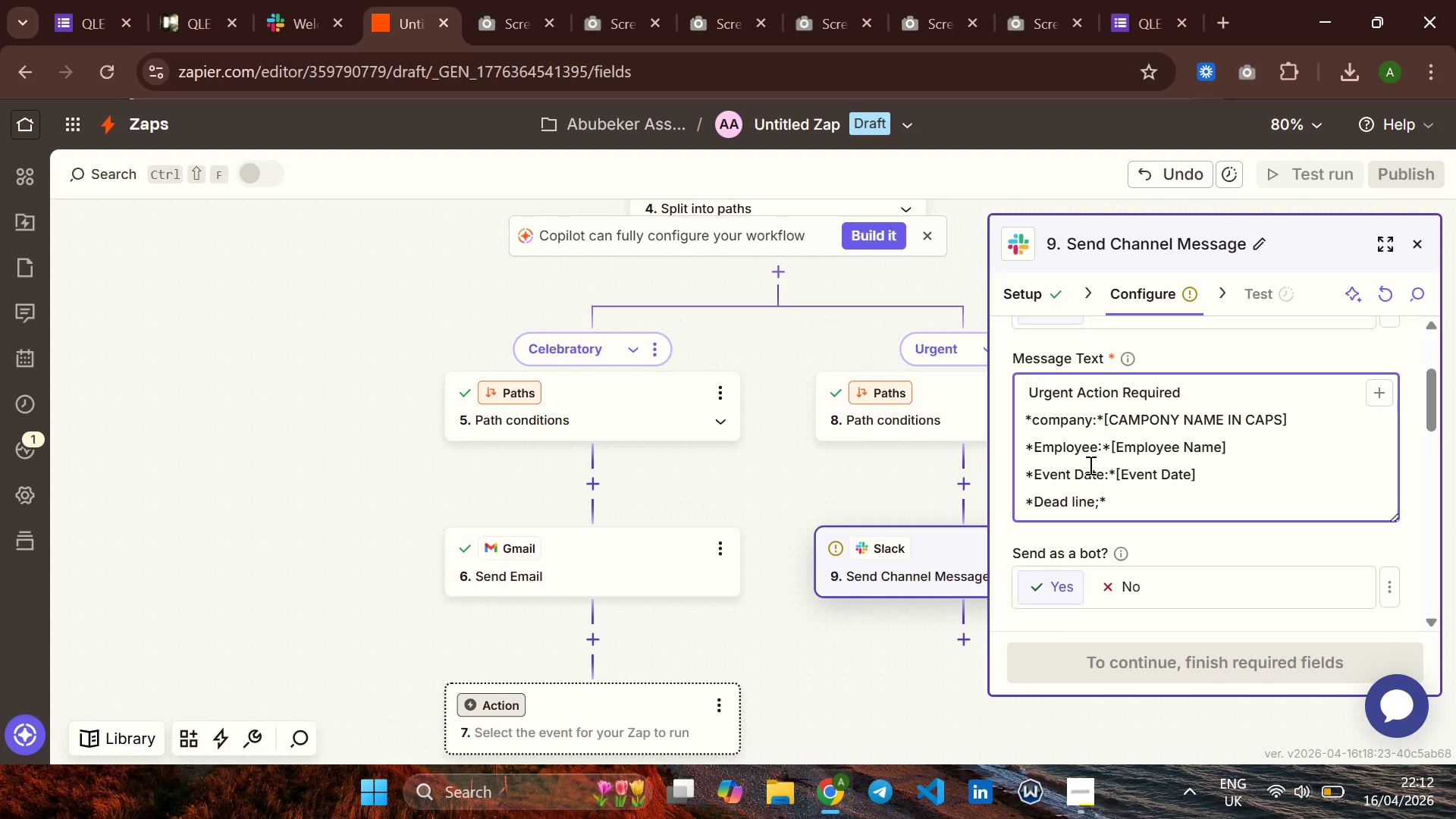 
key(Backspace)
 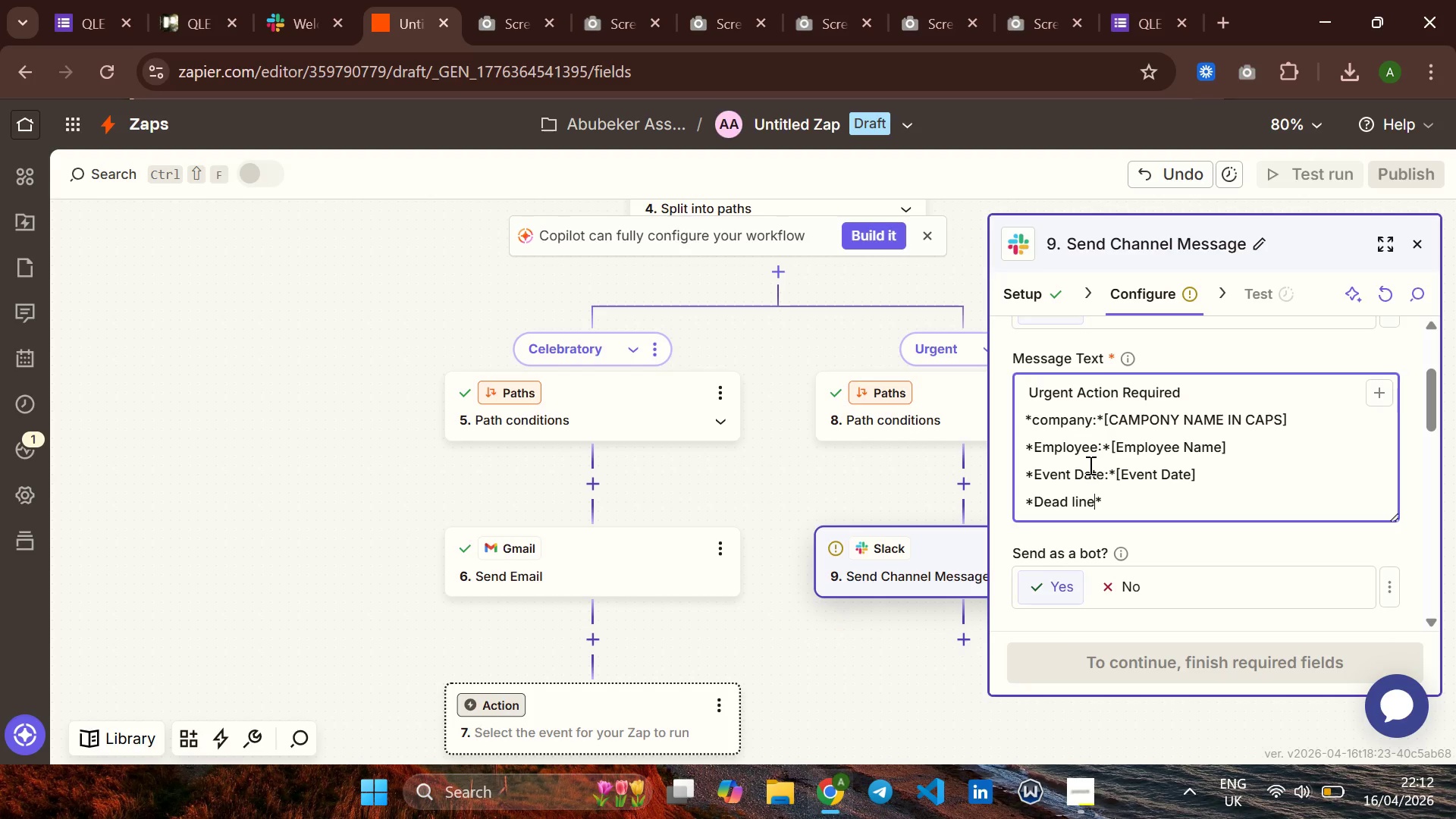 
key(Shift+ShiftRight)
 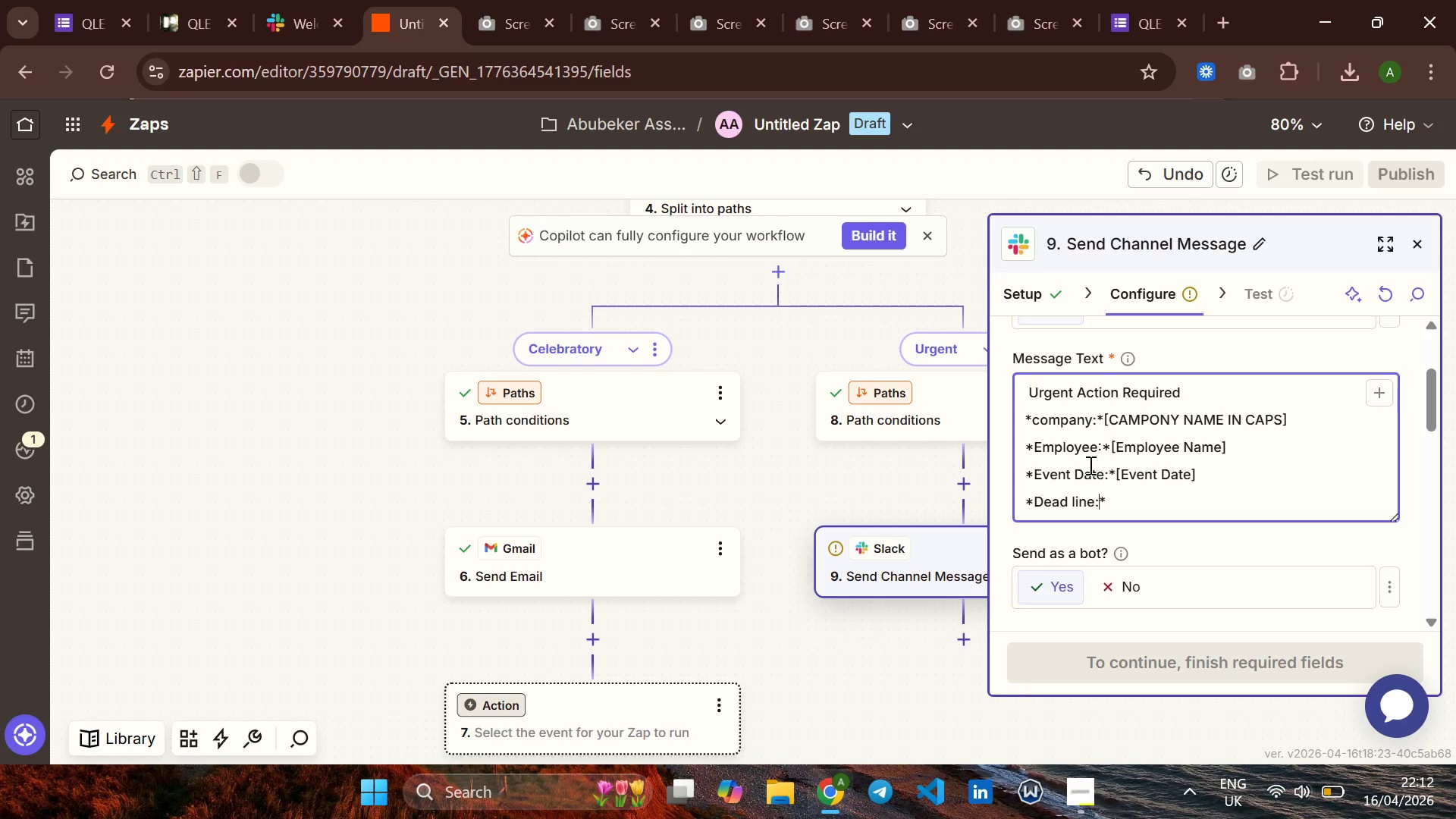 
key(Shift+Semicolon)
 